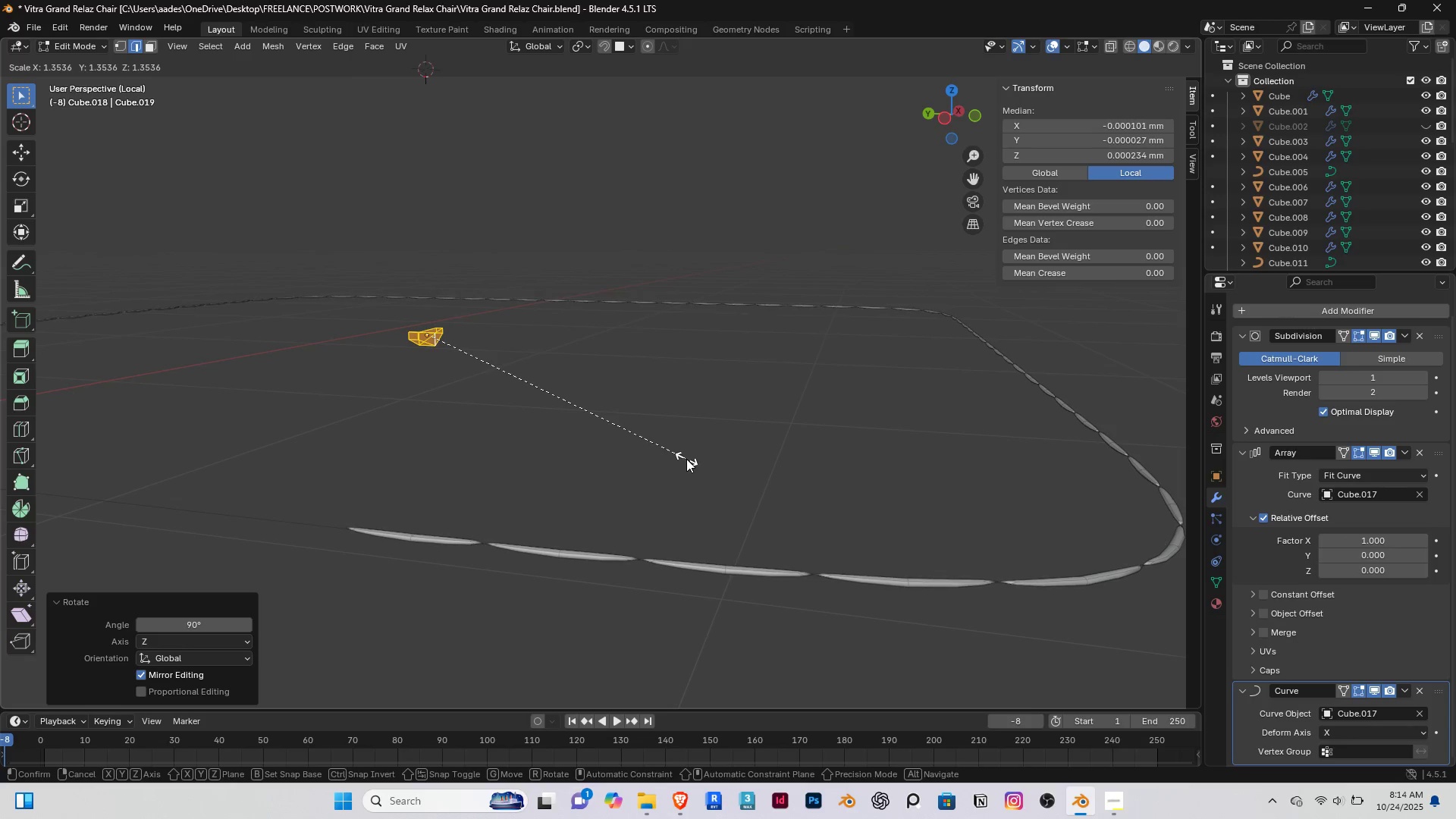 
wait(6.35)
 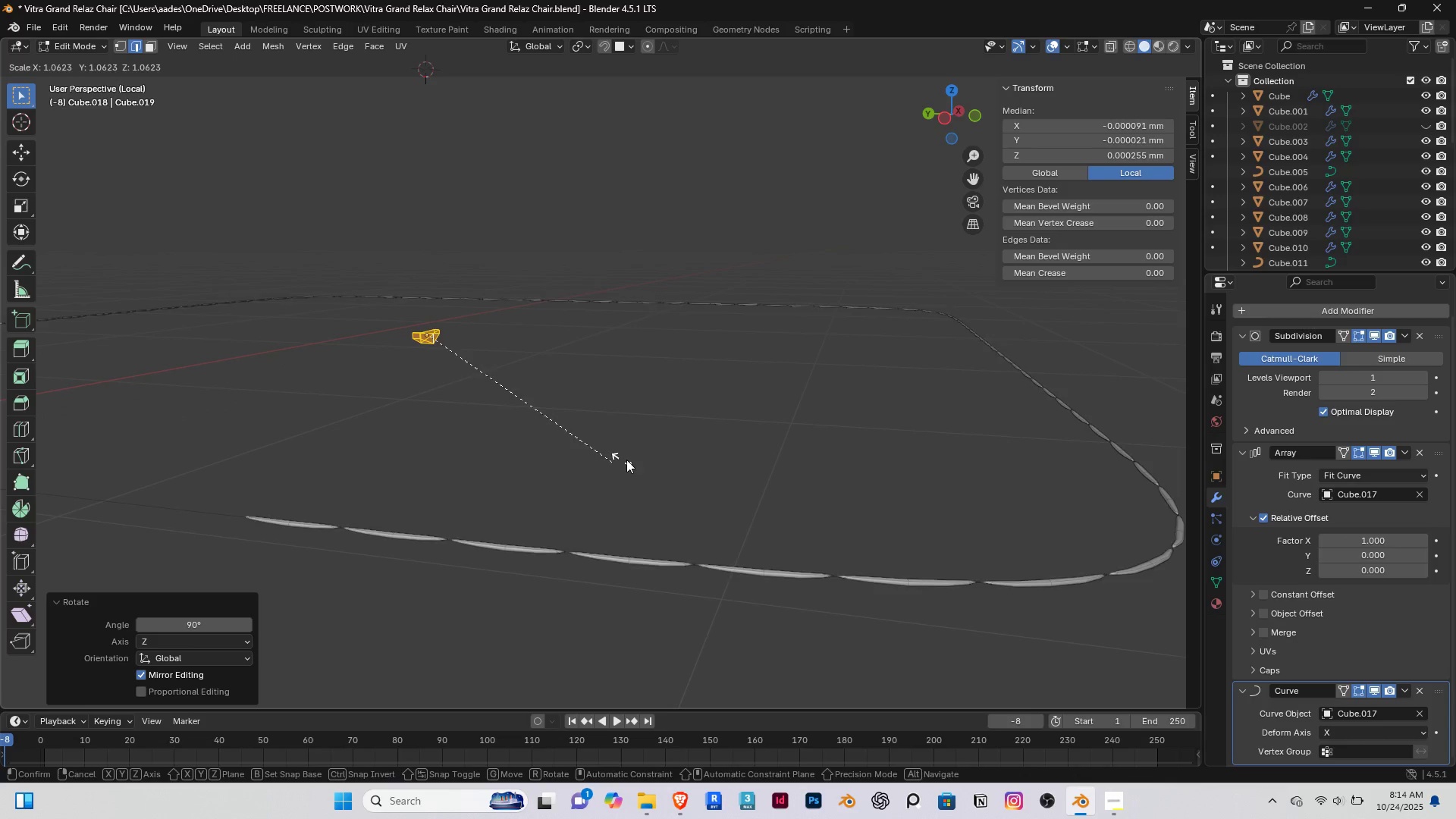 
left_click([686, 460])
 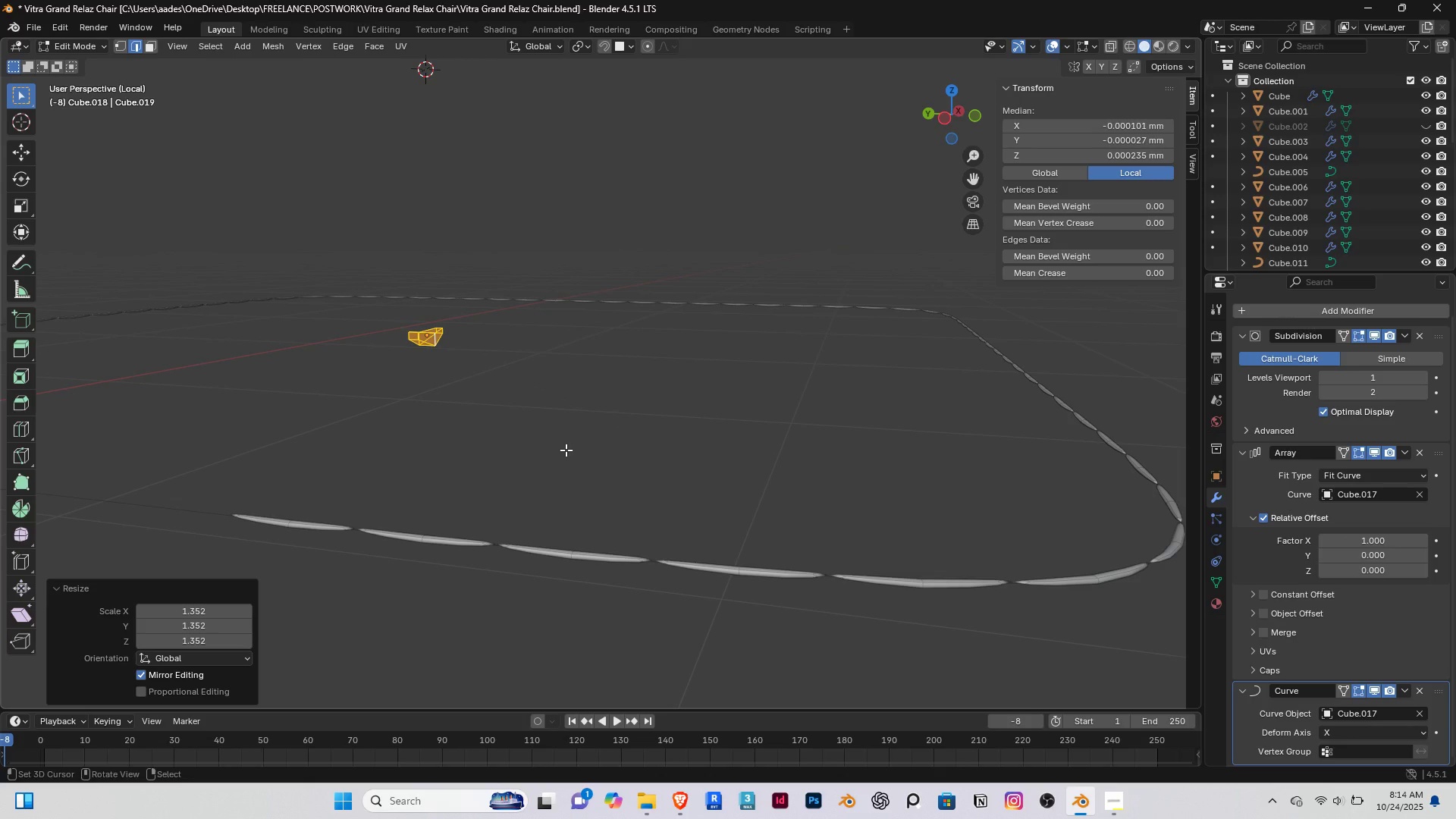 
type(sz)
 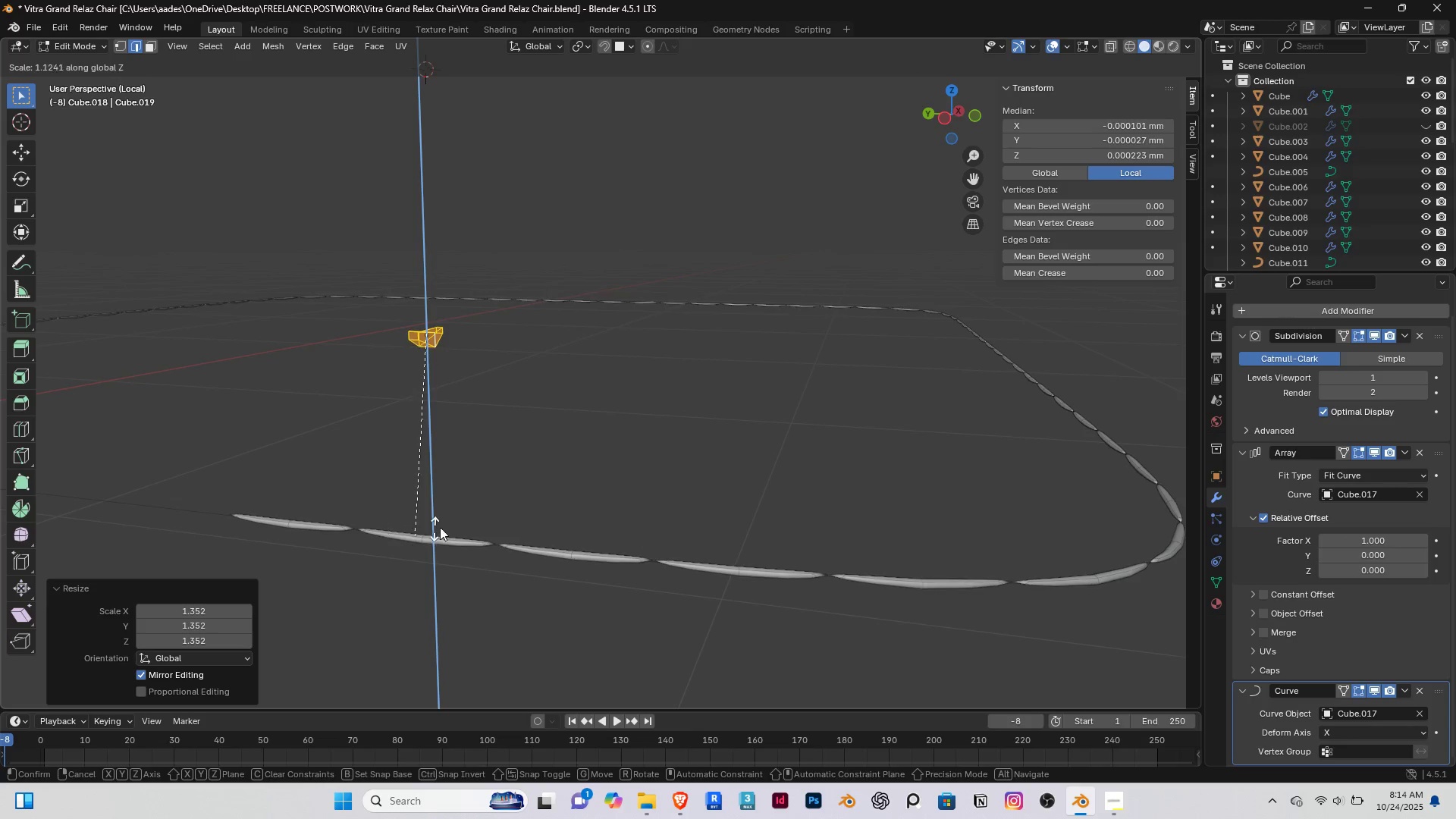 
right_click([448, 522])
 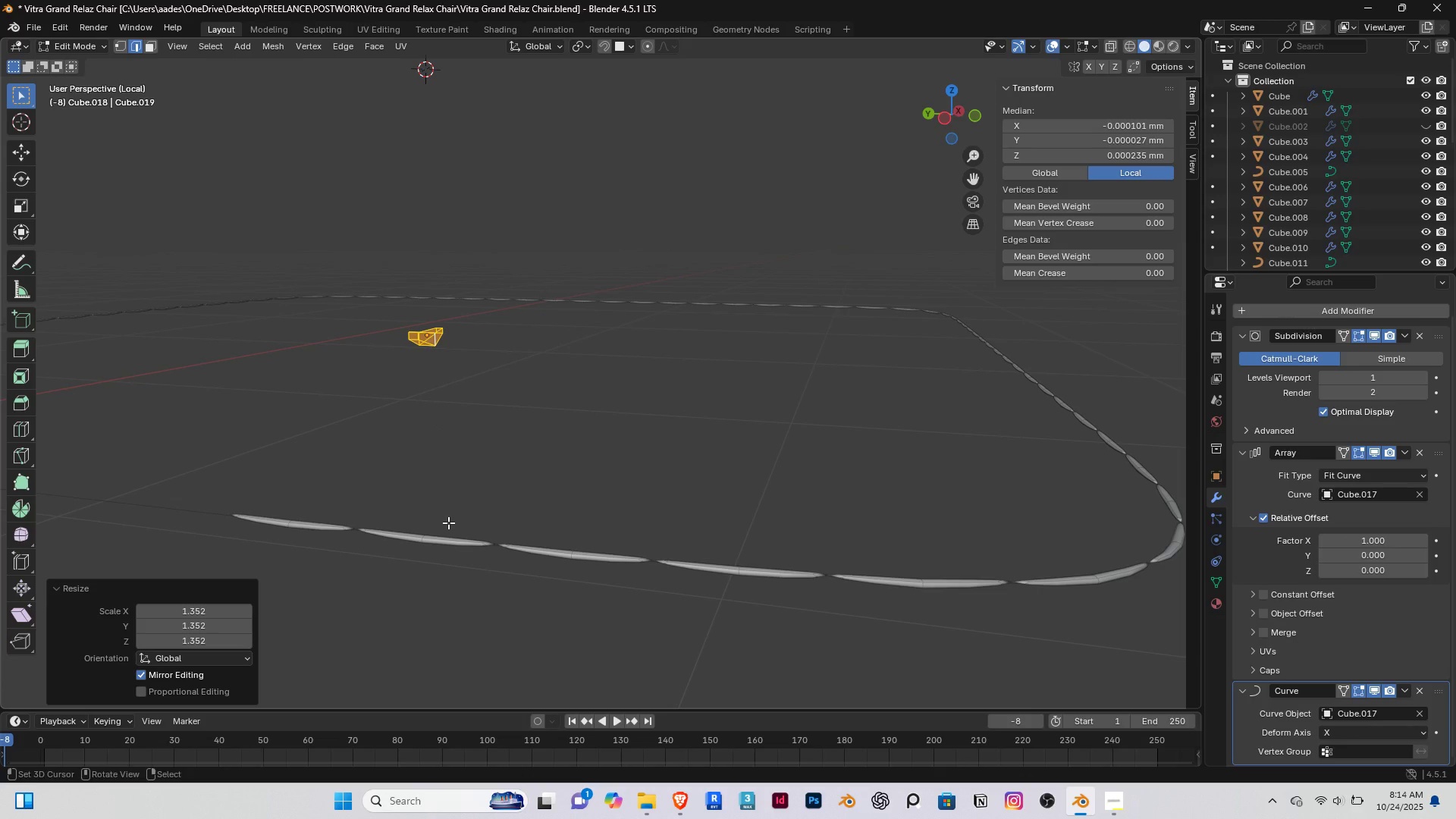 
type(sy)
 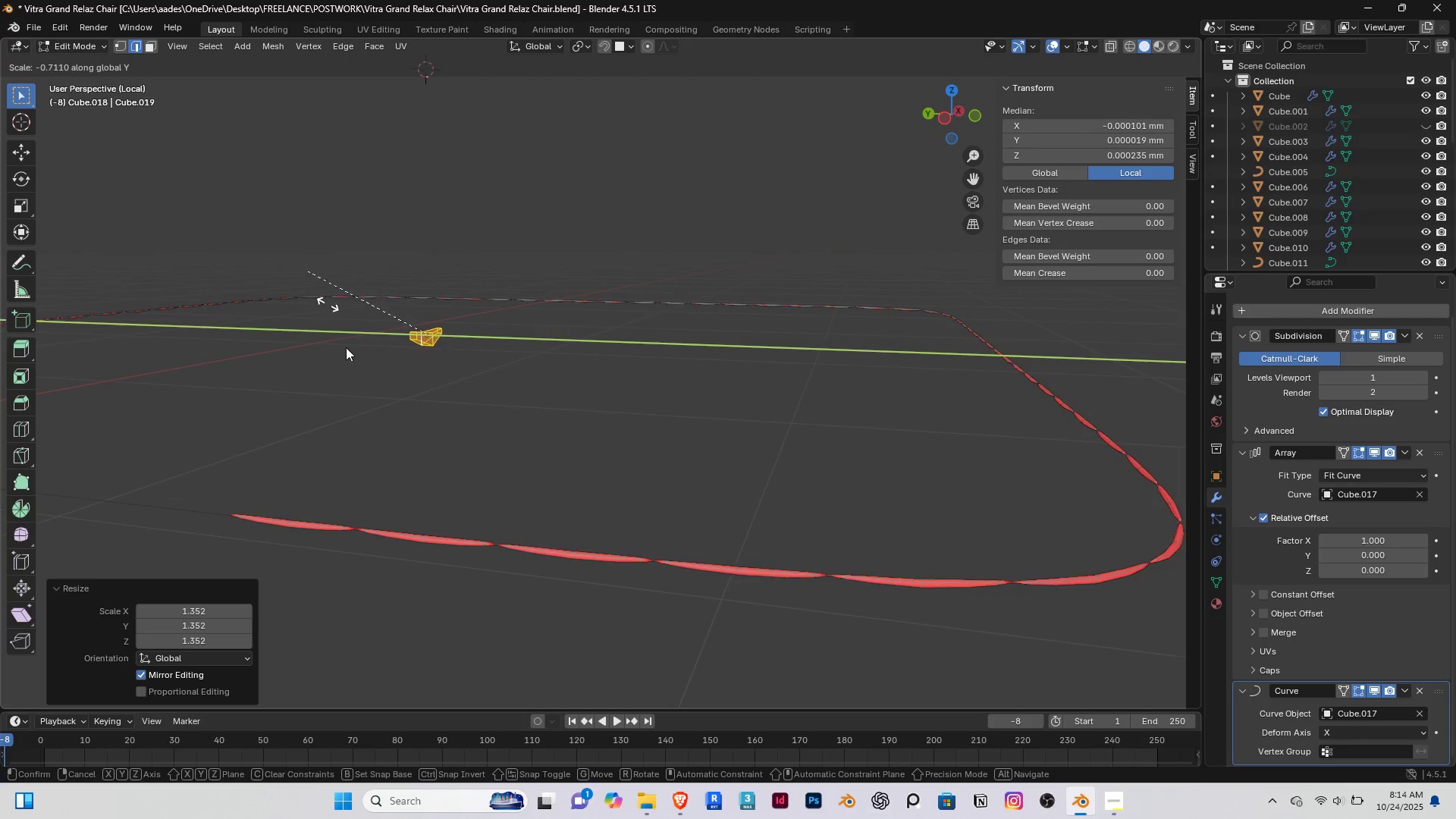 
right_click([359, 380])
 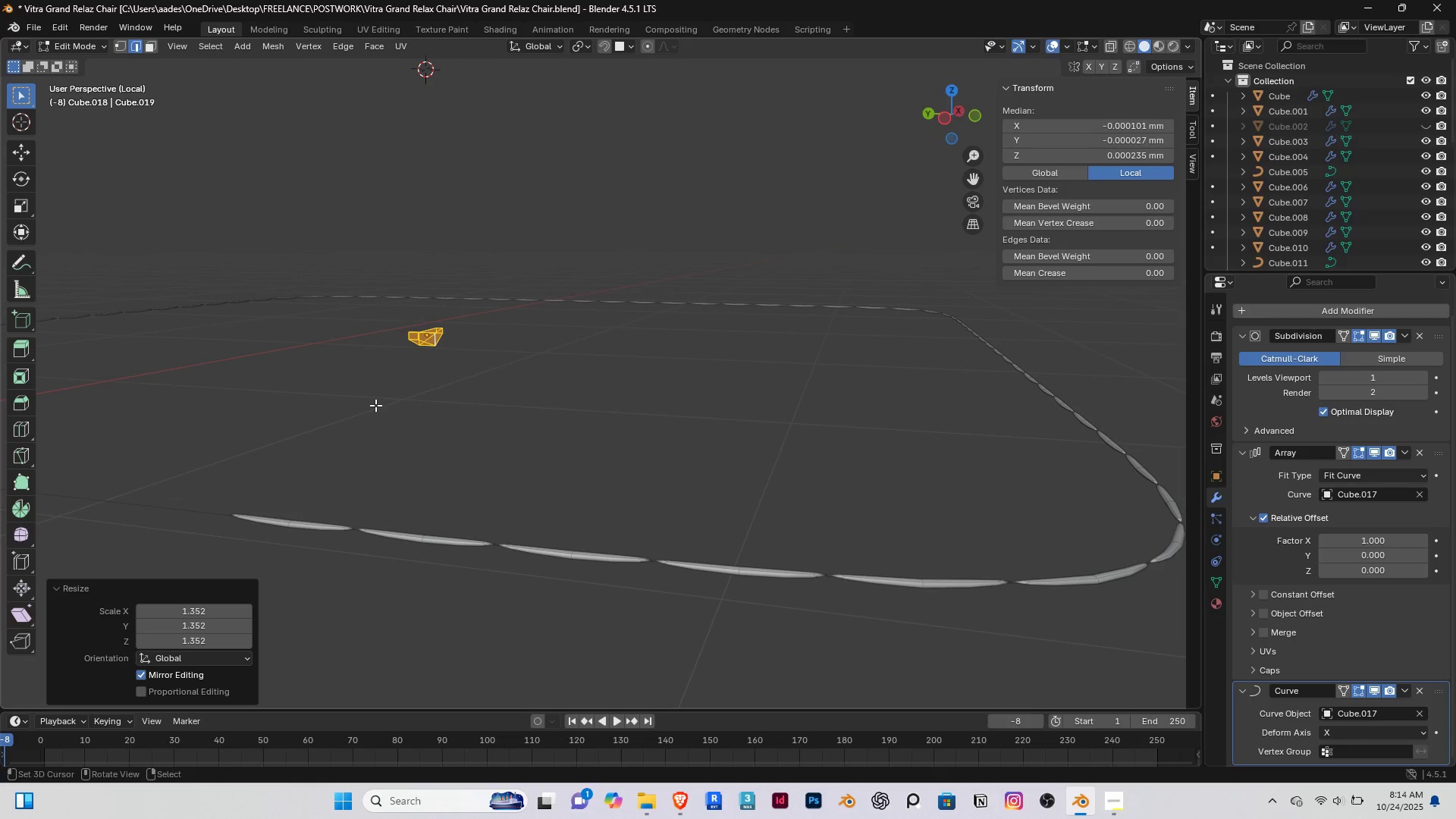 
type(sx)
 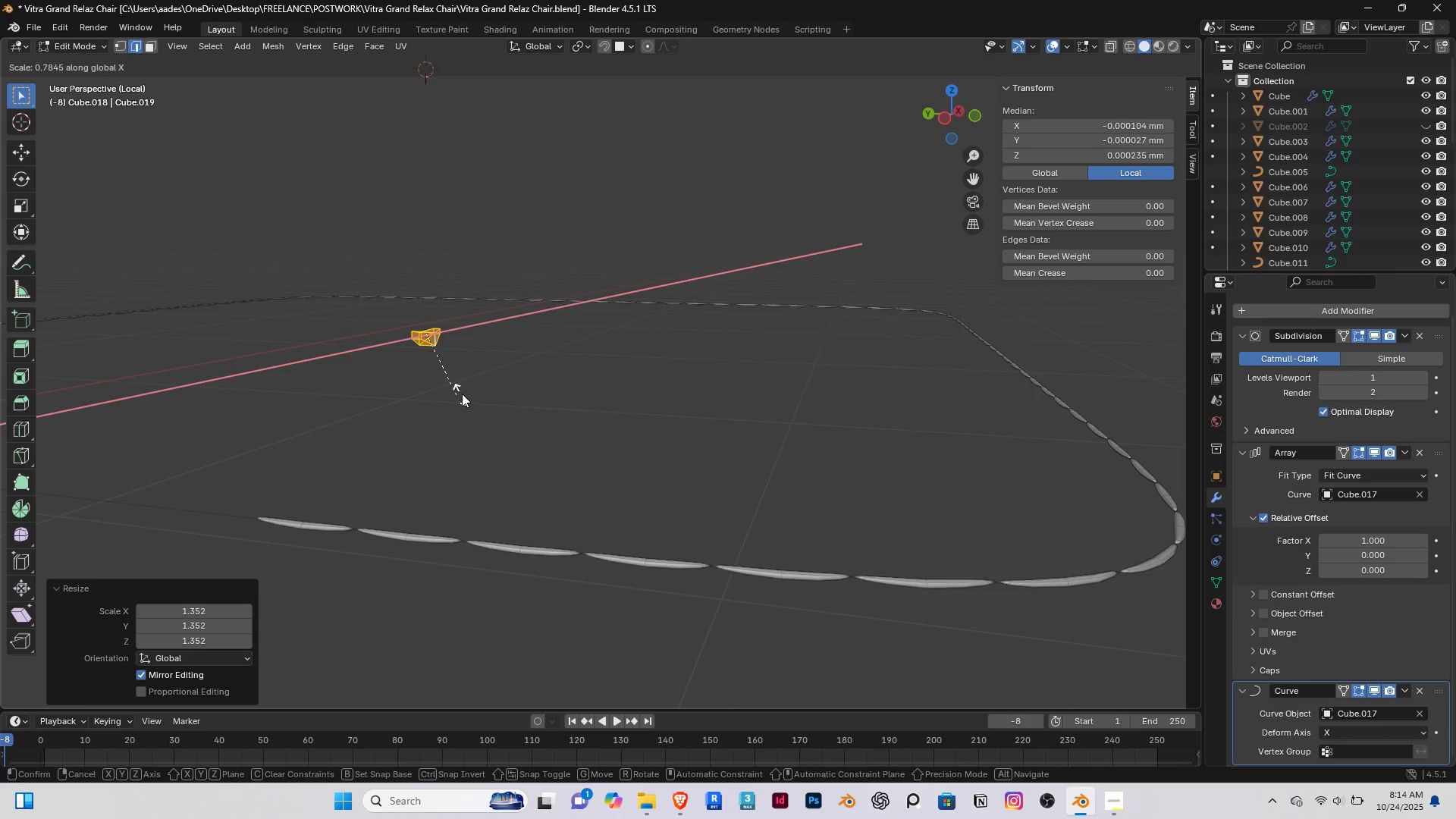 
left_click([480, 375])
 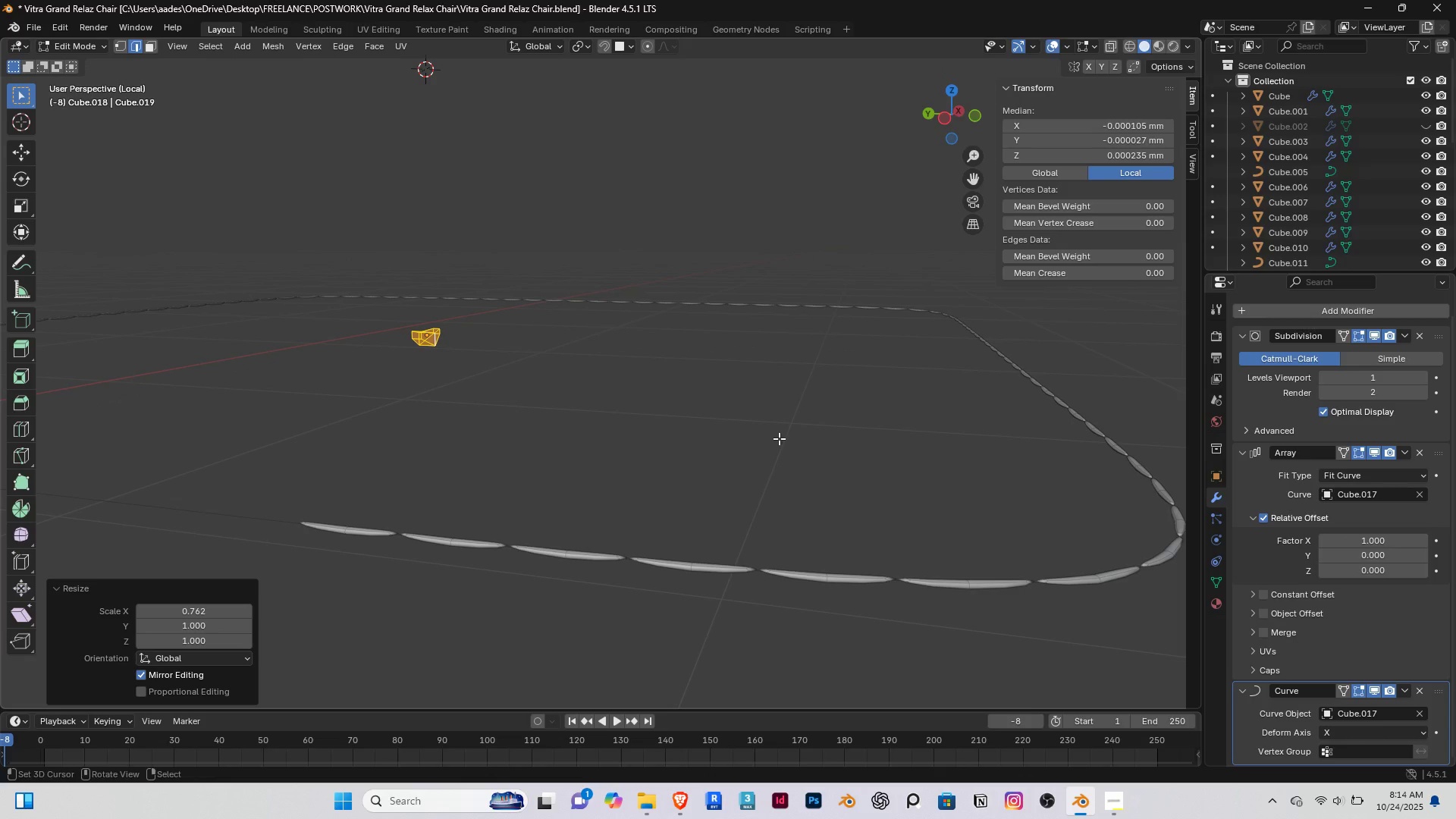 
key(R)
 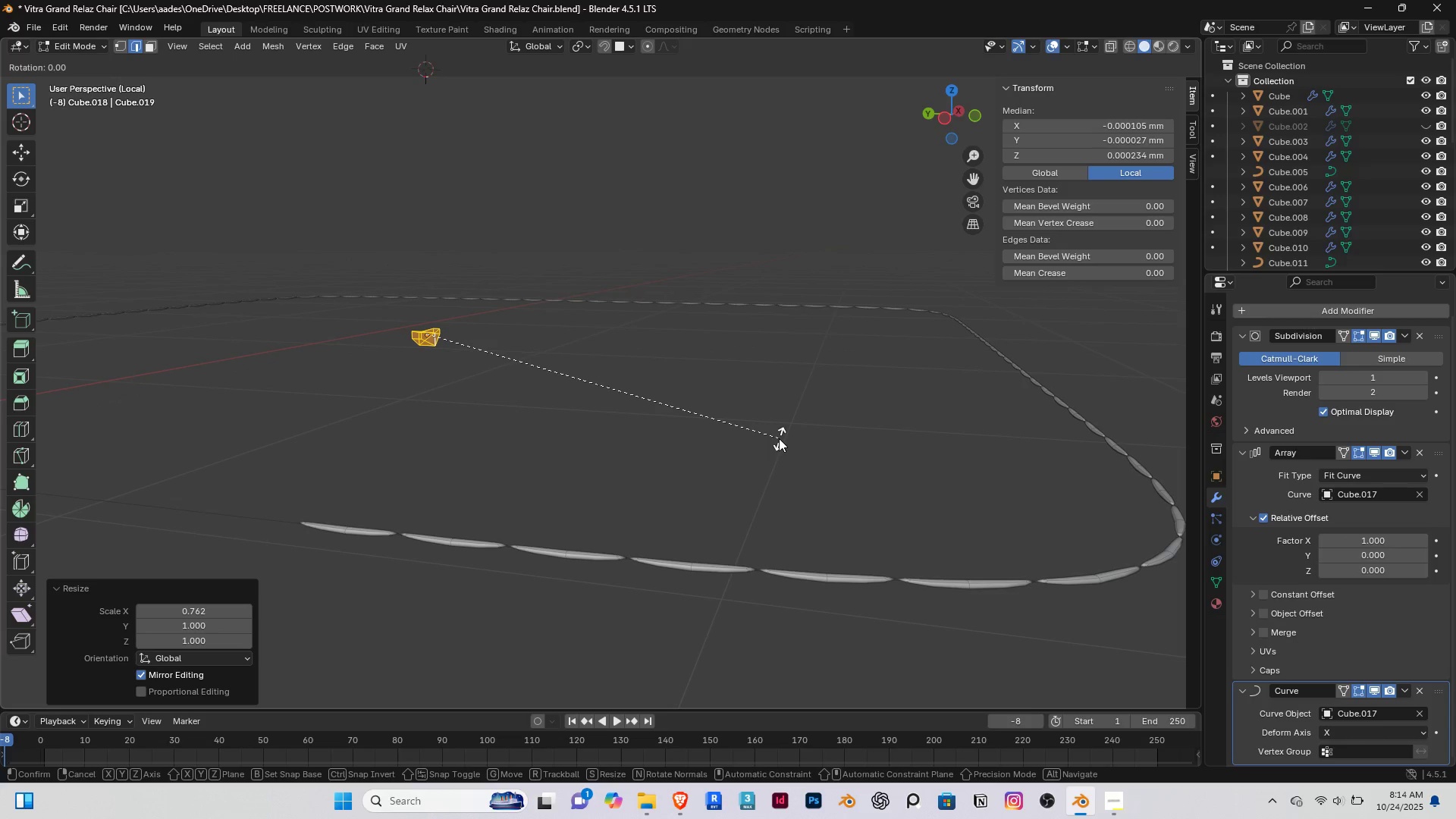 
right_click([779, 438])
 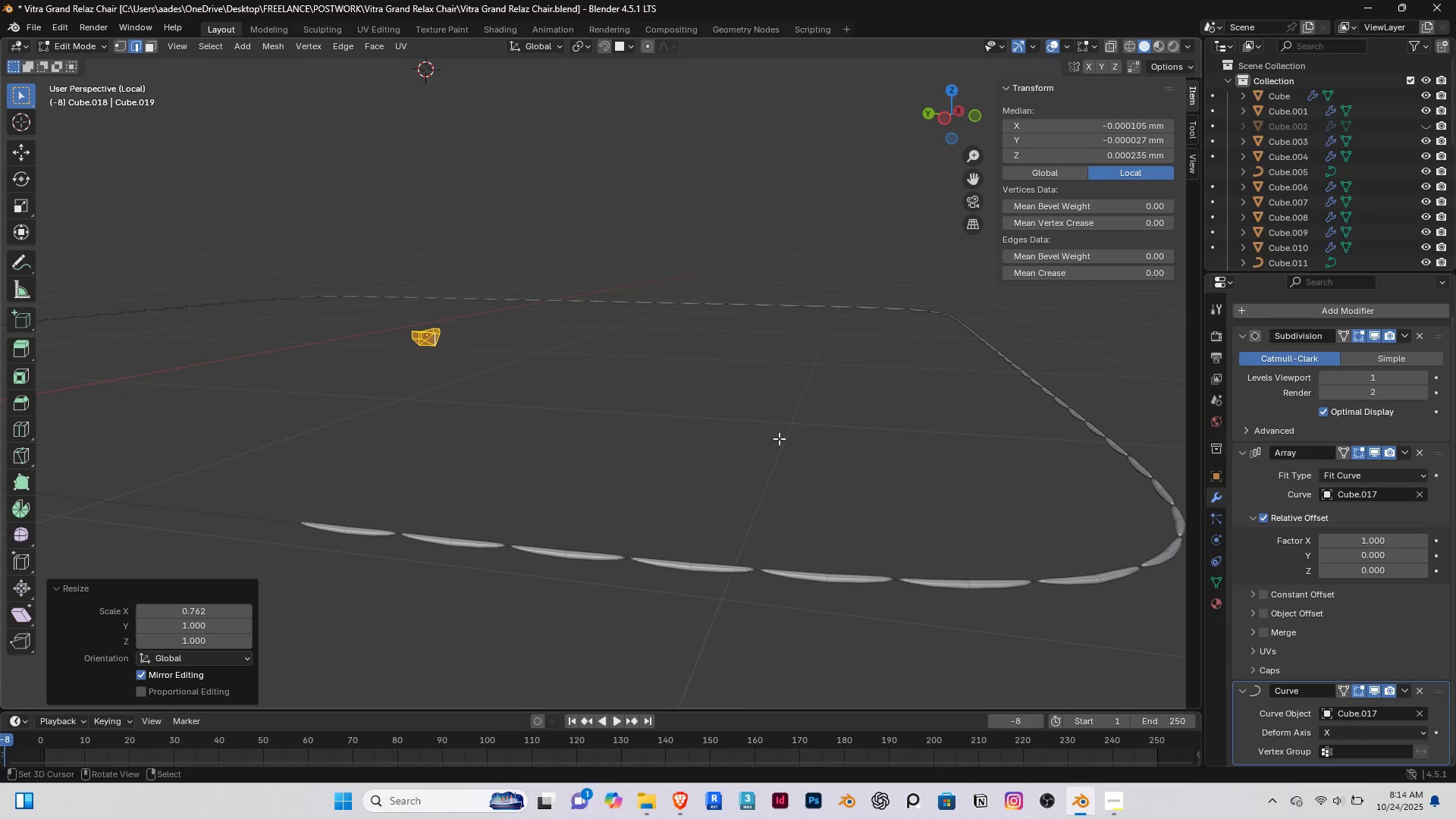 
type(sx)
 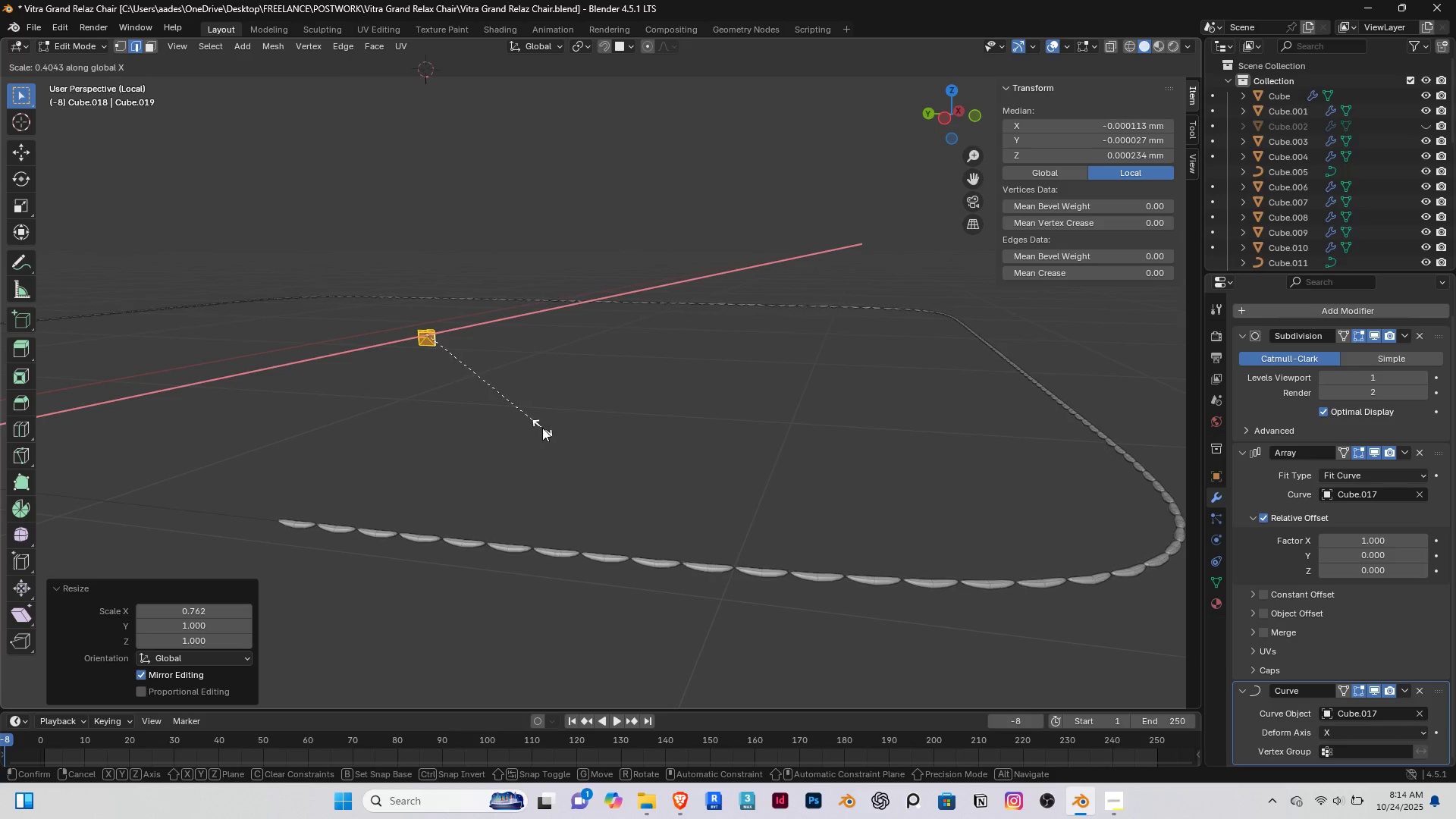 
wait(9.08)
 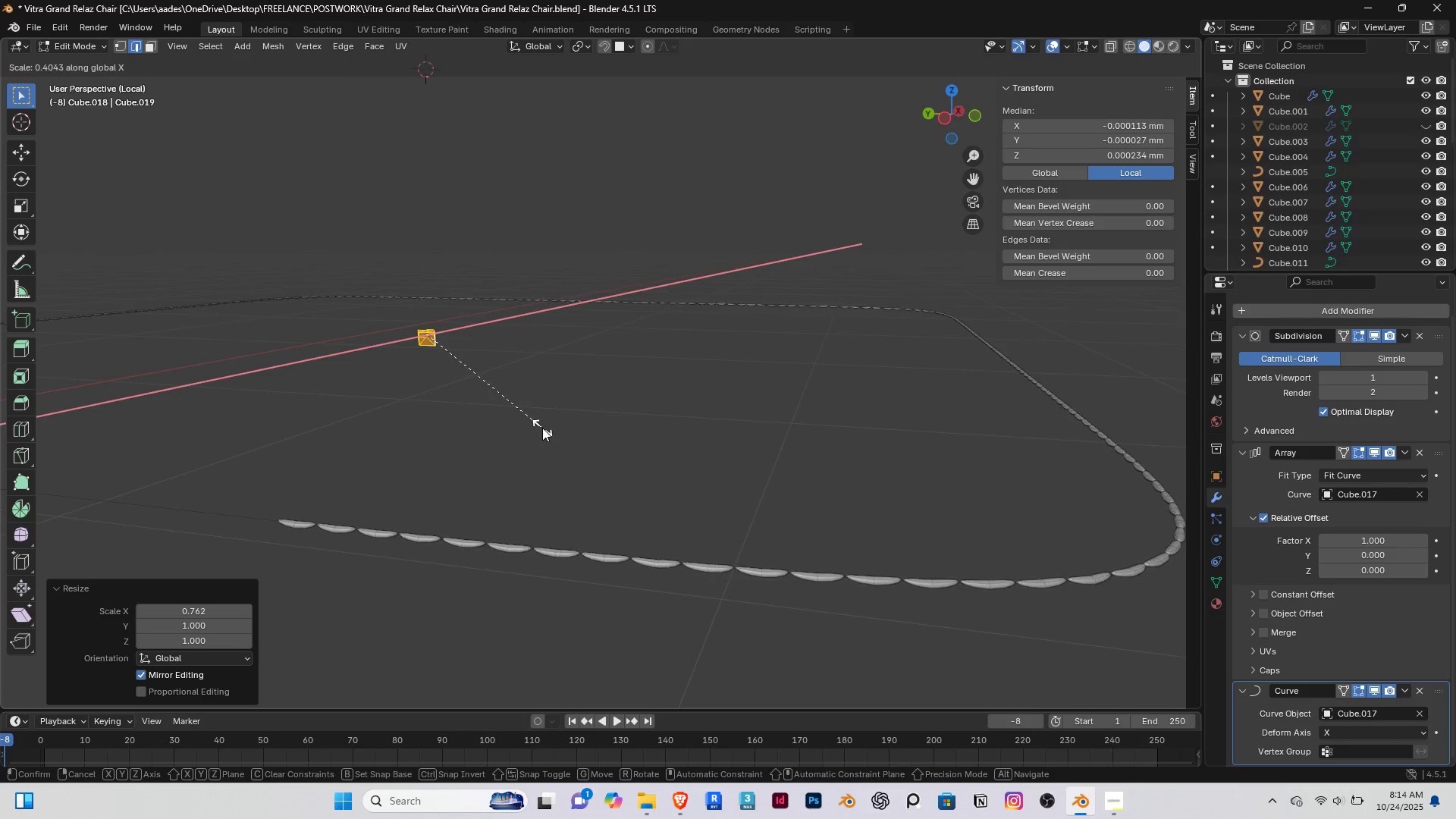 
type(rx90)
 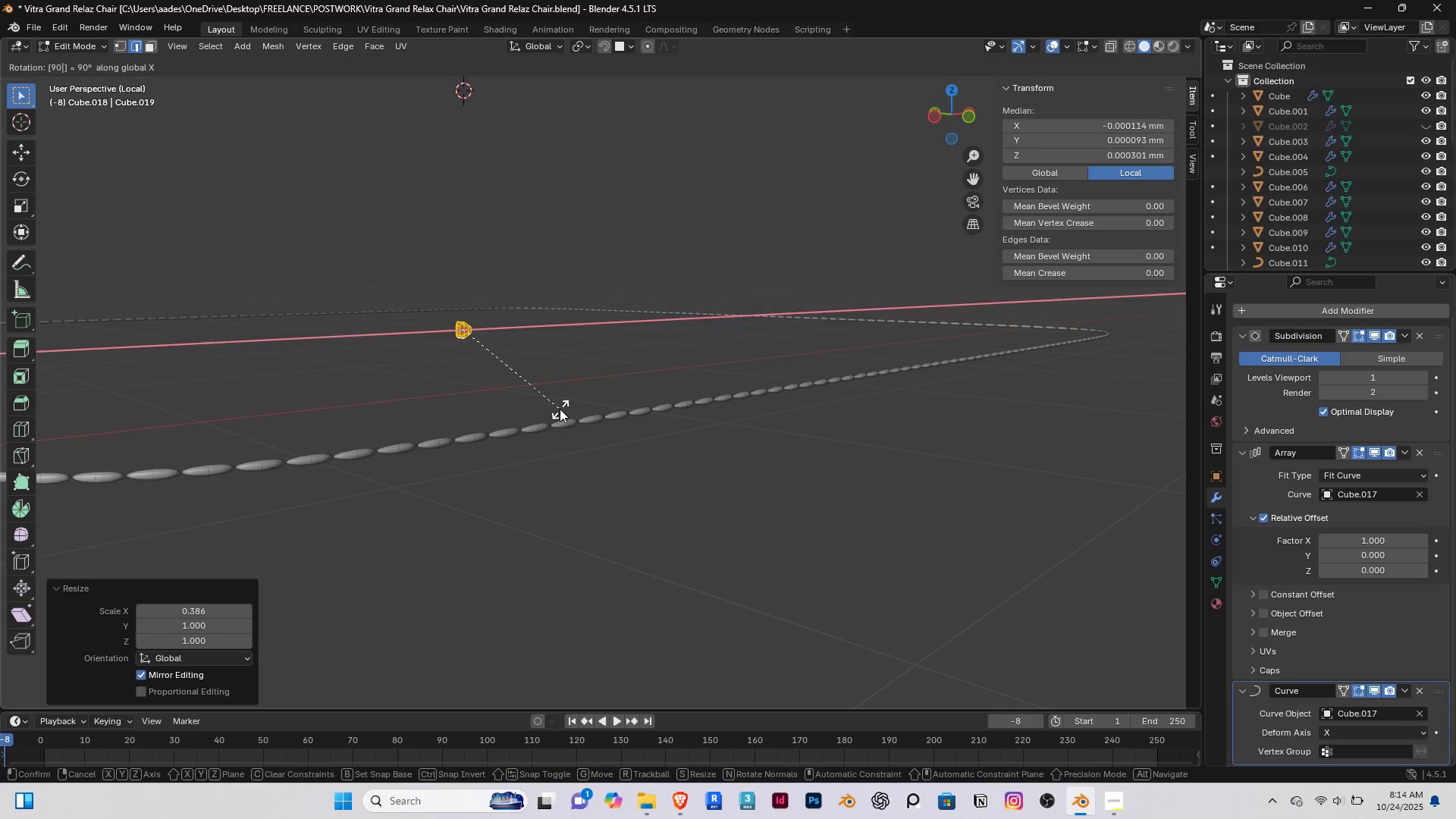 
key(Enter)
 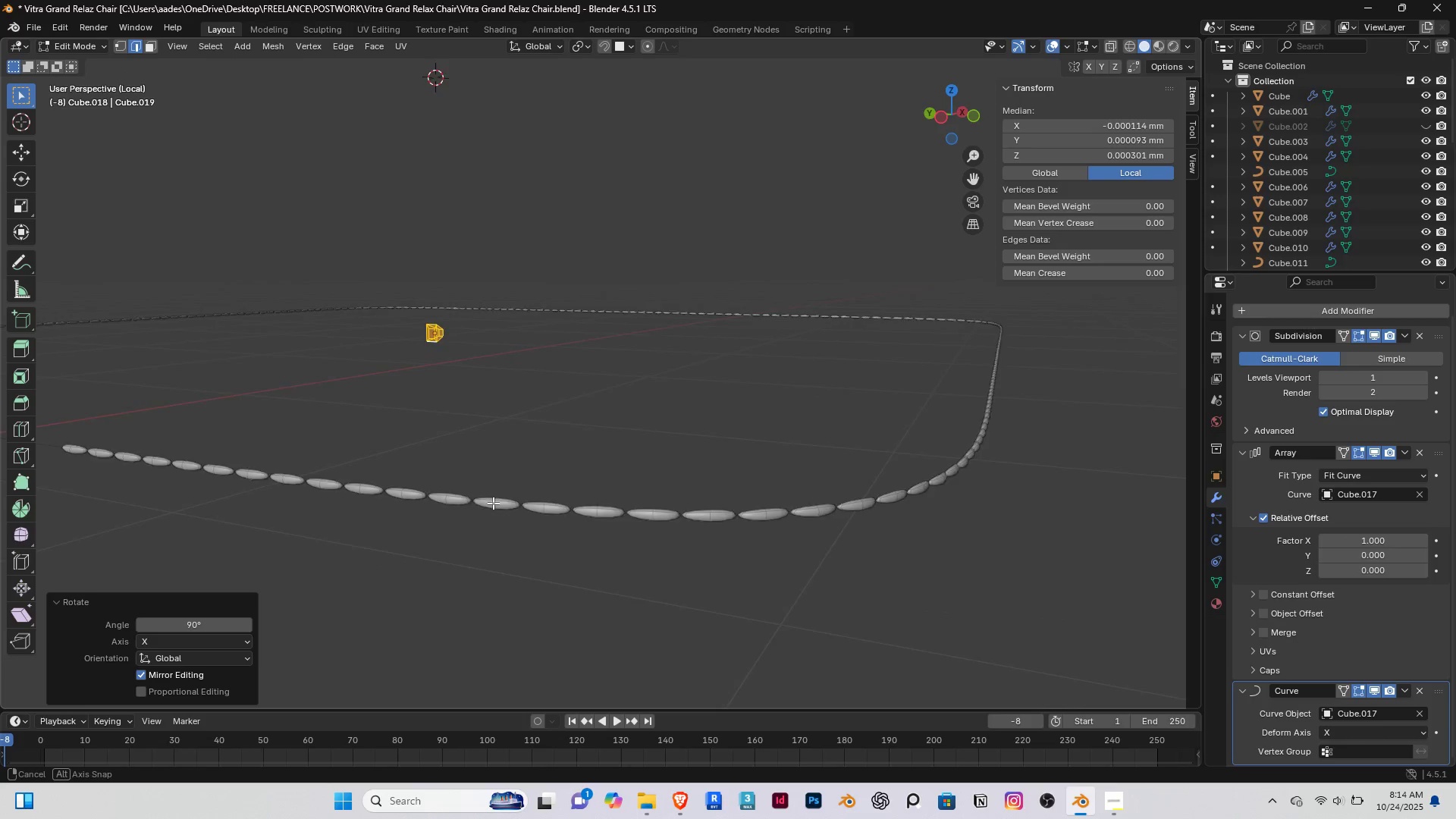 
scroll: coordinate [480, 548], scroll_direction: down, amount: 4.0
 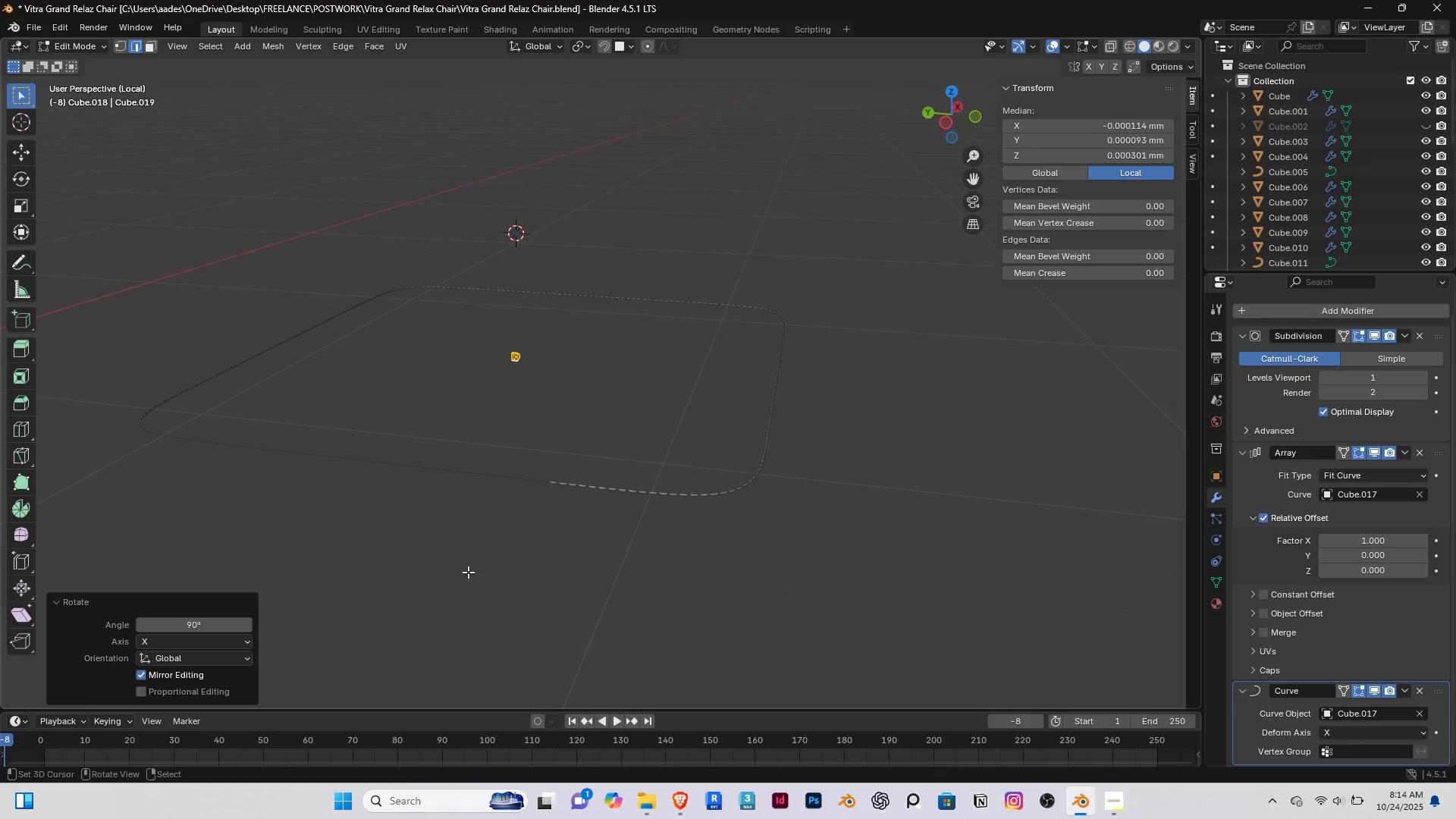 
scroll: coordinate [514, 527], scroll_direction: up, amount: 2.0
 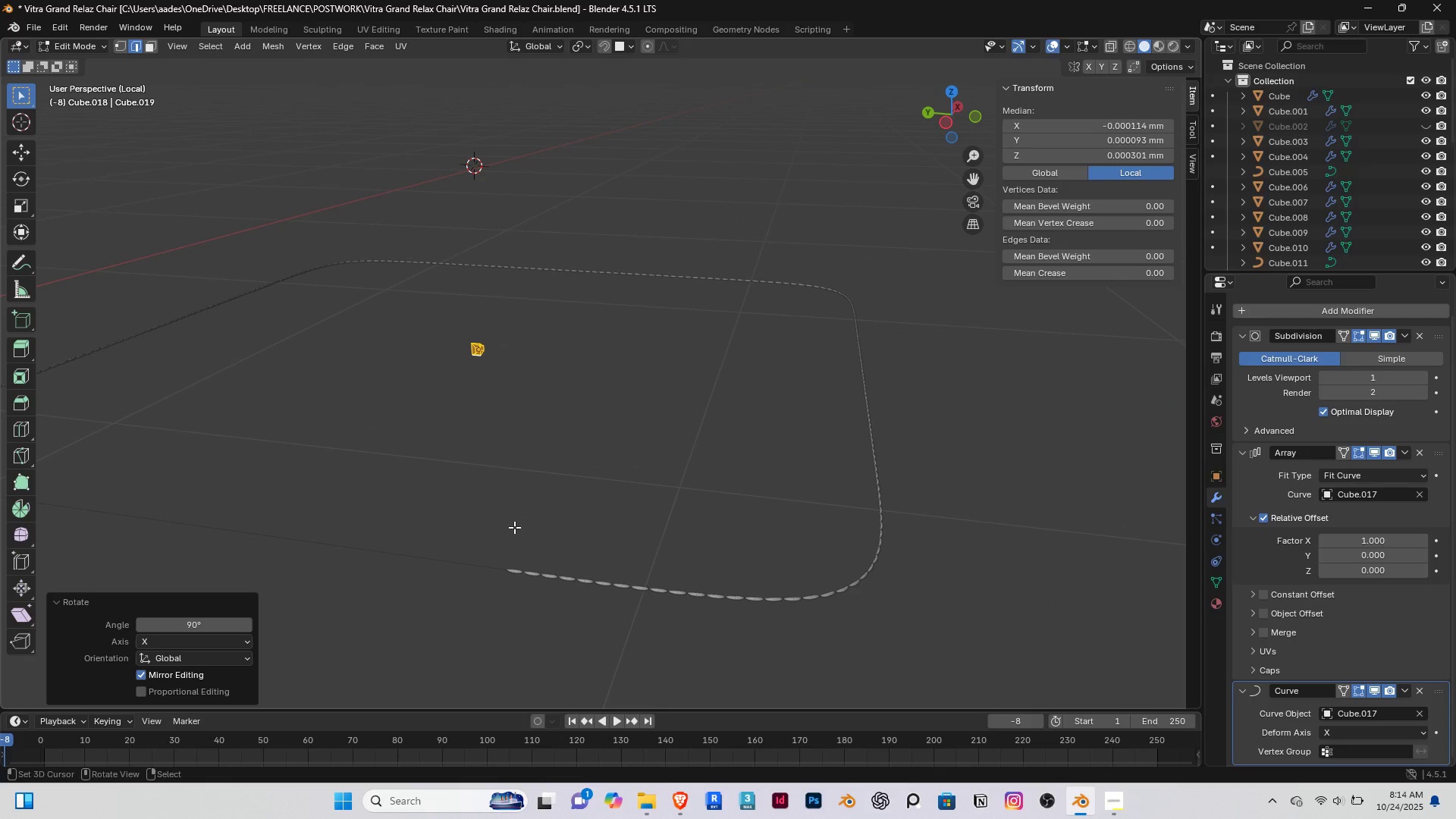 
key(Tab)
 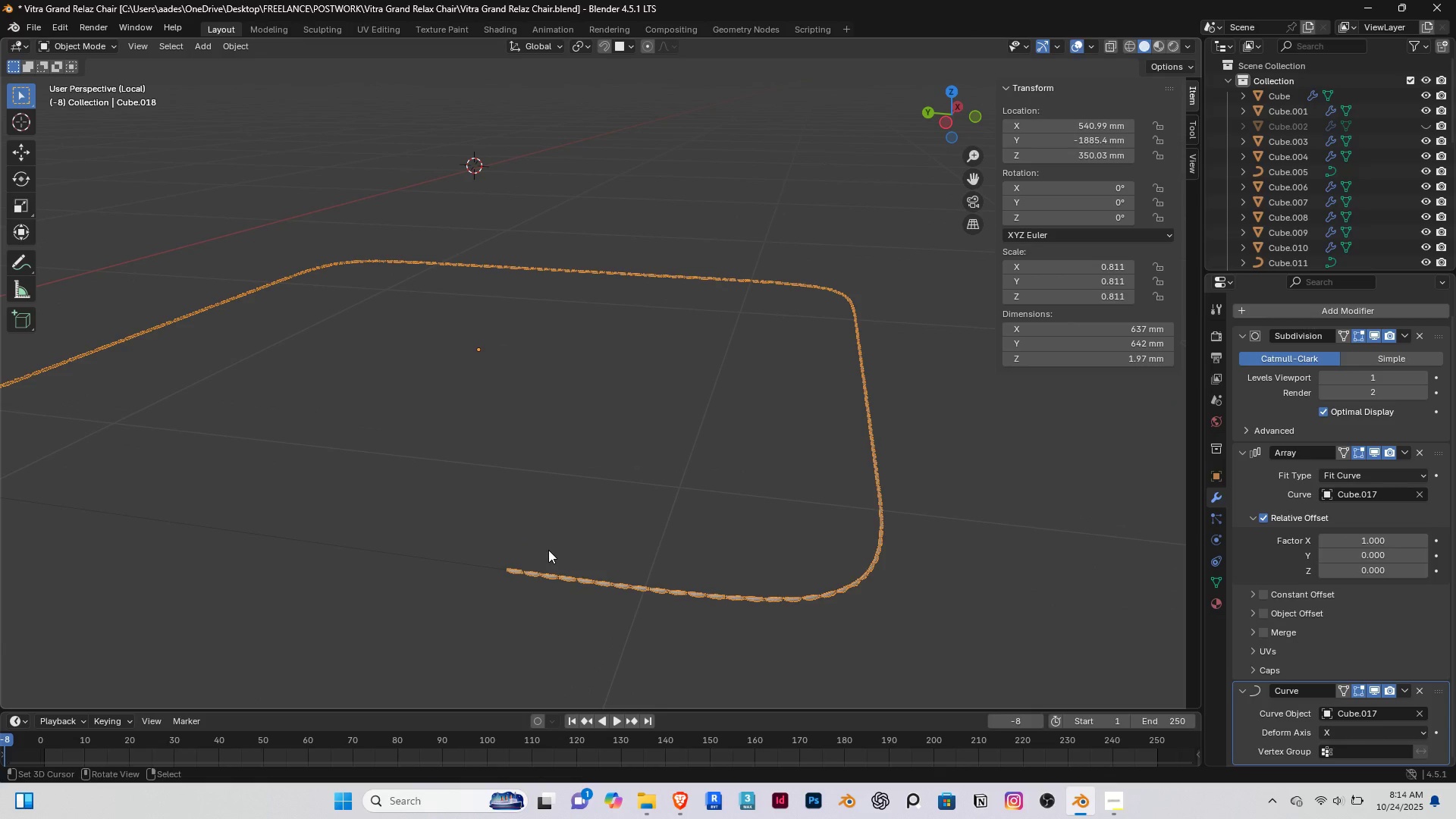 
key(Slash)
 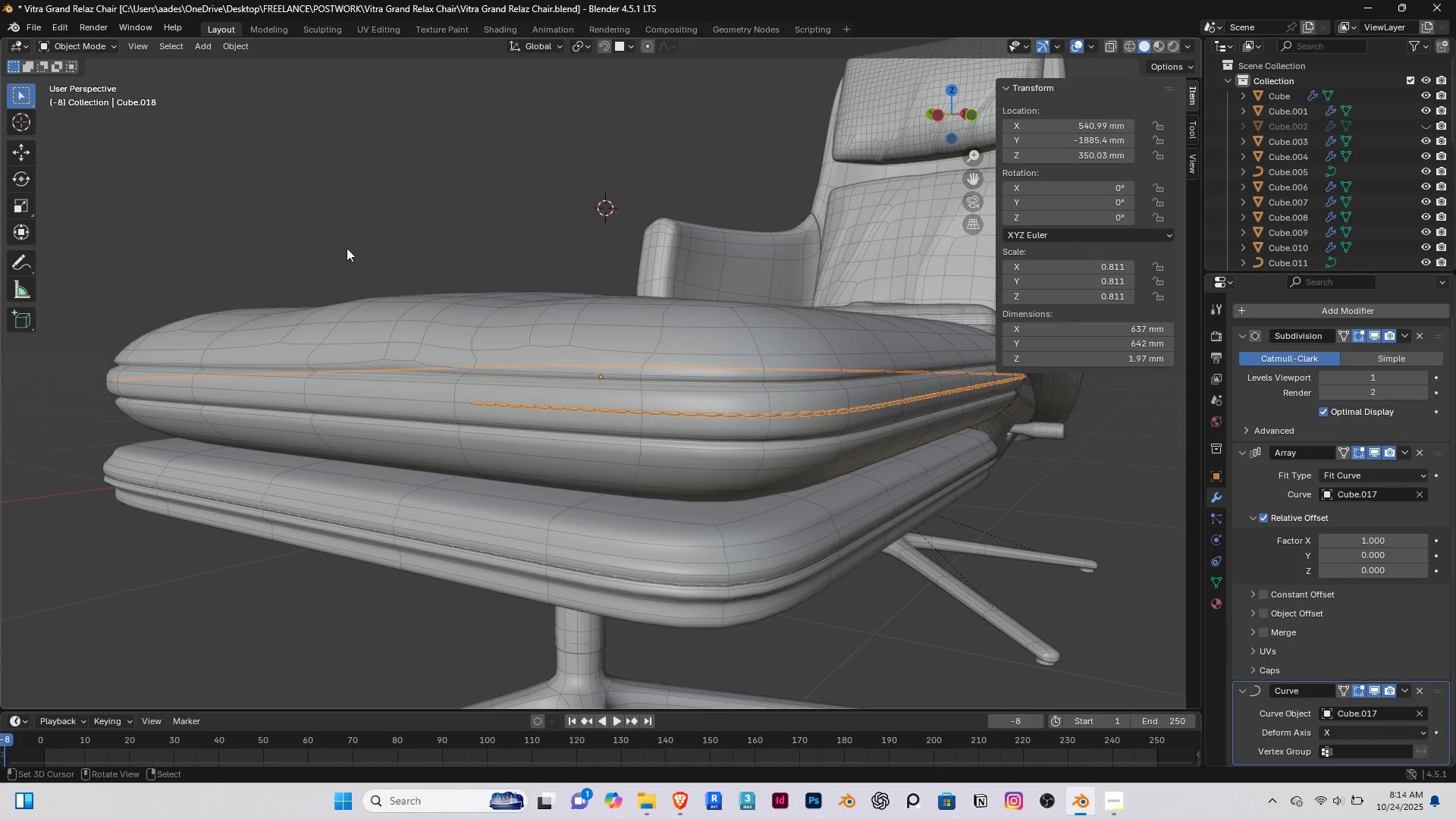 
right_click([313, 189])
 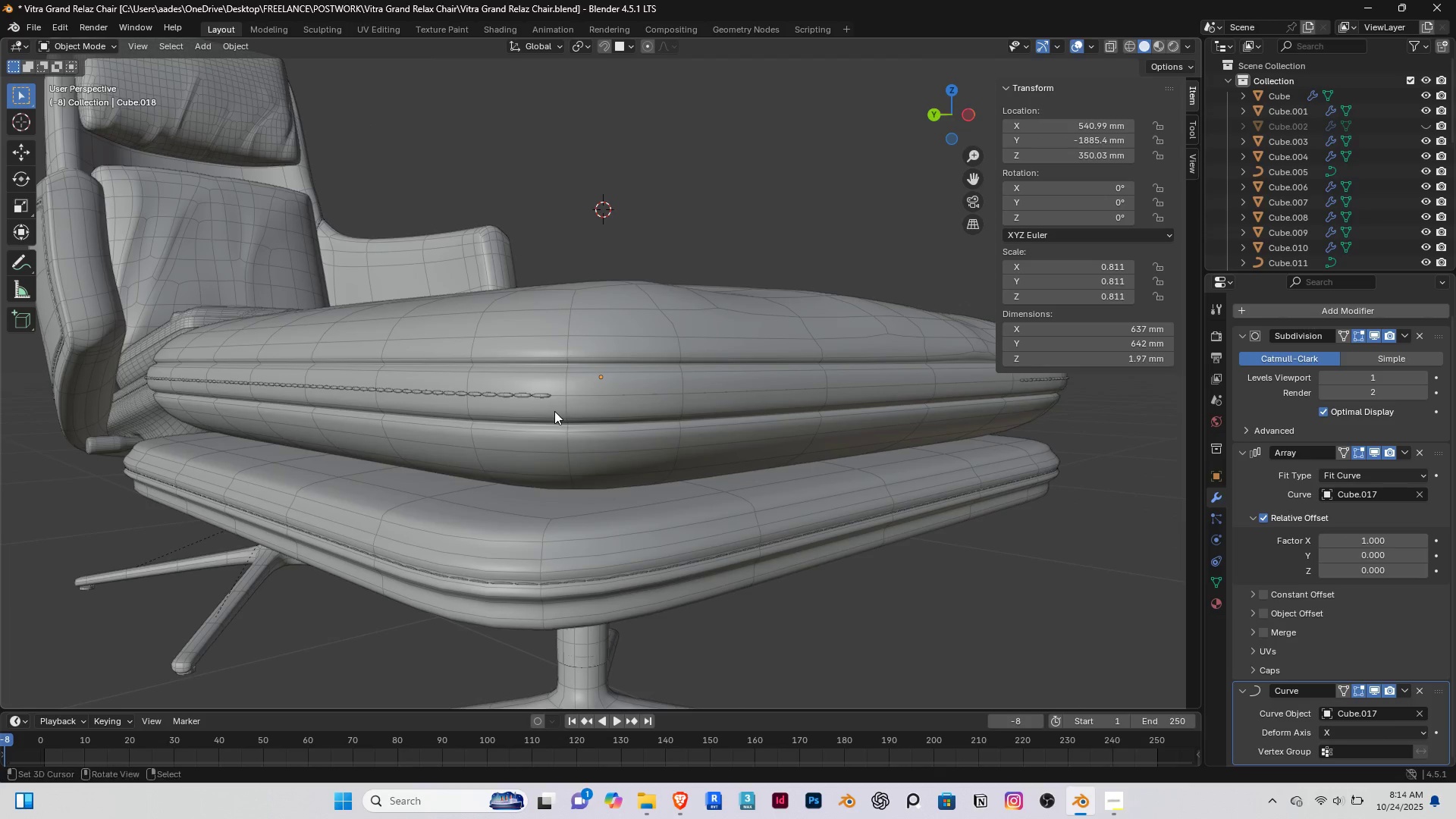 
right_click([523, 391])
 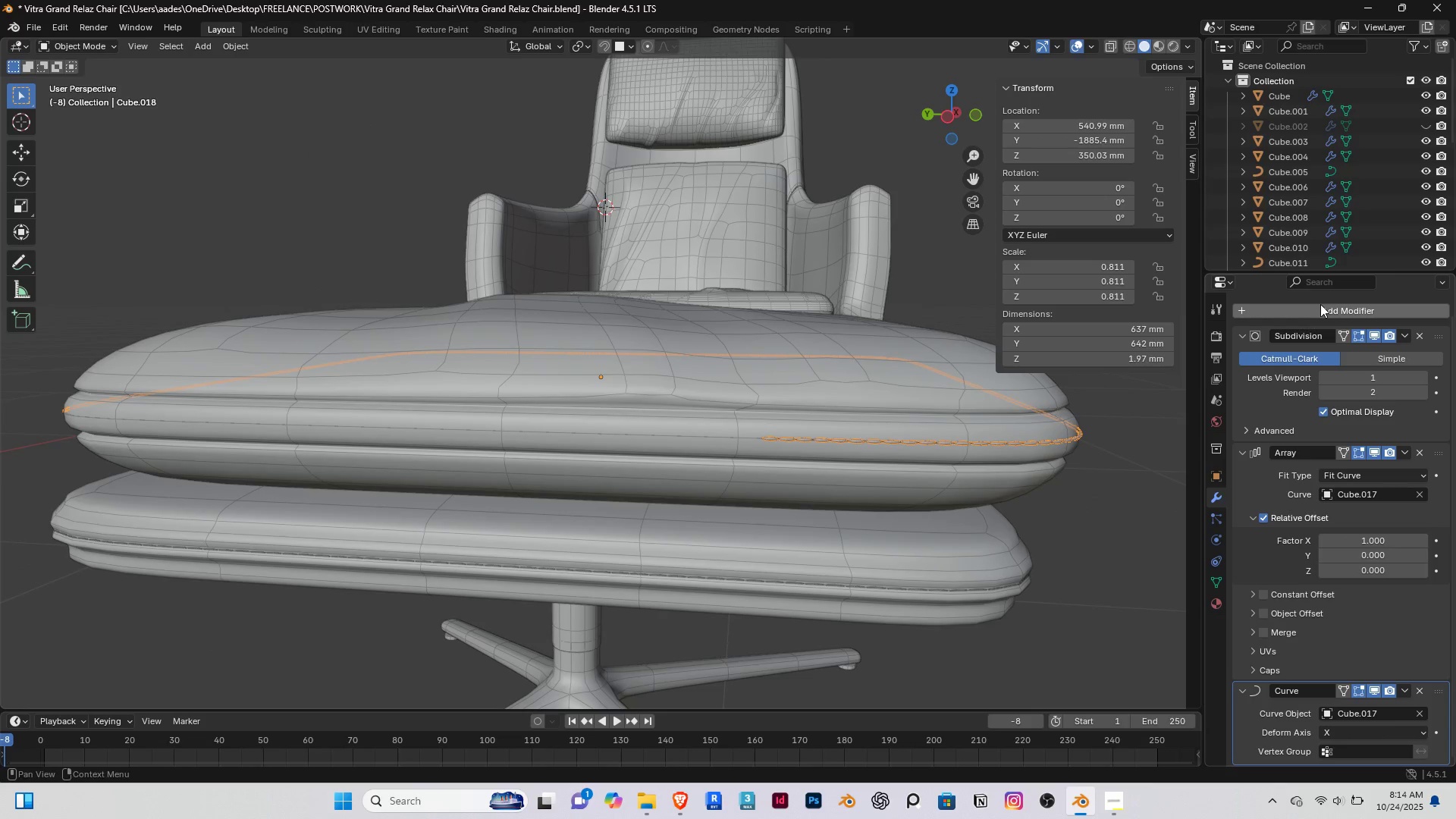 
left_click([1320, 311])
 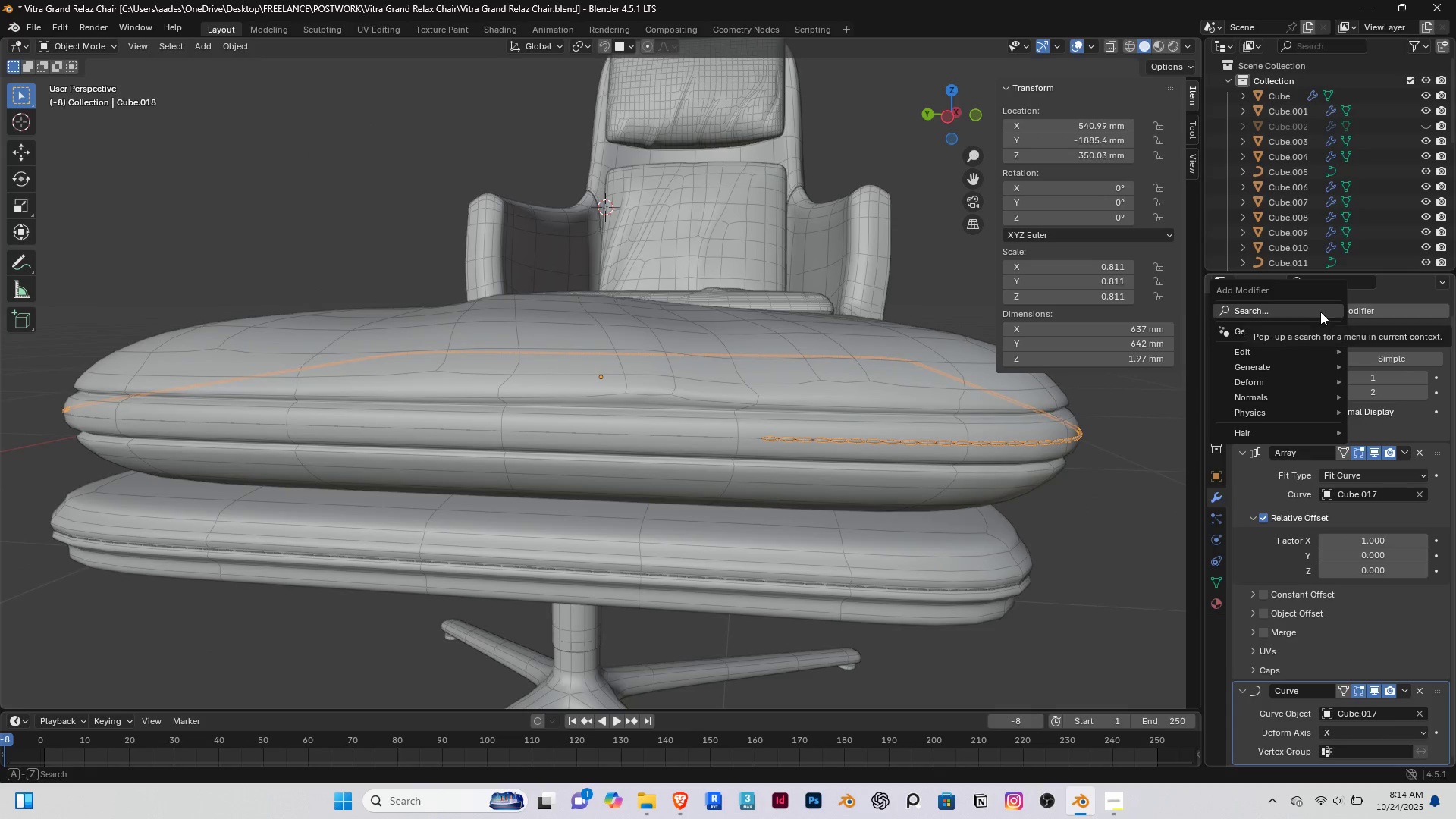 
type(mir)
 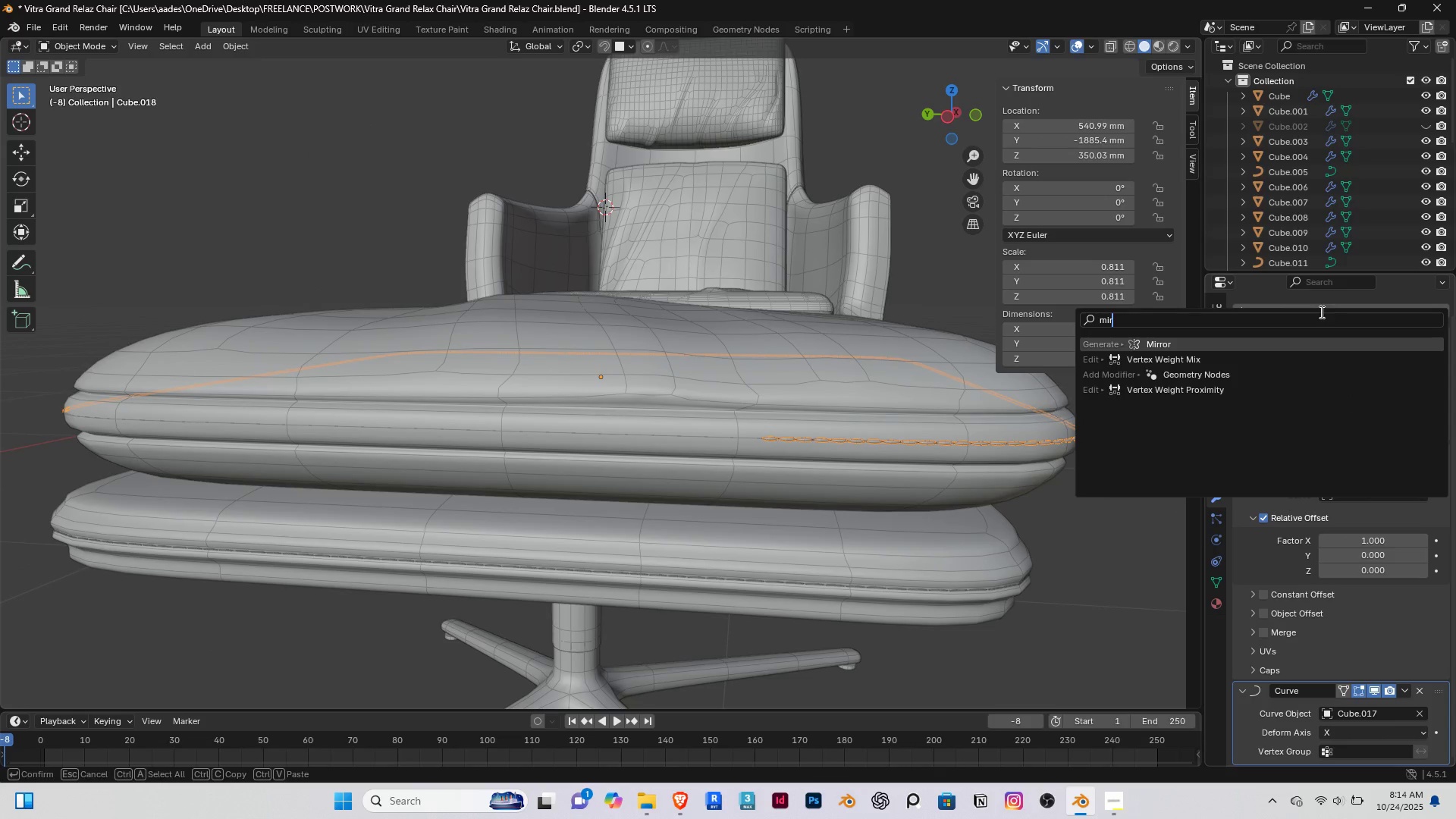 
key(Enter)
 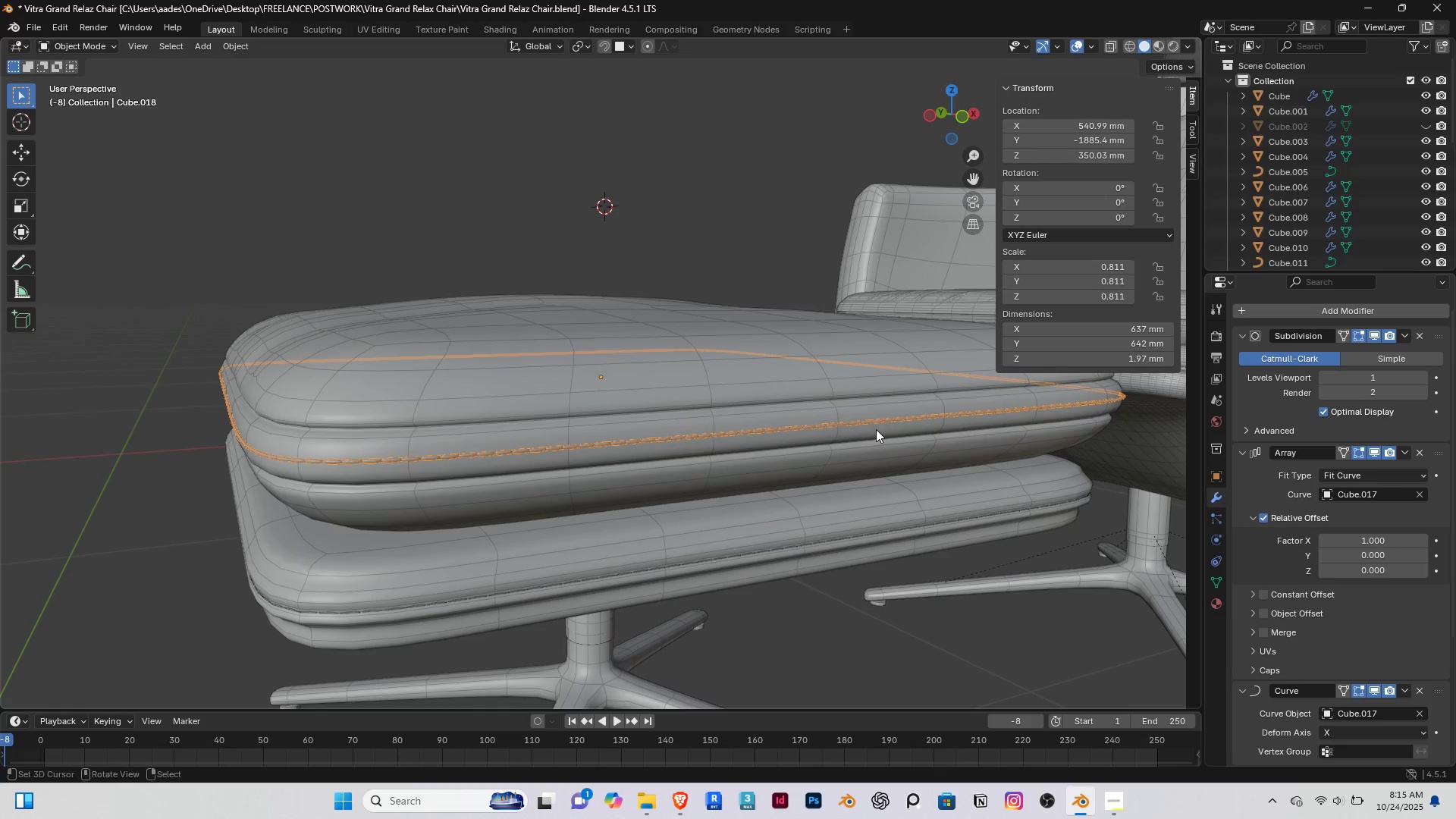 
right_click([236, 252])
 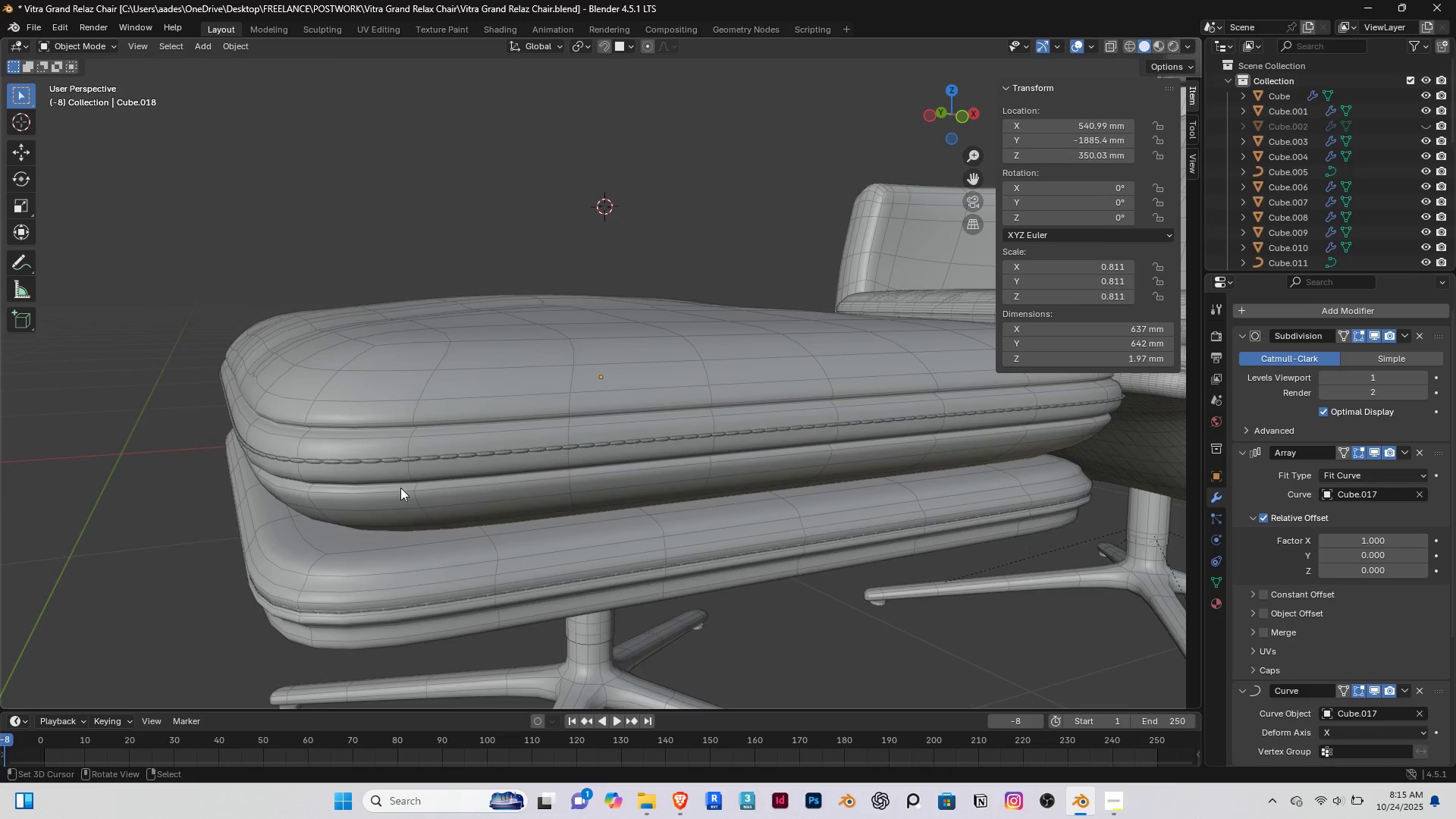 
scroll: coordinate [381, 501], scroll_direction: up, amount: 3.0
 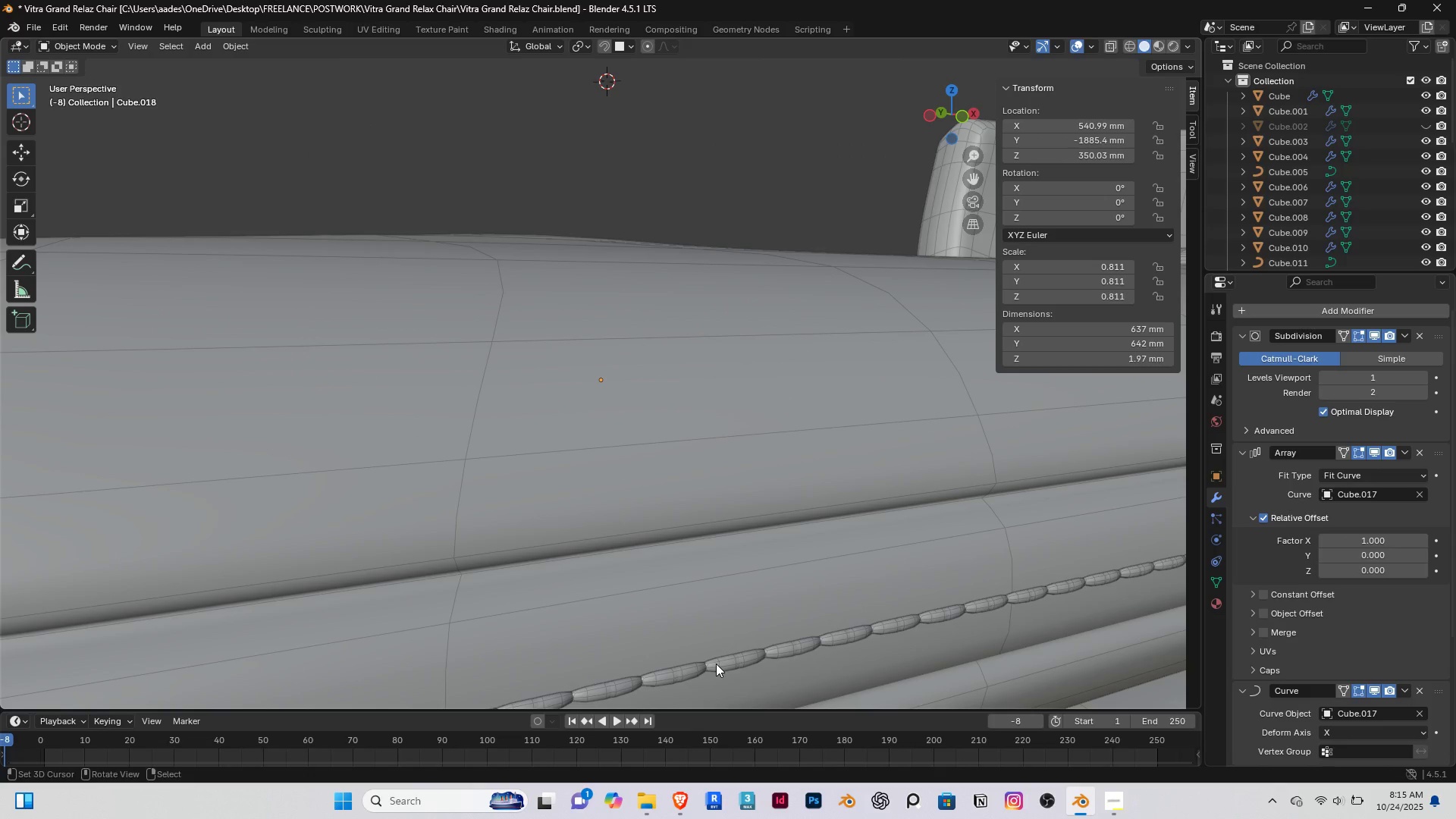 
right_click([717, 664])
 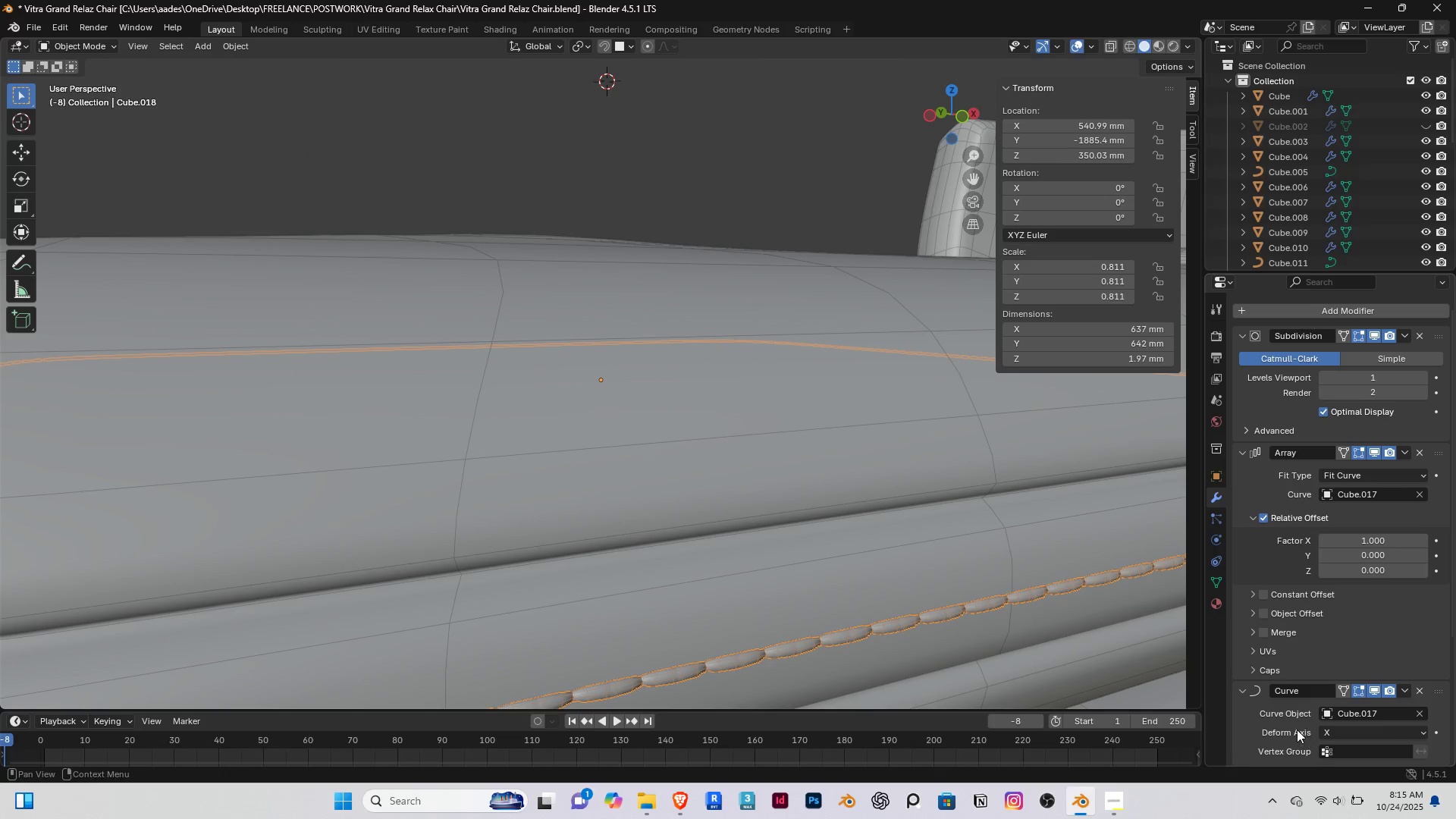 
scroll: coordinate [1257, 694], scroll_direction: down, amount: 9.0
 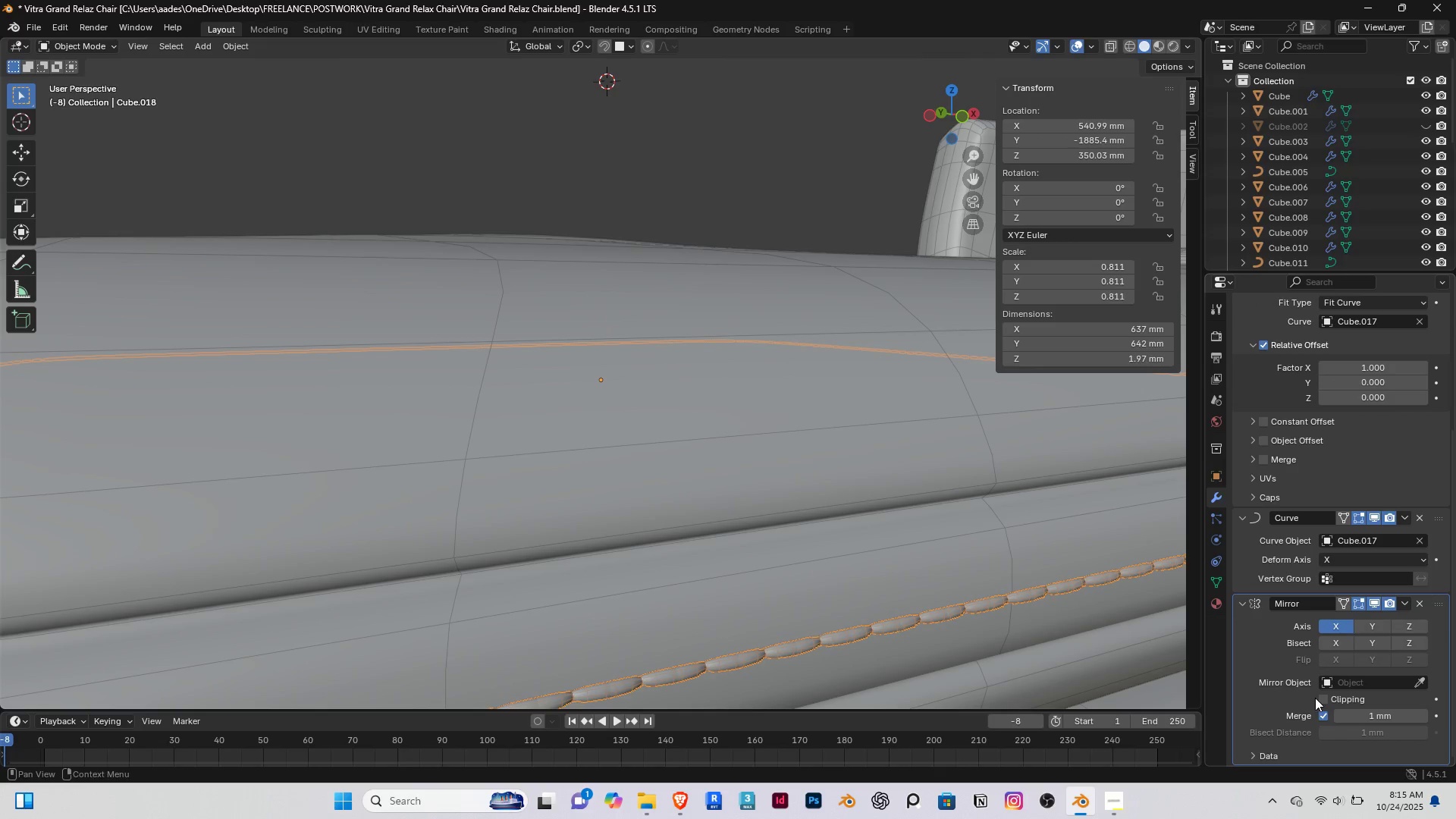 
left_click([1324, 699])
 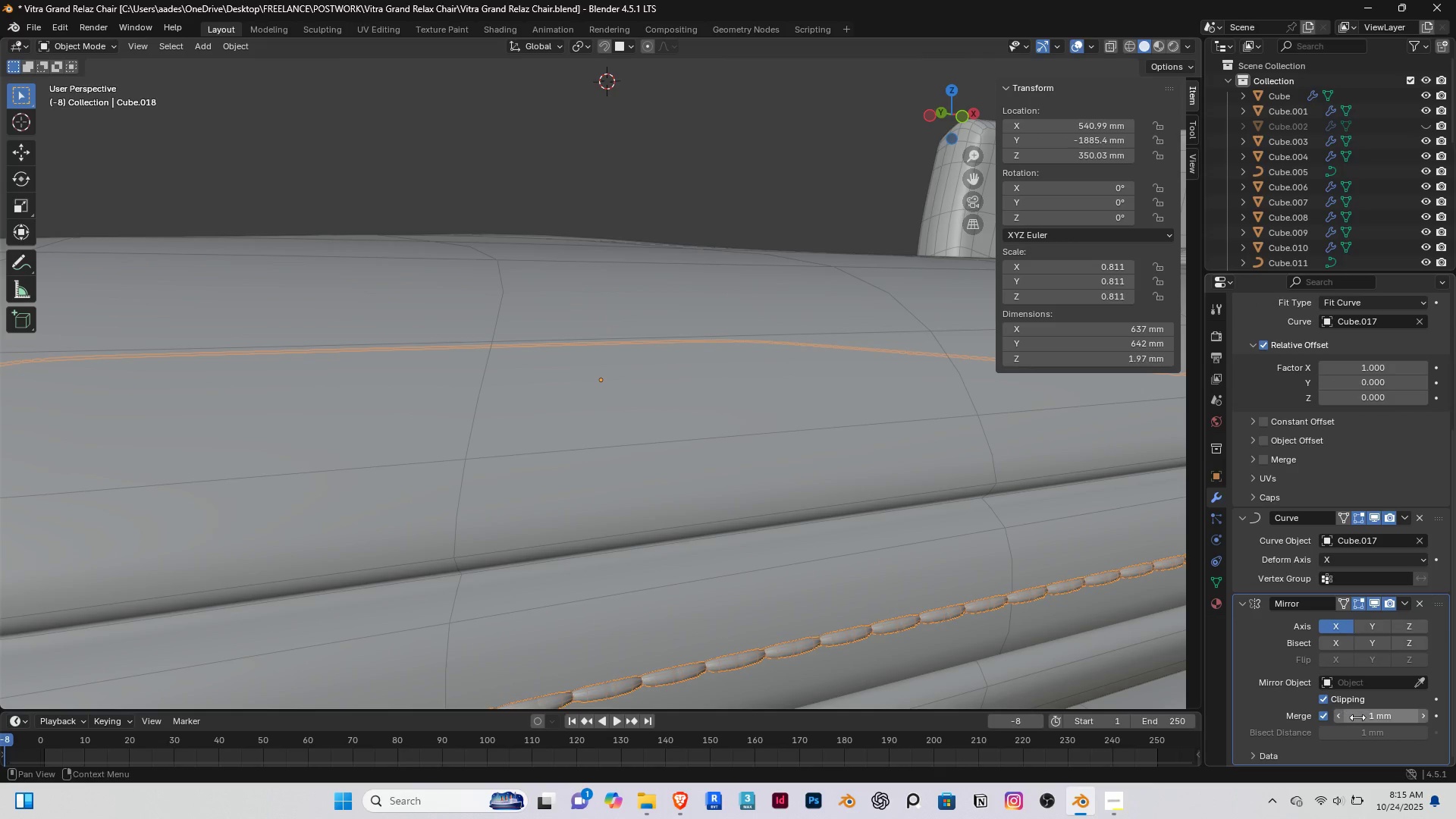 
left_click_drag(start_coordinate=[1361, 717], to_coordinate=[344, 205])
 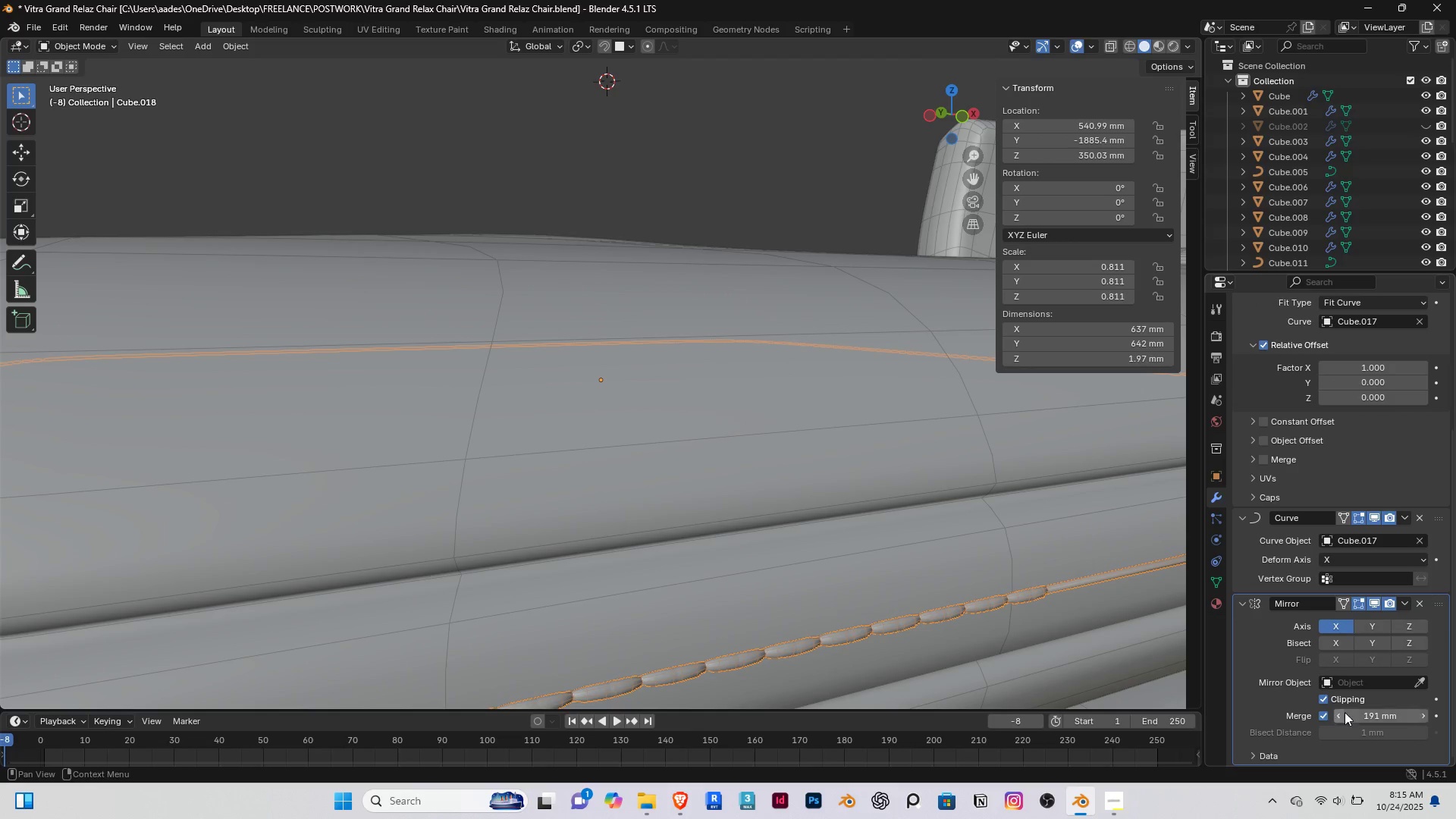 
left_click_drag(start_coordinate=[1365, 713], to_coordinate=[1205, 303])
 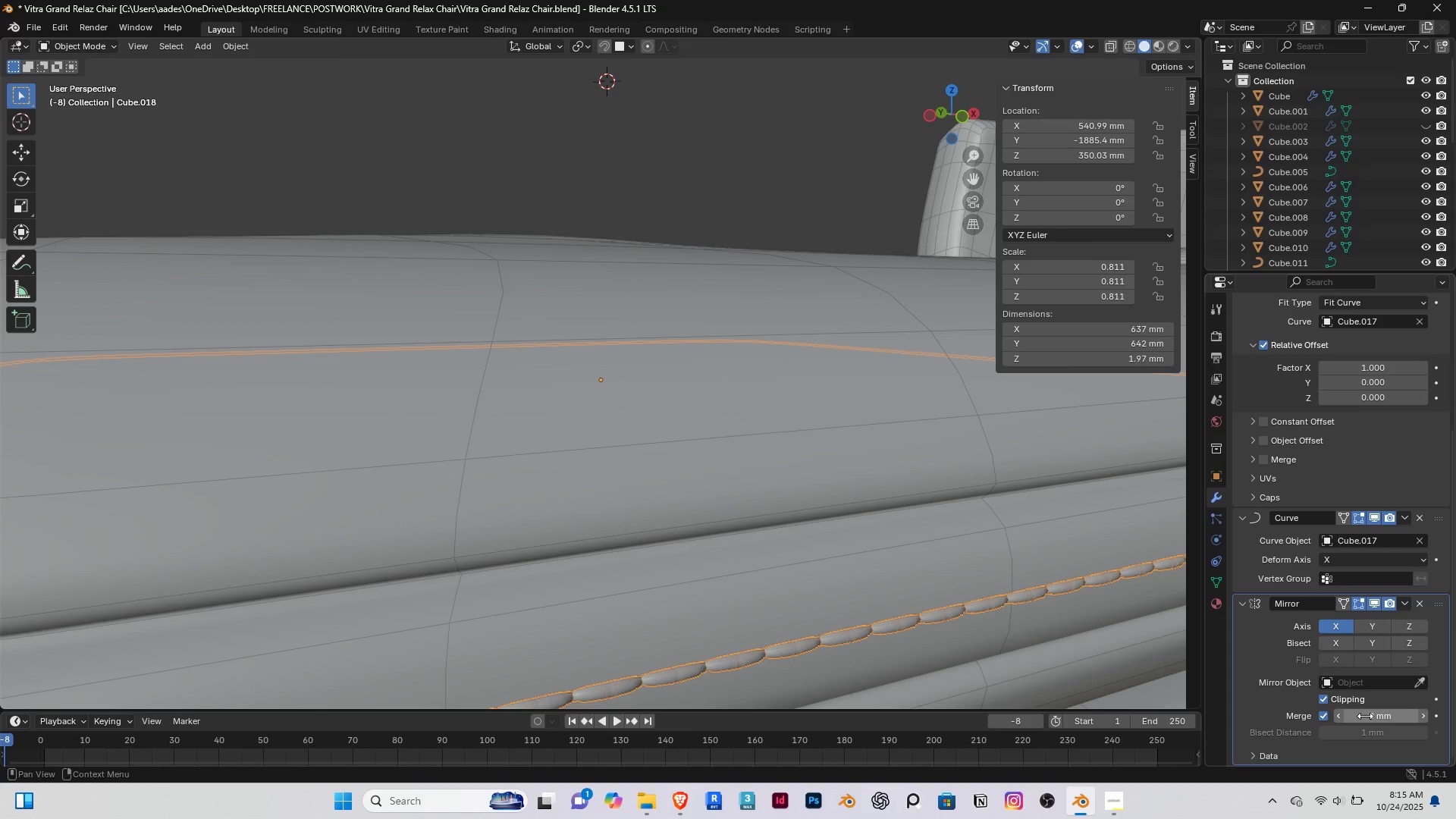 
left_click_drag(start_coordinate=[1365, 716], to_coordinate=[212, 240])
 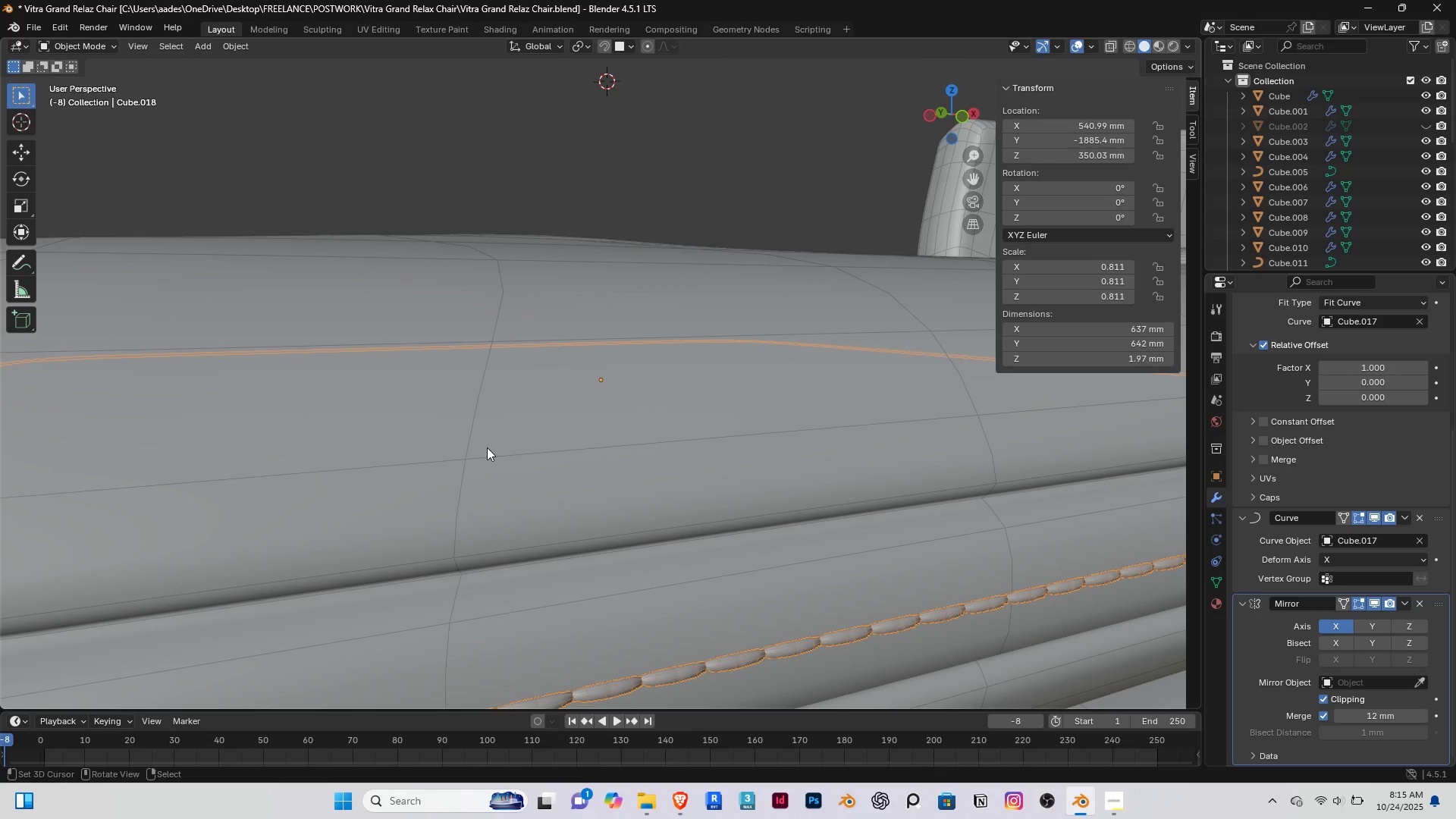 
key(Slash)
 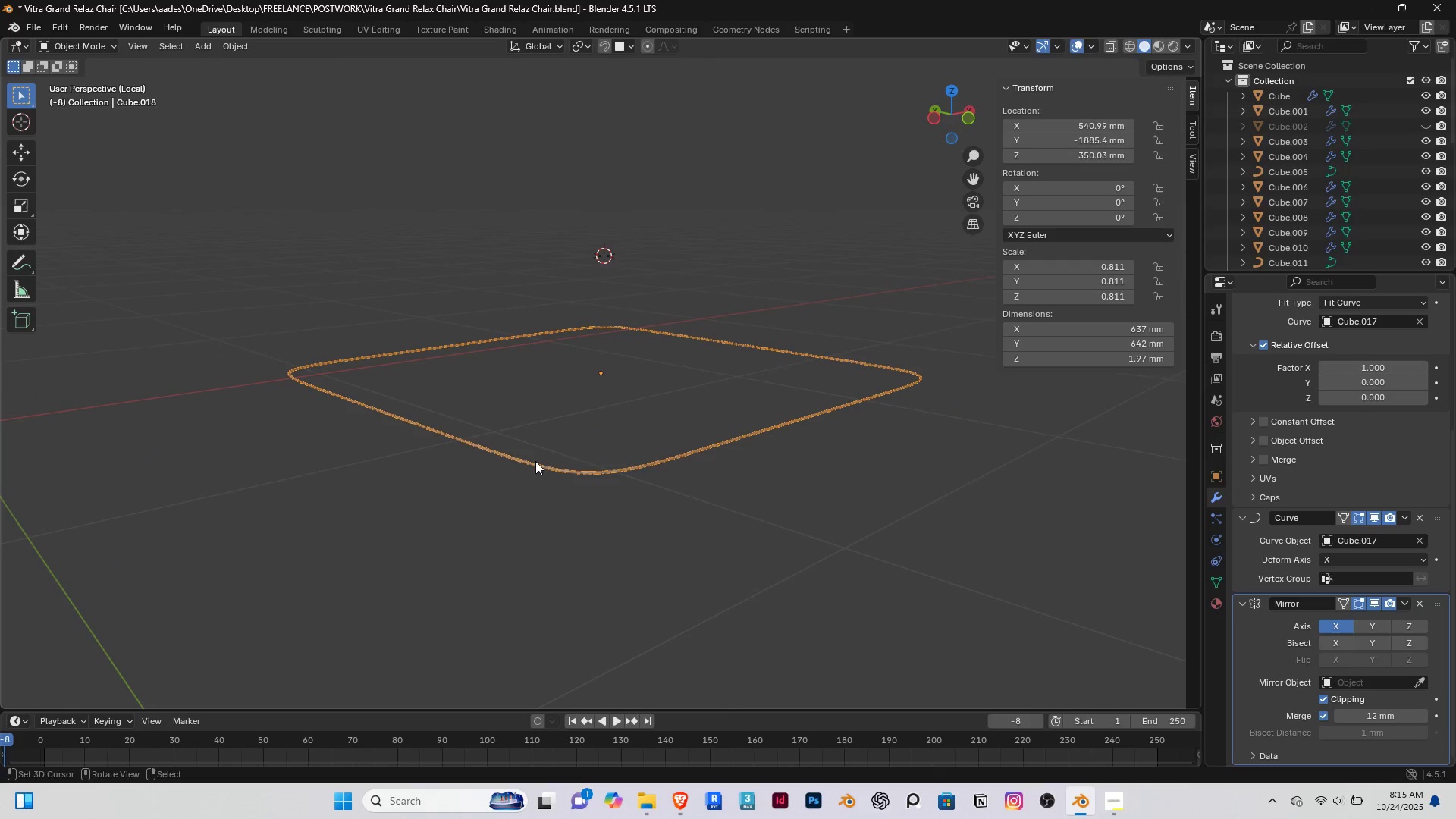 
scroll: coordinate [596, 529], scroll_direction: up, amount: 3.0
 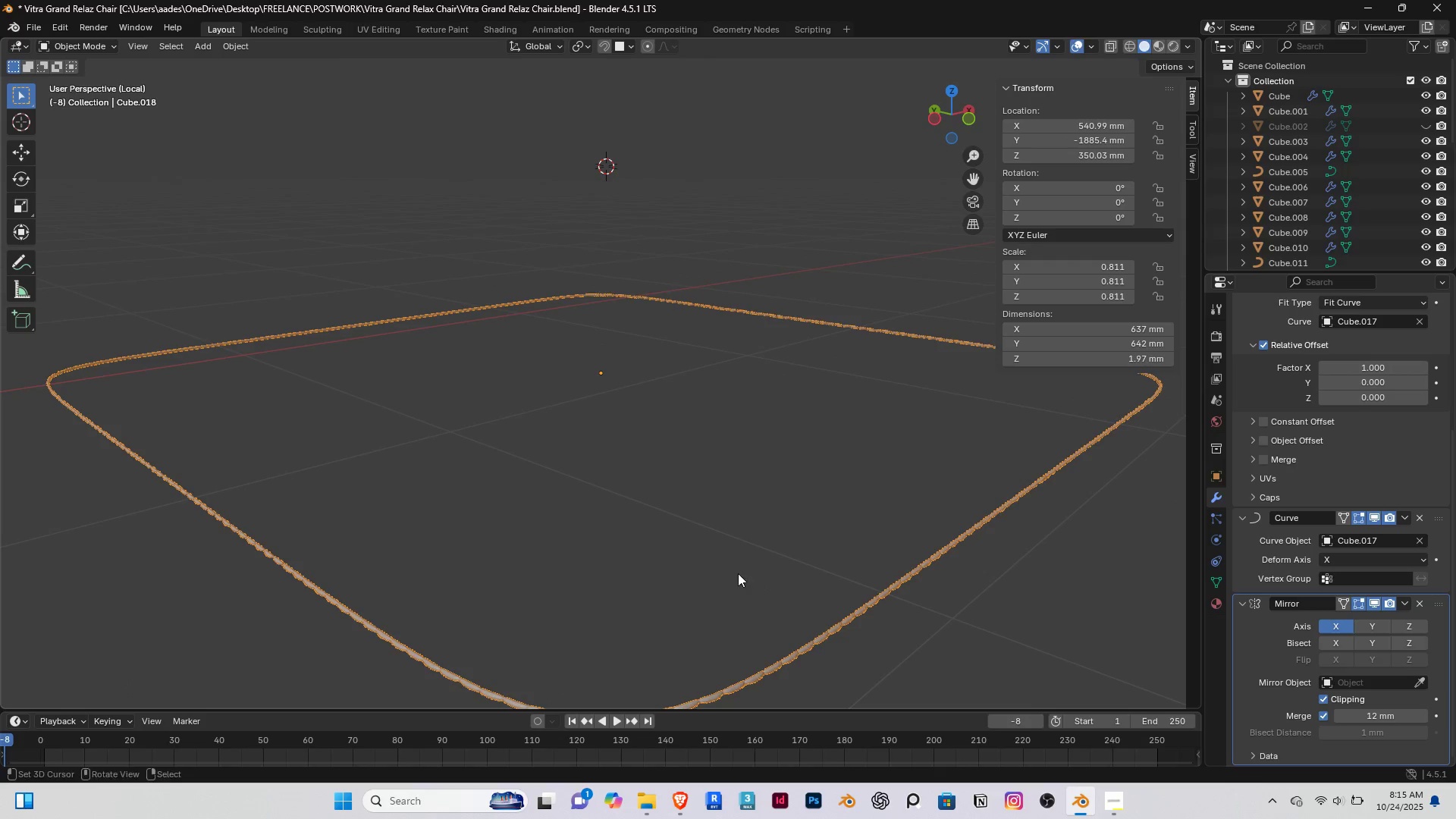 
hold_key(key=ShiftRight, duration=0.37)
 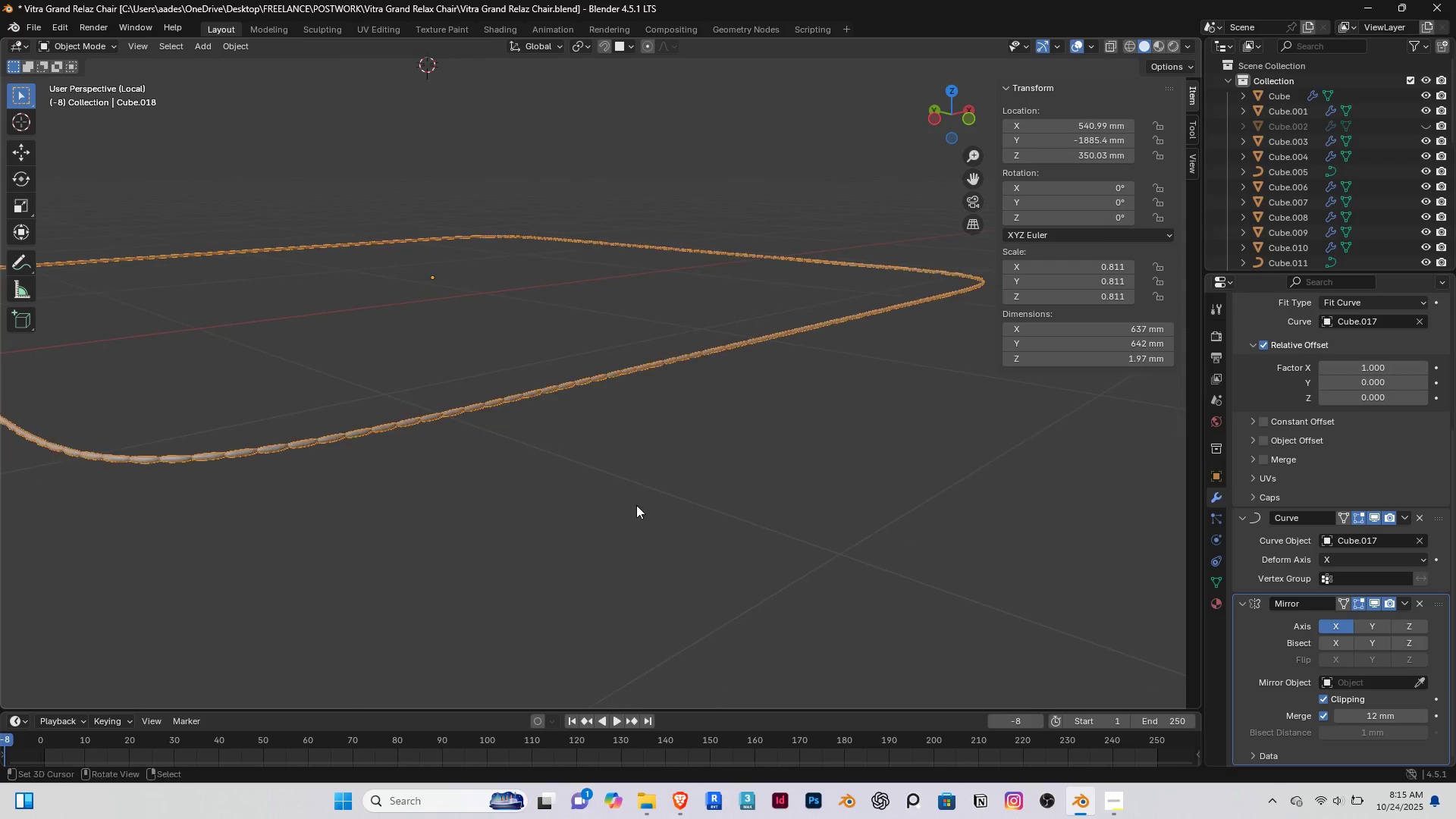 
hold_key(key=ControlRight, duration=0.97)
 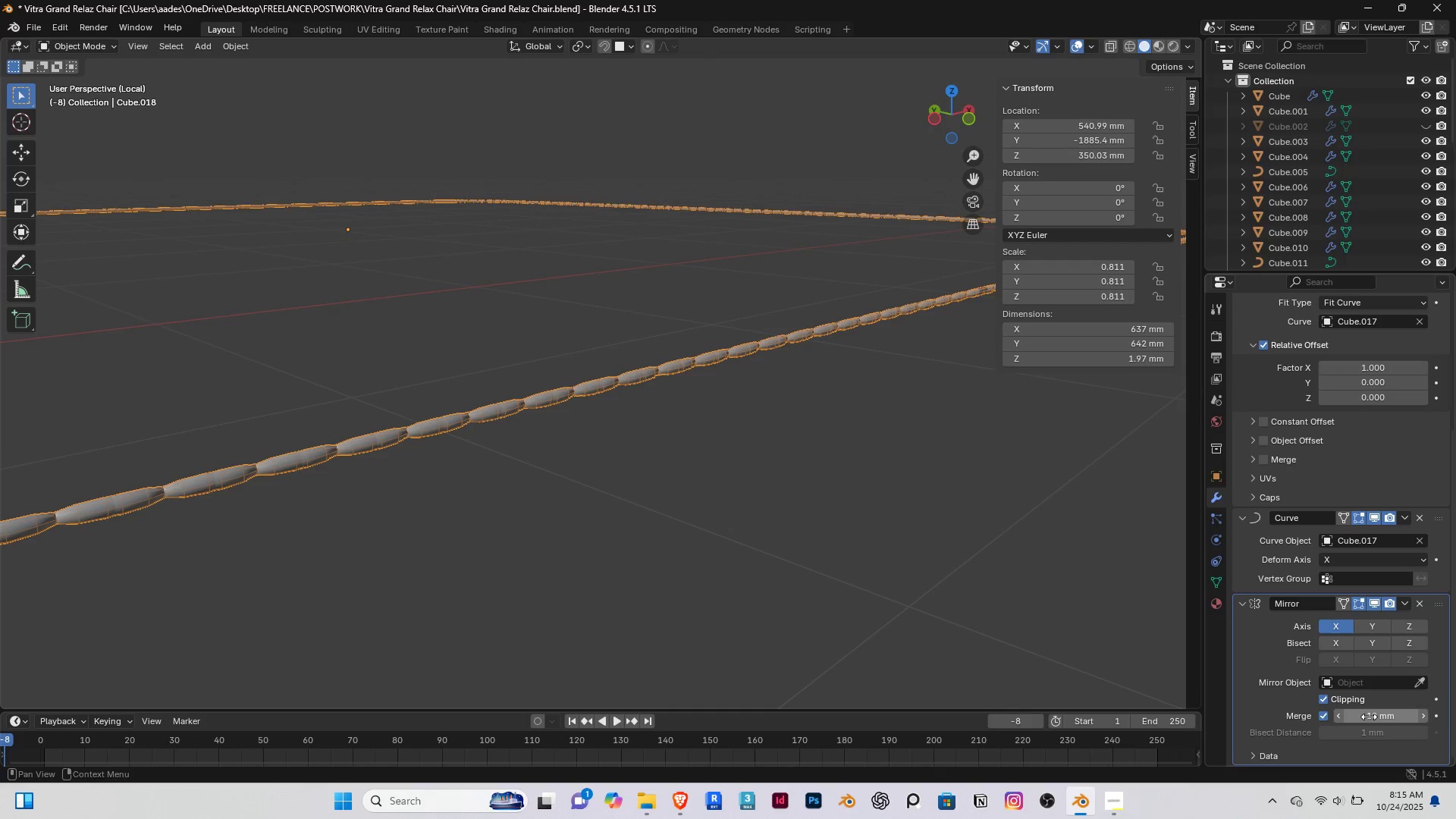 
left_click_drag(start_coordinate=[1369, 717], to_coordinate=[174, 265])
 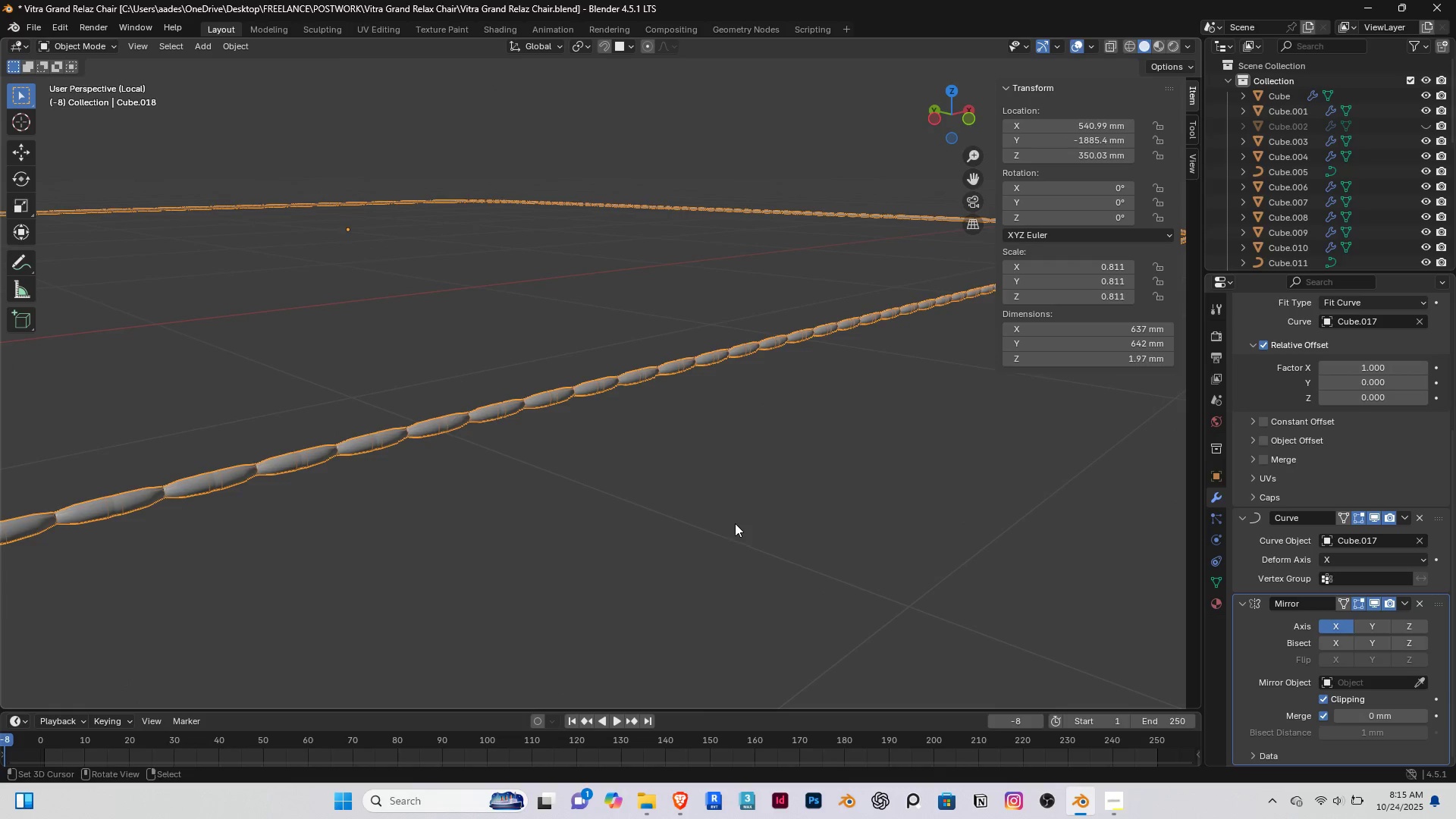 
scroll: coordinate [738, 523], scroll_direction: down, amount: 2.0
 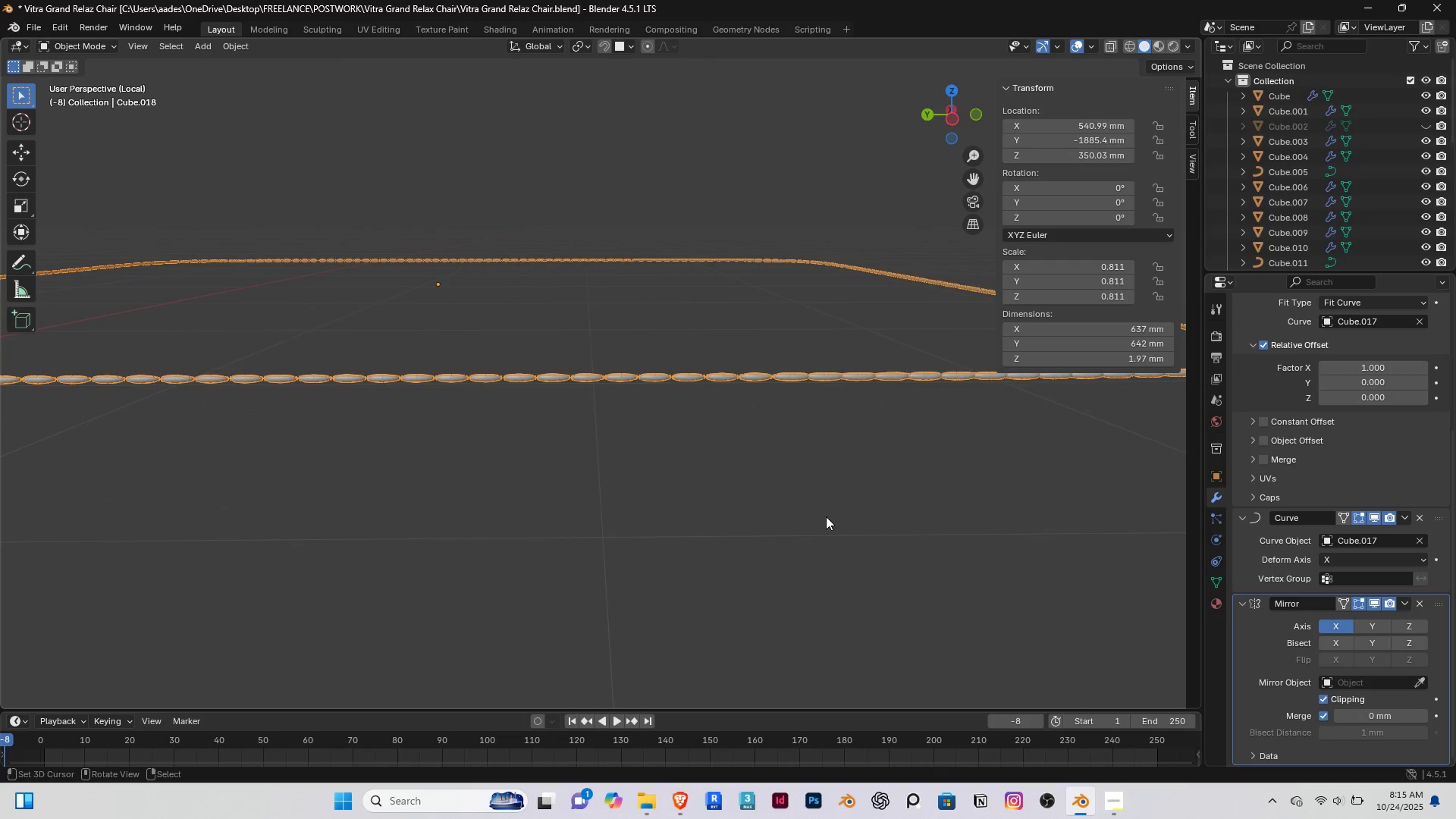 
key(Tab)
 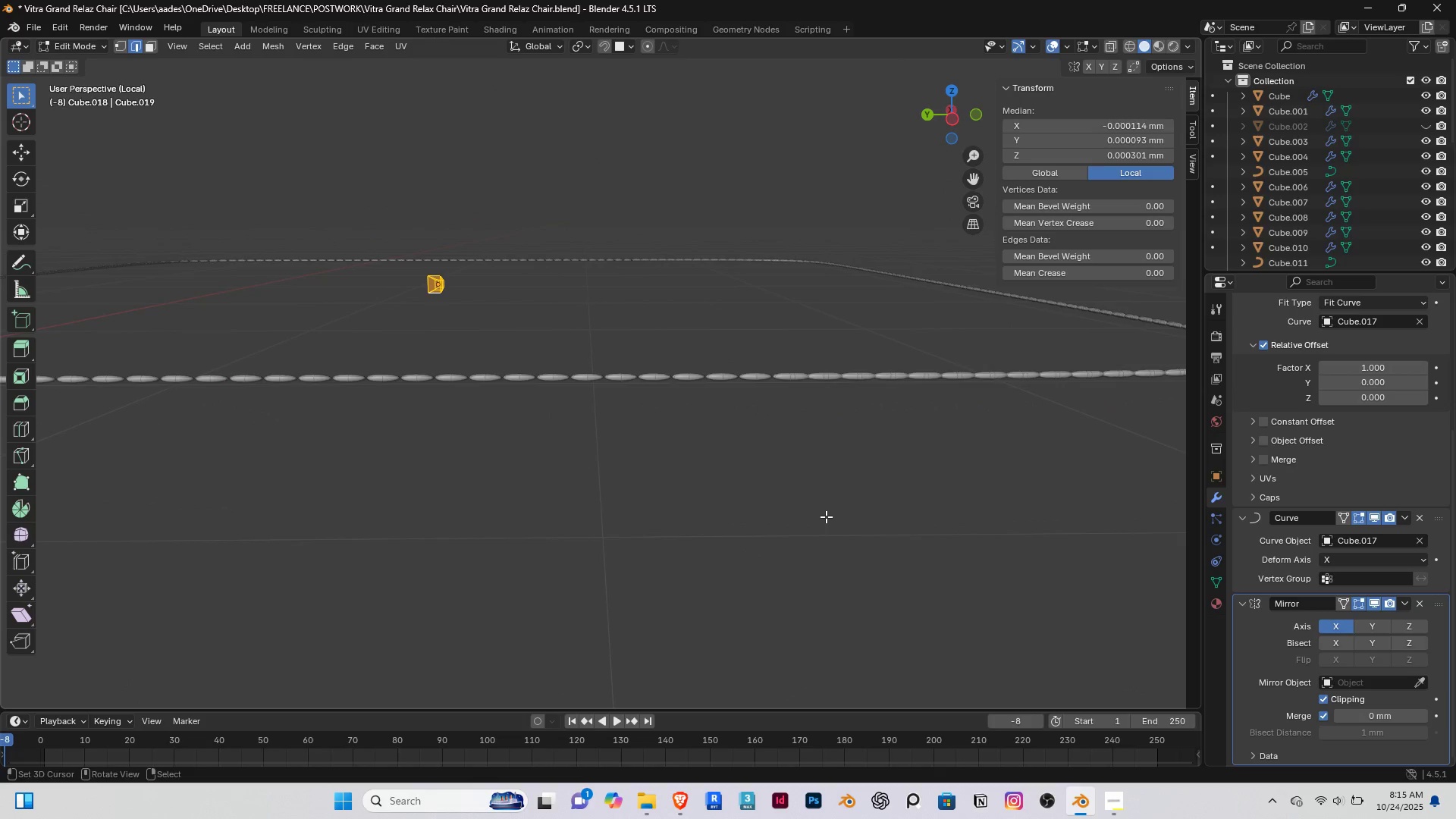 
scroll: coordinate [826, 516], scroll_direction: down, amount: 3.0
 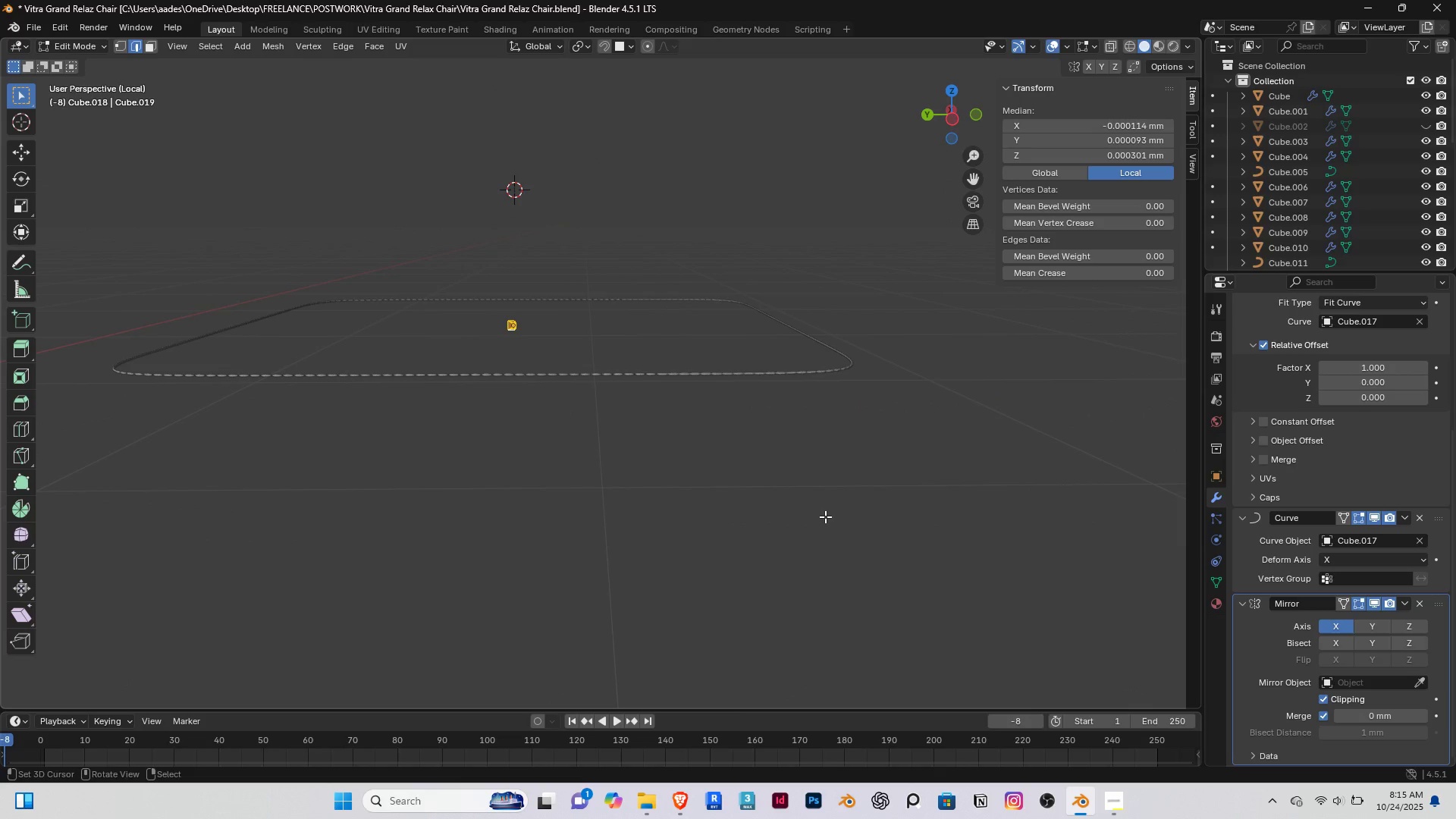 
key(Slash)
 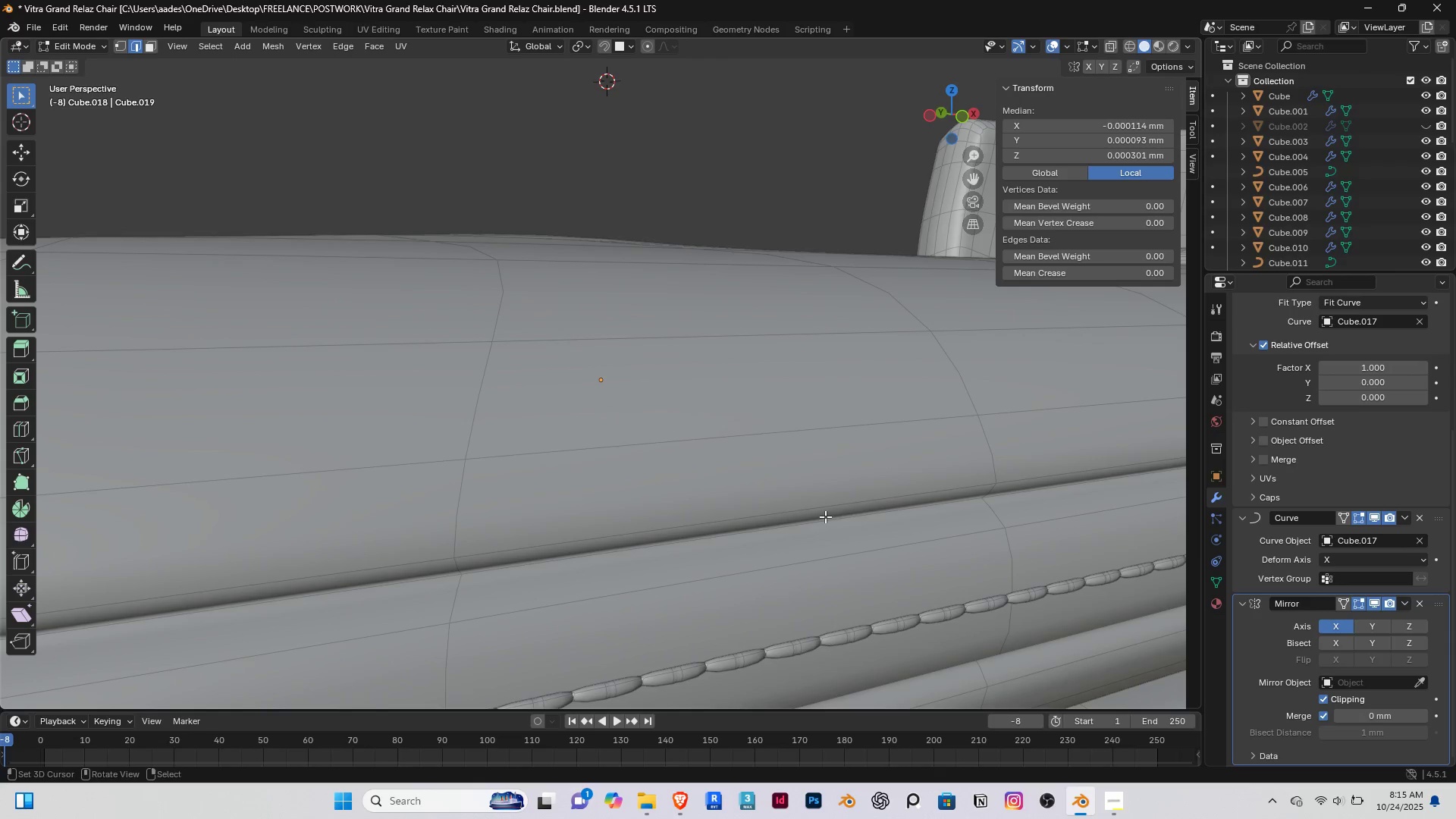 
scroll: coordinate [825, 519], scroll_direction: down, amount: 8.0
 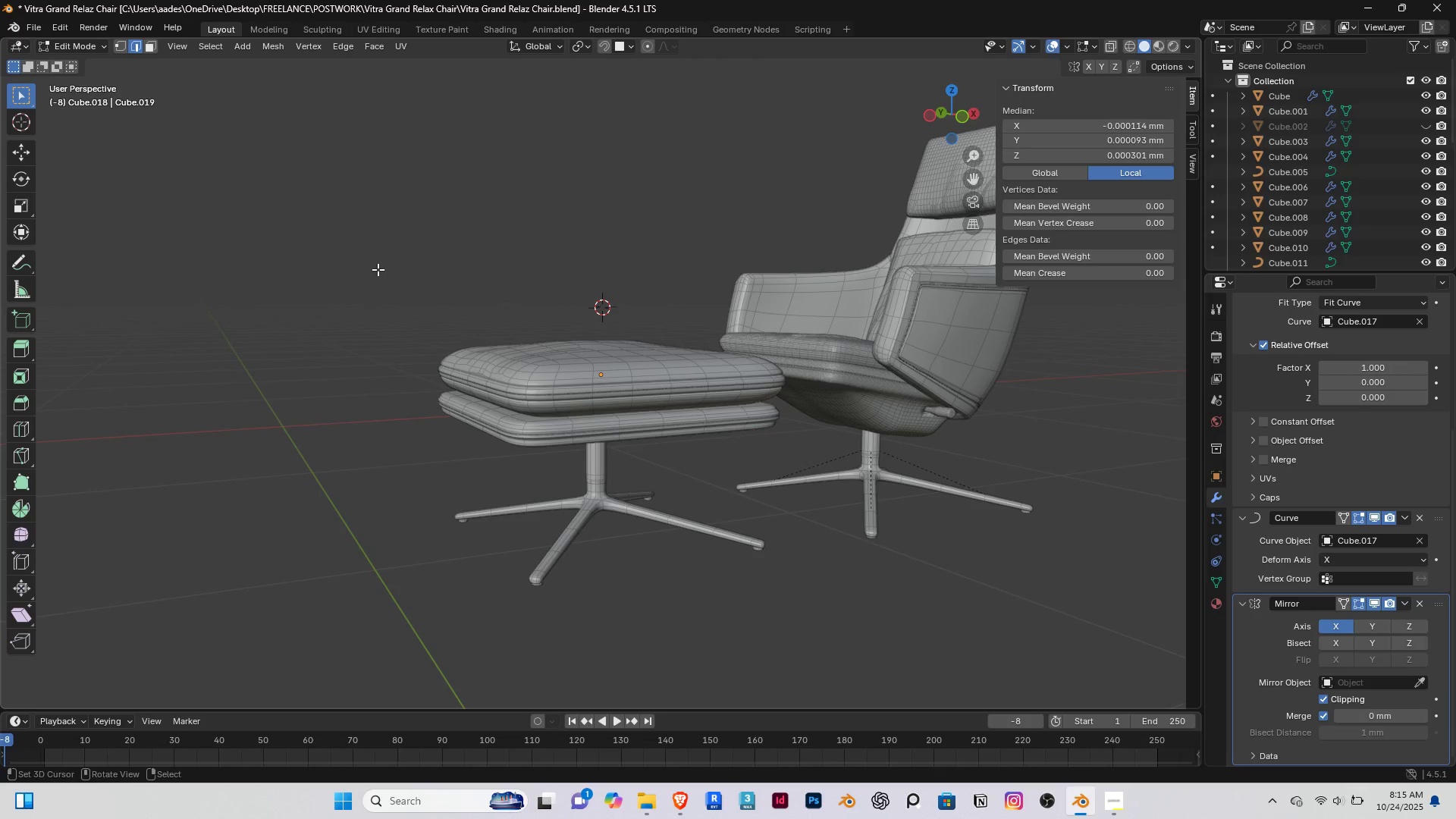 
right_click([378, 269])
 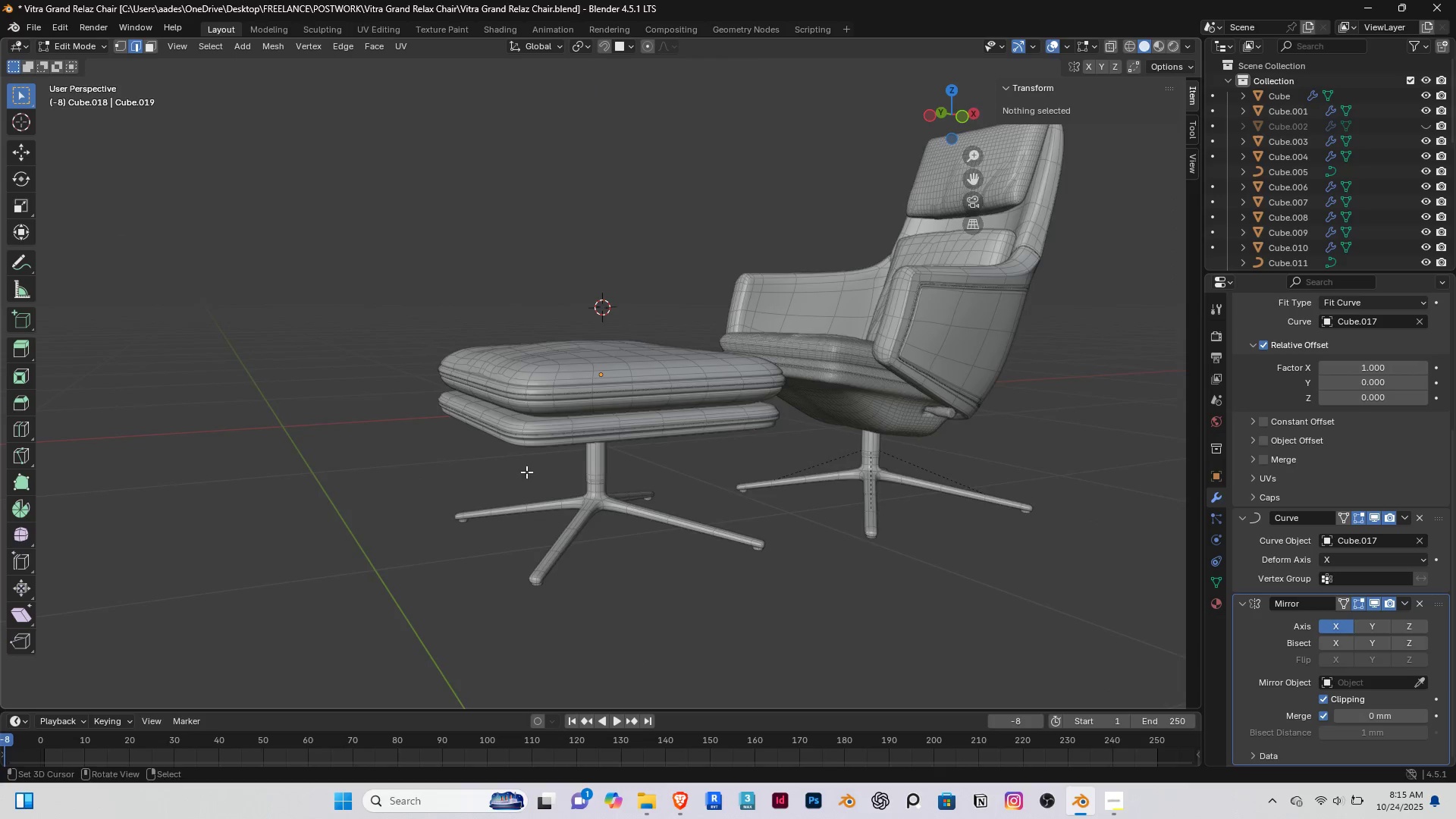 
scroll: coordinate [622, 485], scroll_direction: up, amount: 3.0
 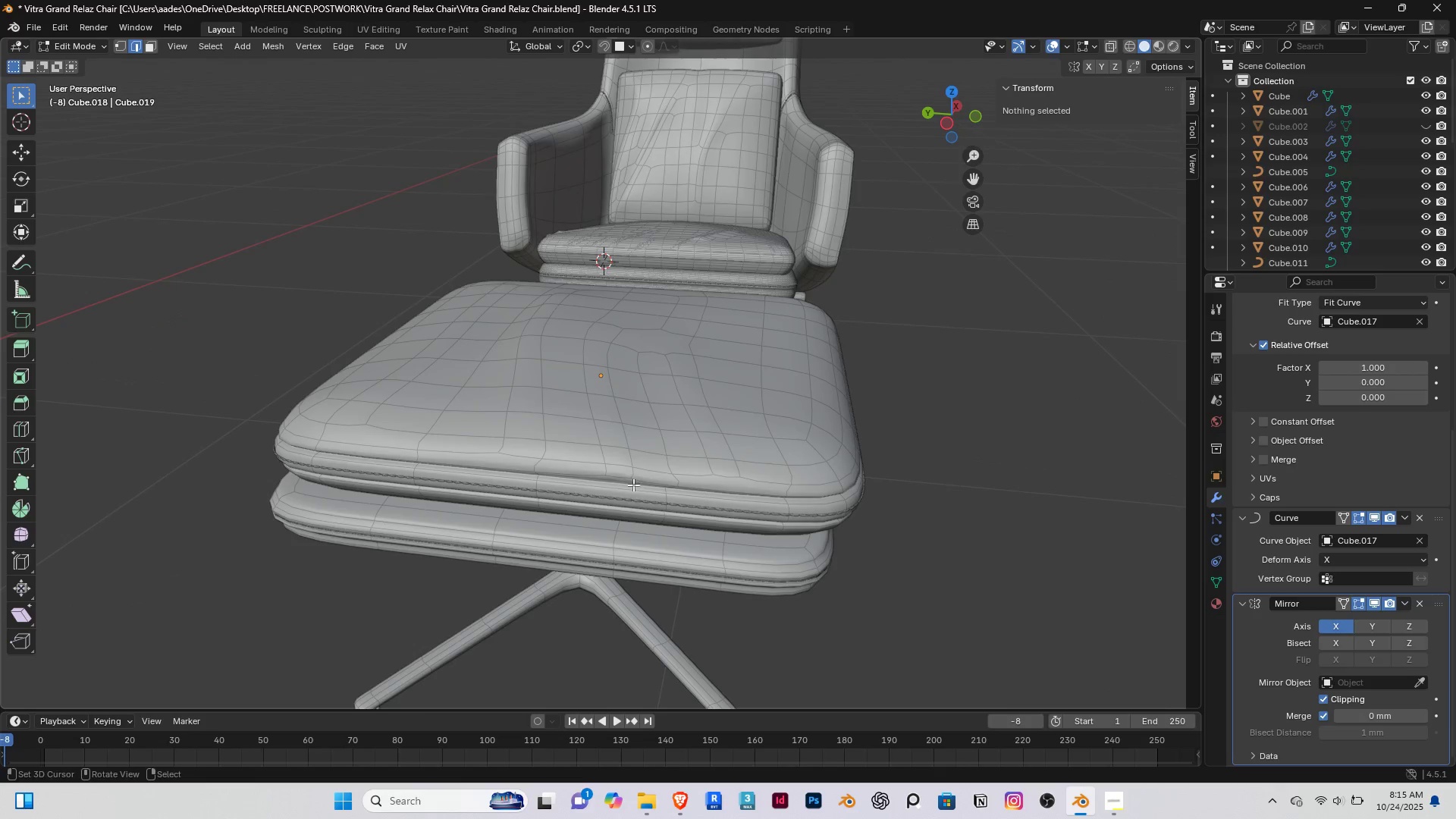 
hold_key(key=ShiftRight, duration=0.59)
 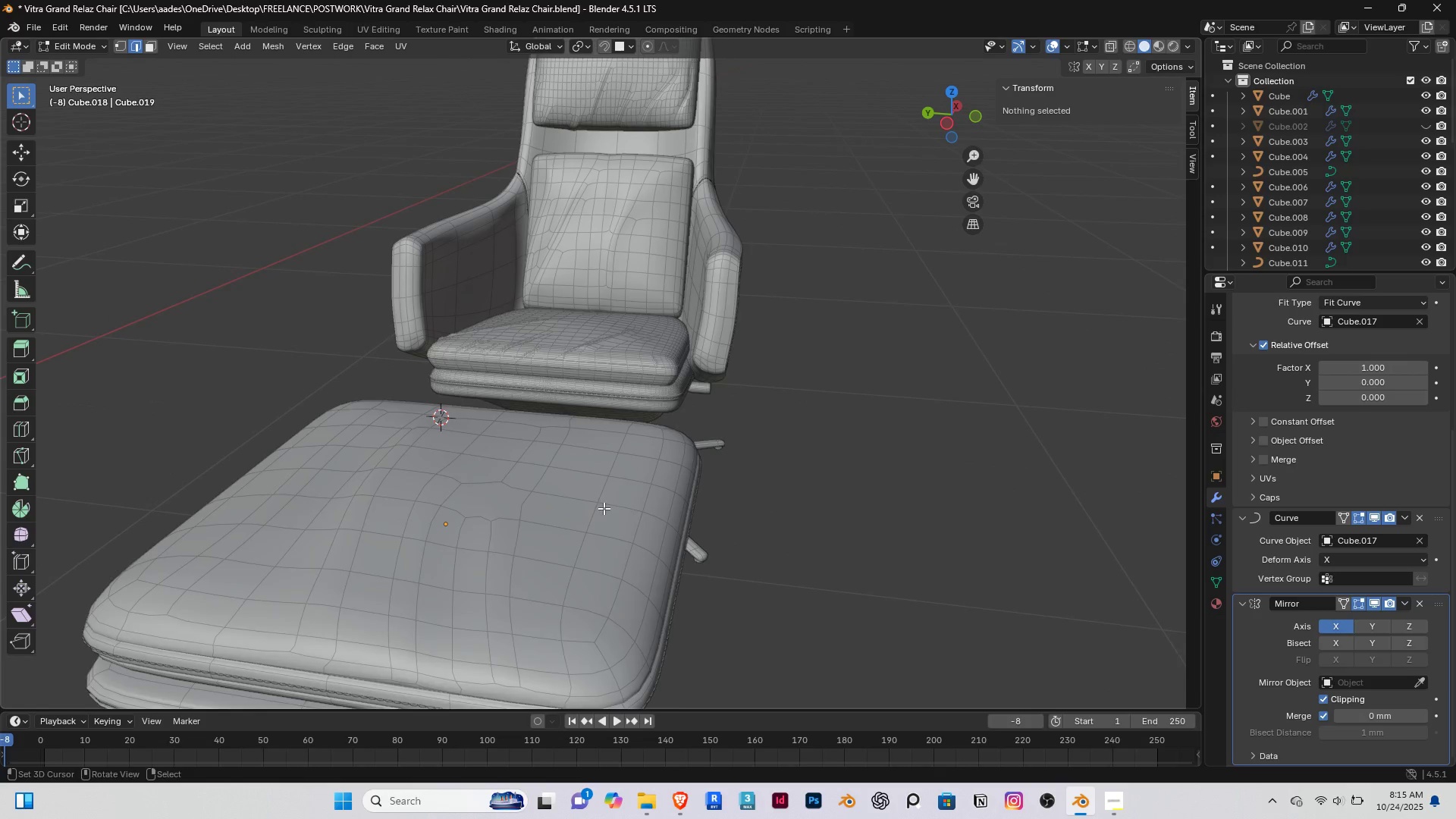 
scroll: coordinate [602, 504], scroll_direction: up, amount: 1.0
 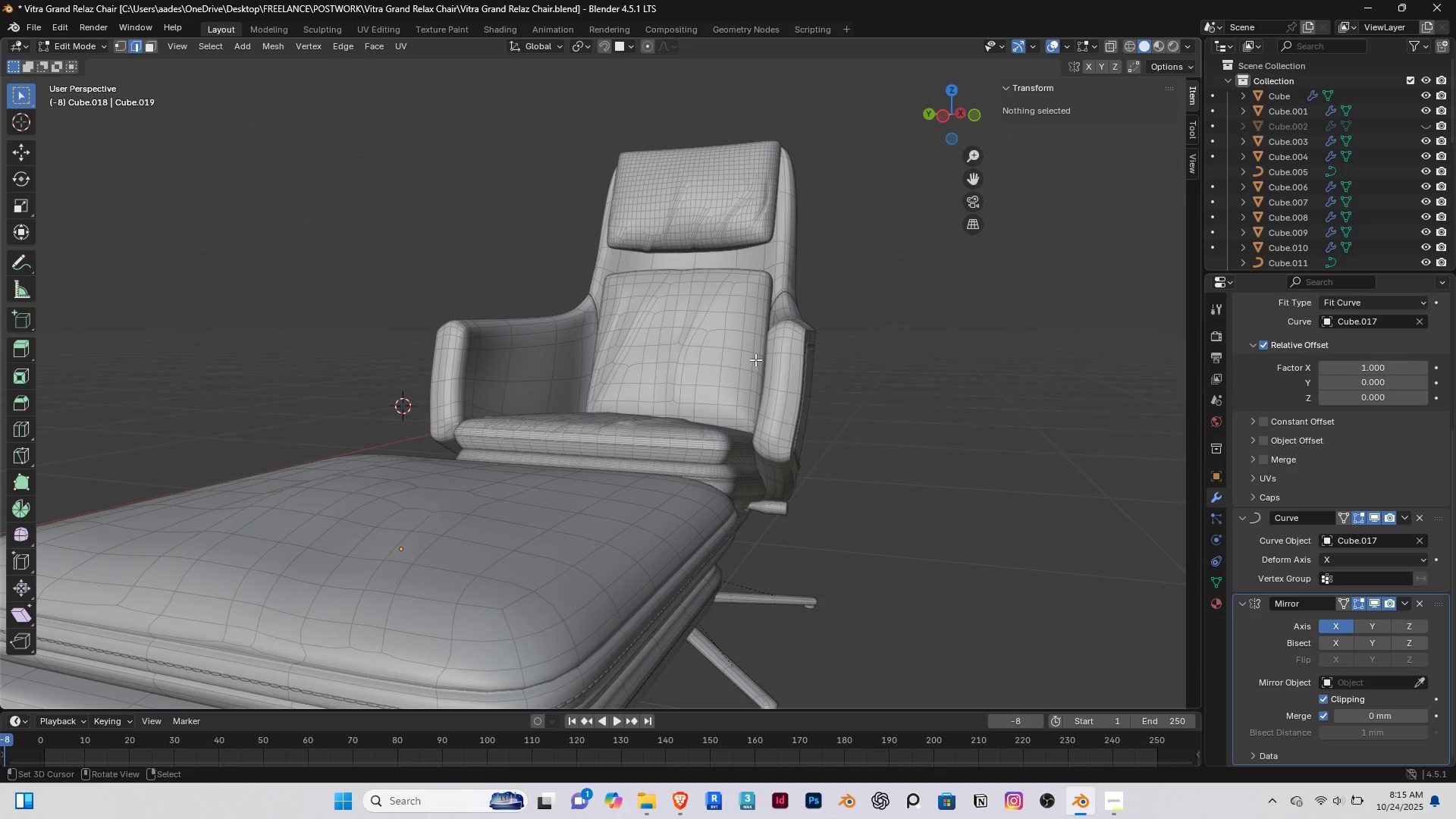 
right_click([755, 359])
 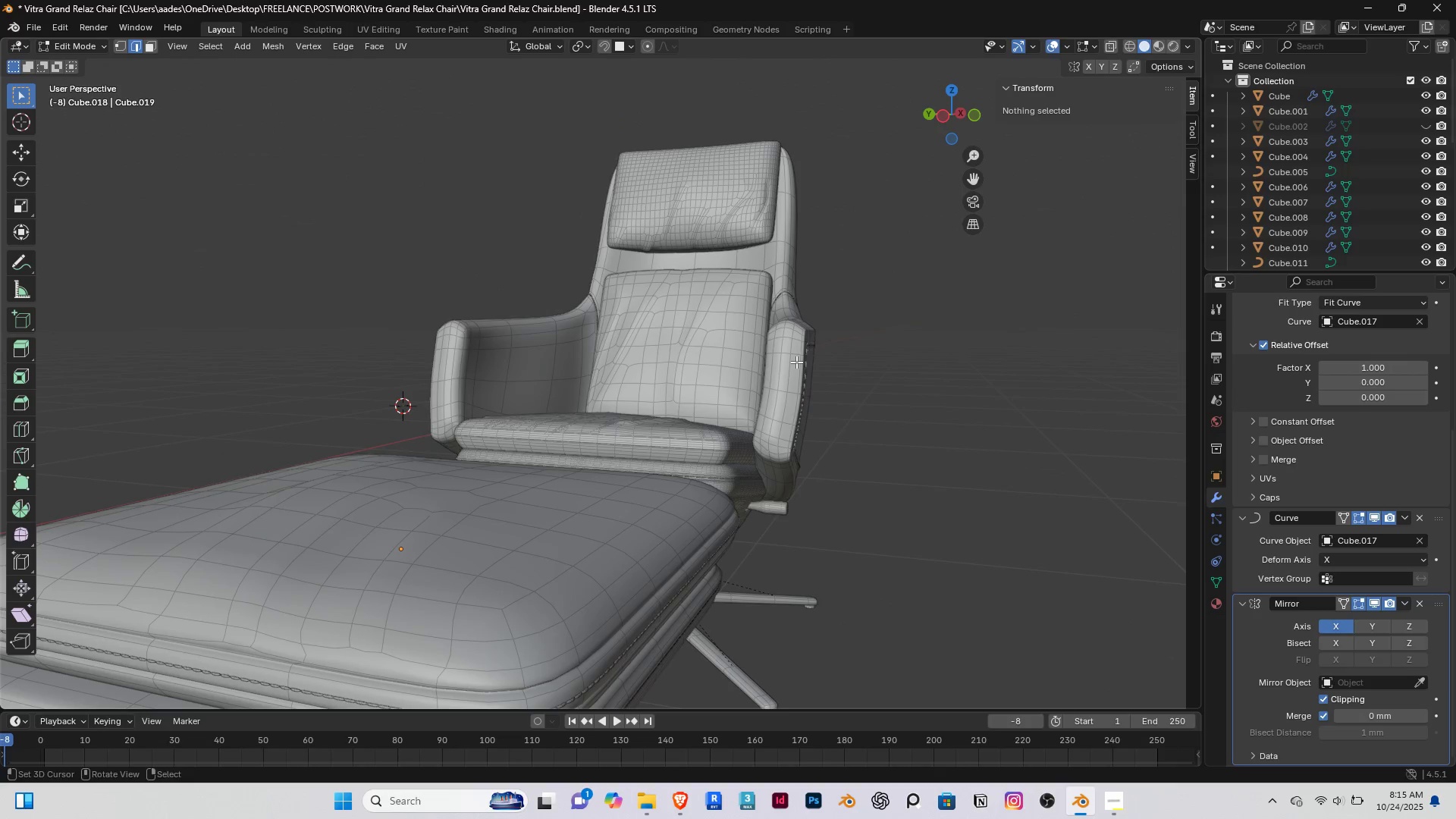 
right_click([796, 362])
 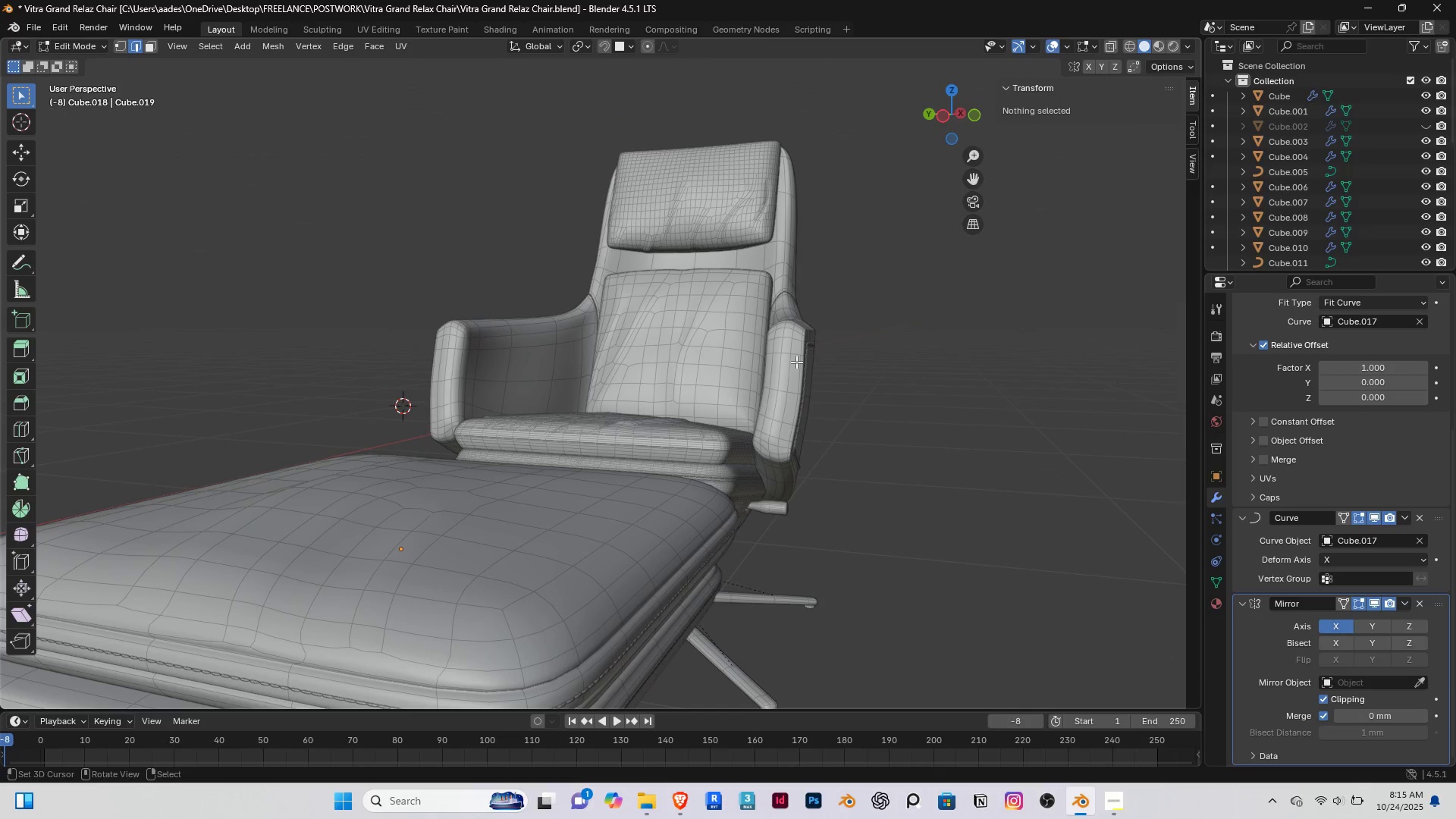 
key(Tab)
 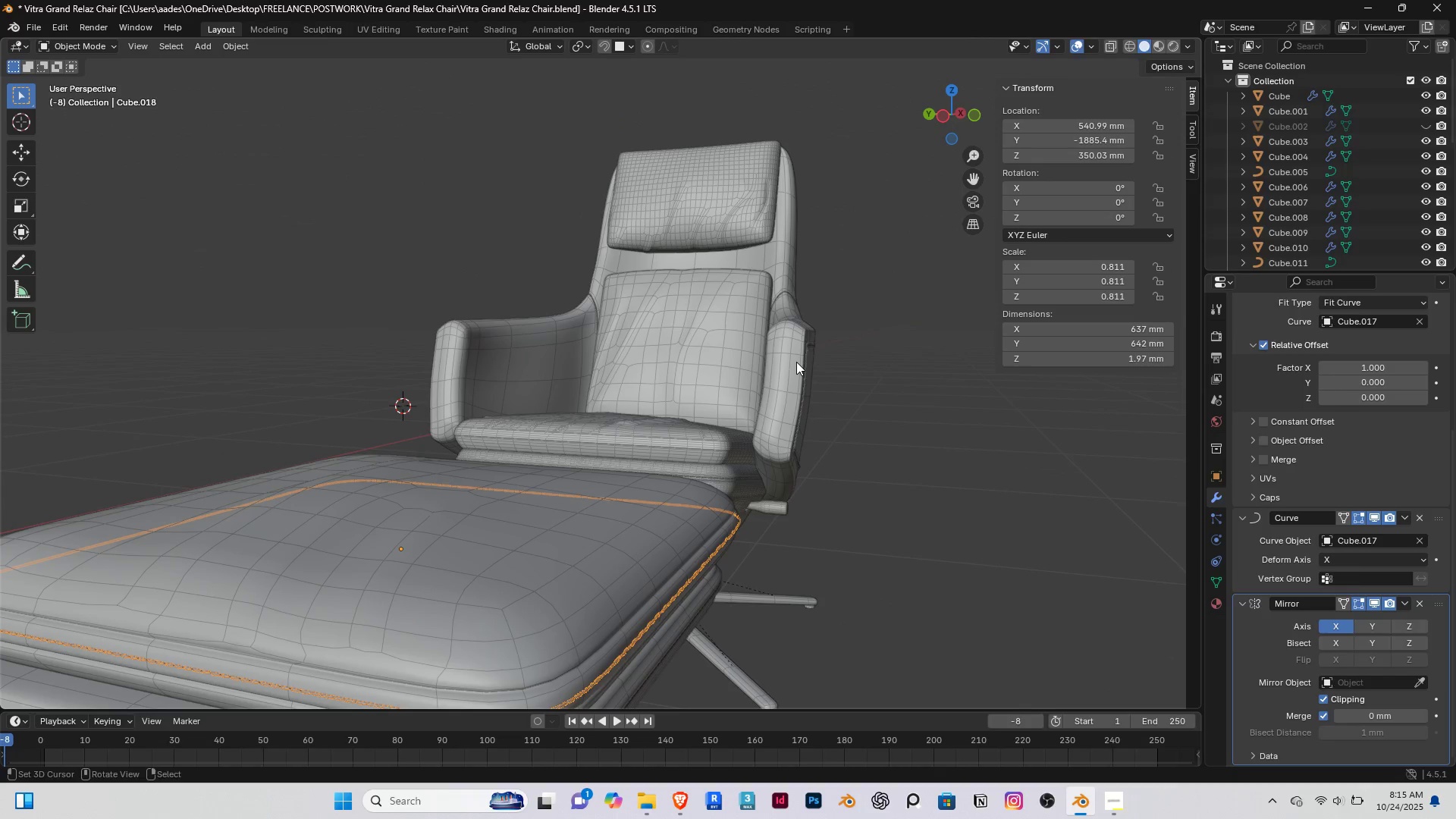 
right_click([796, 362])
 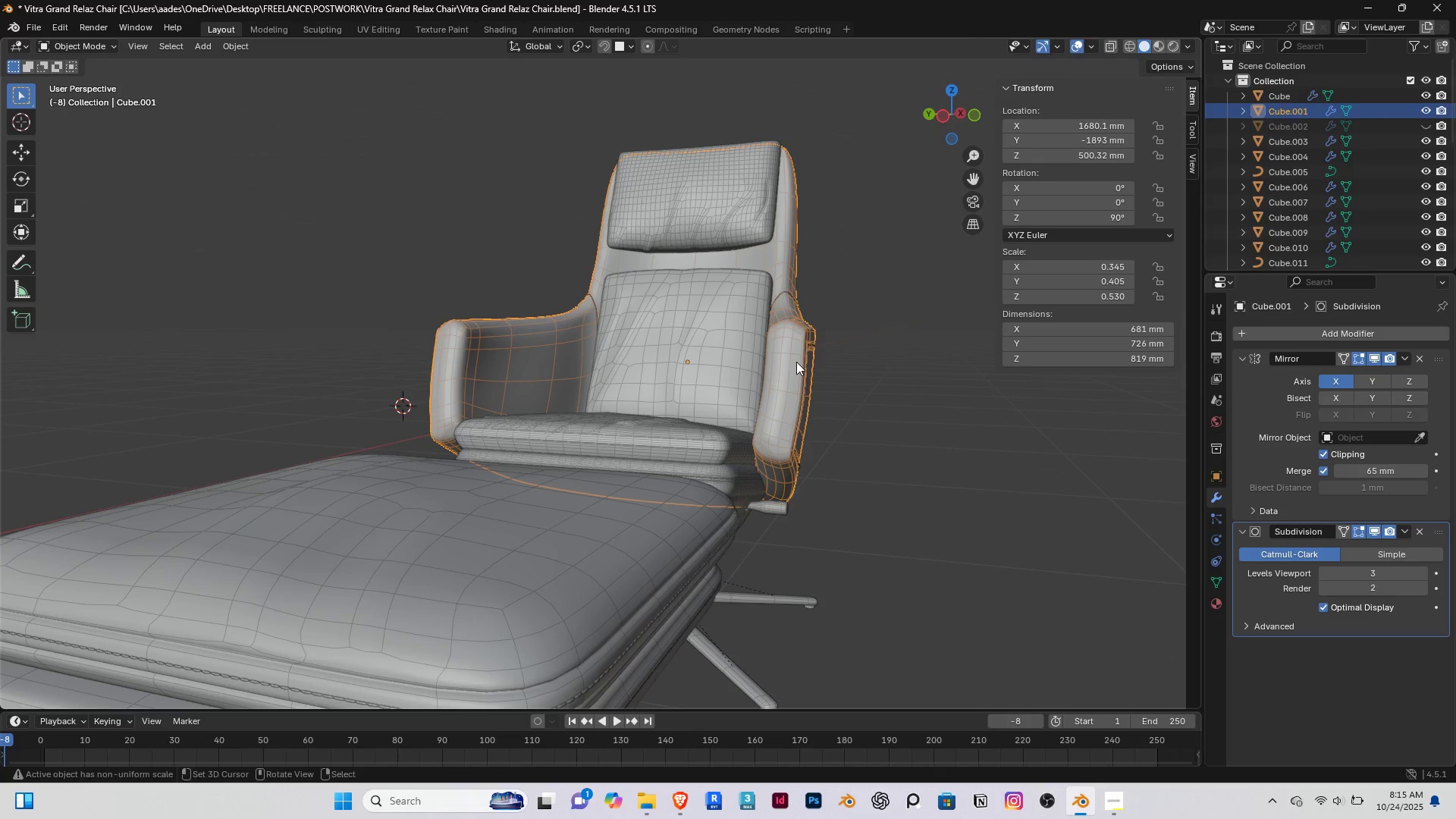 
key(Delete)
 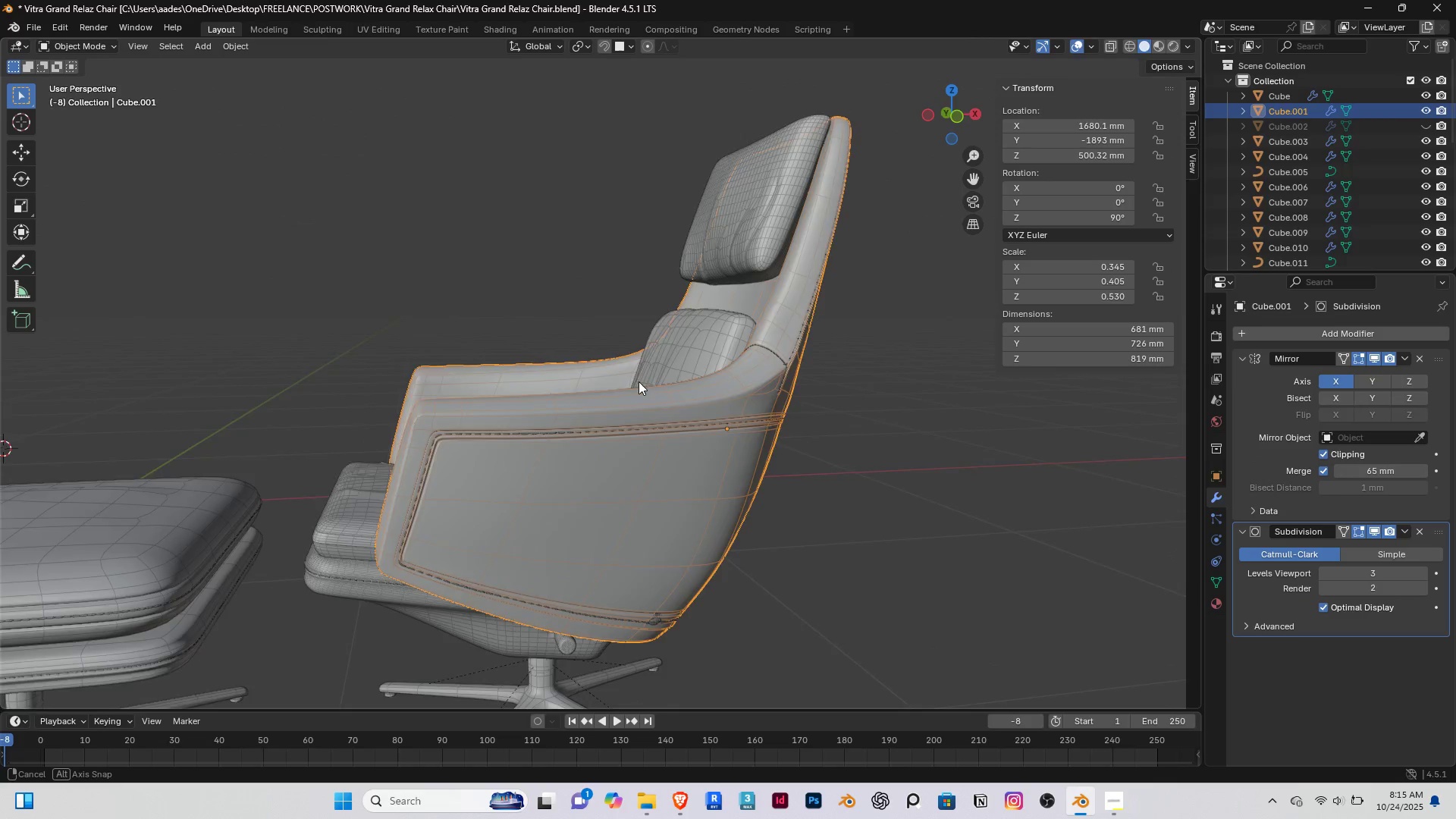 
middle_click([633, 382])
 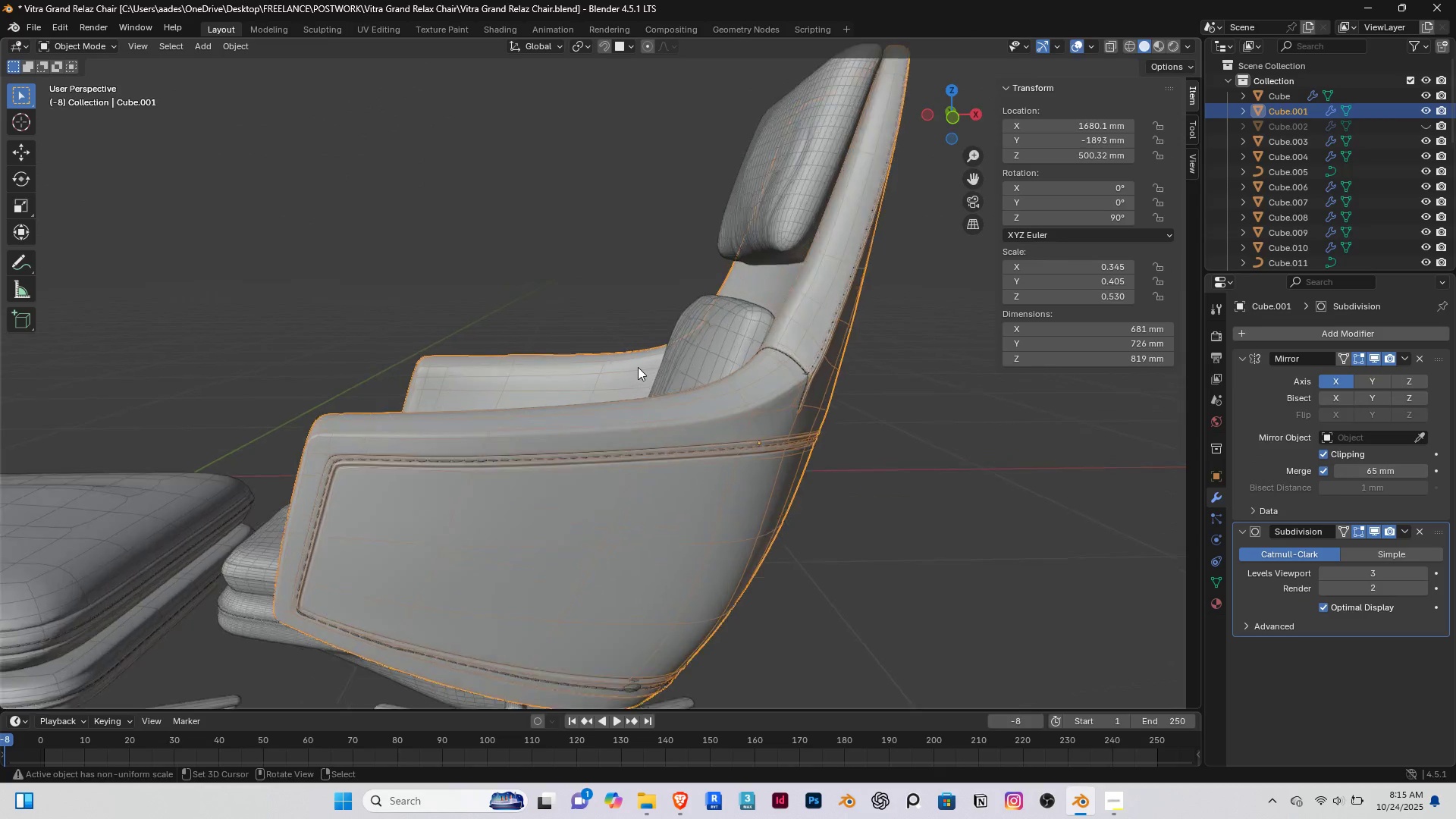 
scroll: coordinate [638, 367], scroll_direction: up, amount: 3.0
 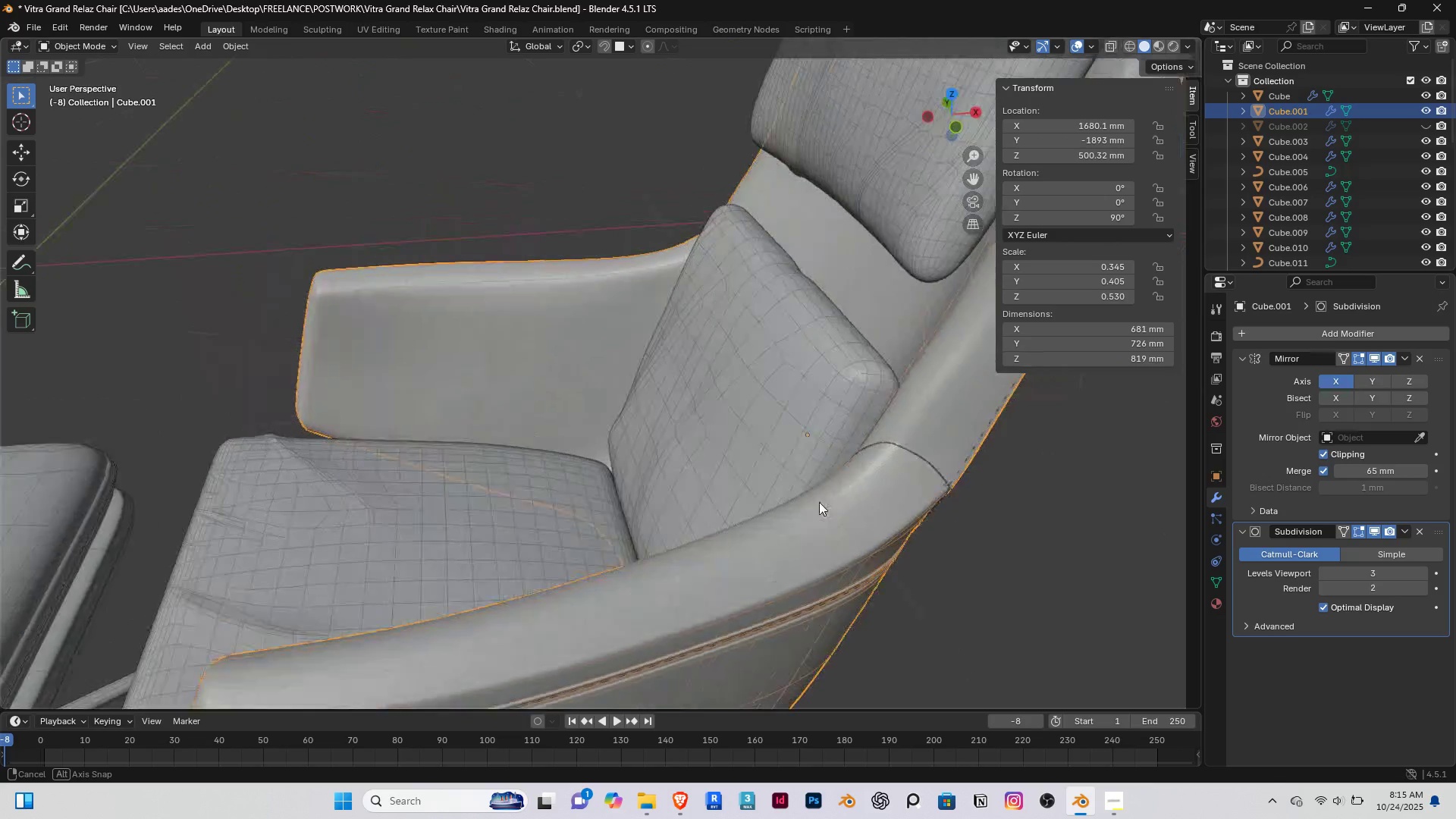 
scroll: coordinate [775, 513], scroll_direction: down, amount: 4.0
 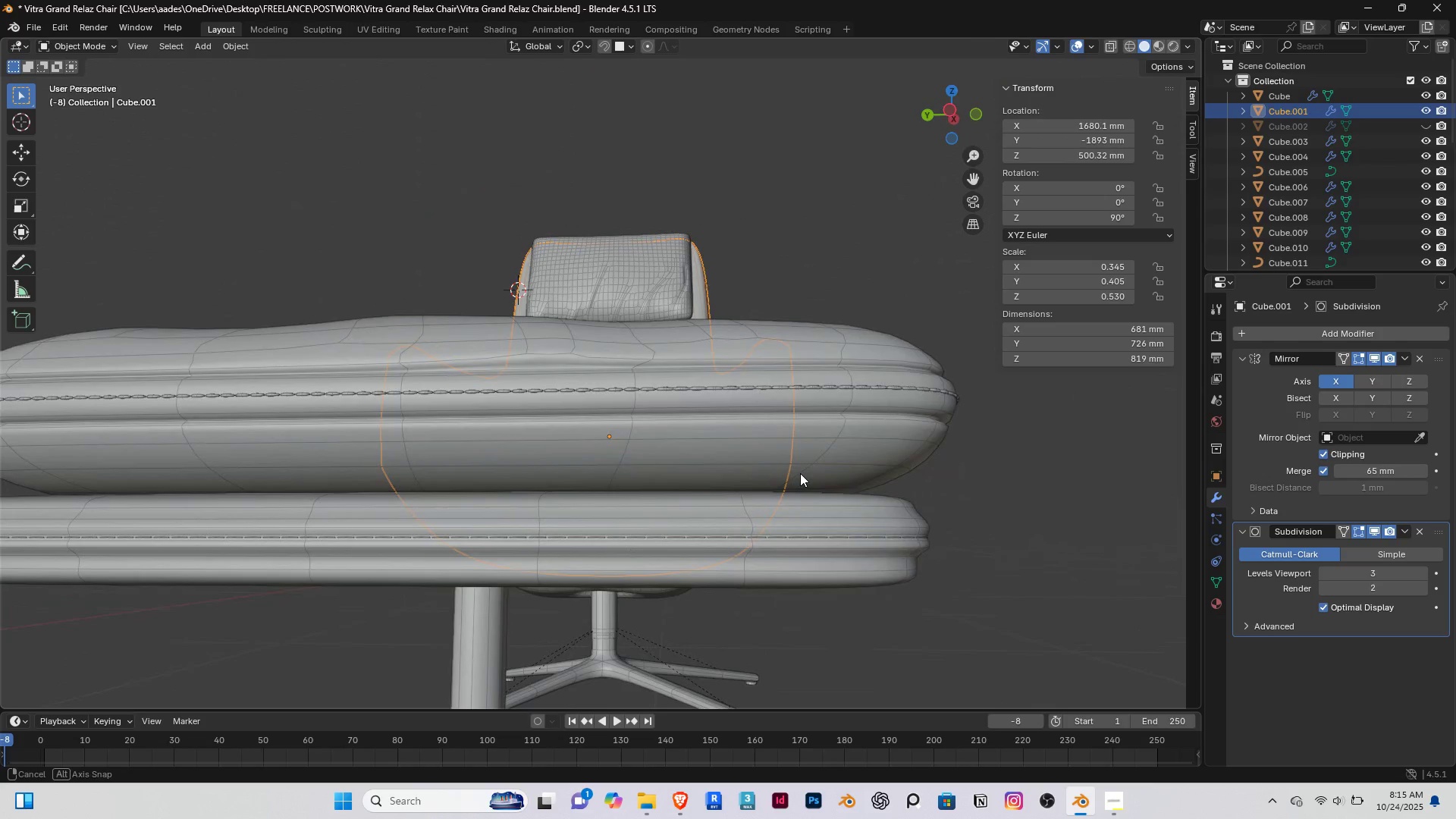 
middle_click([800, 473])
 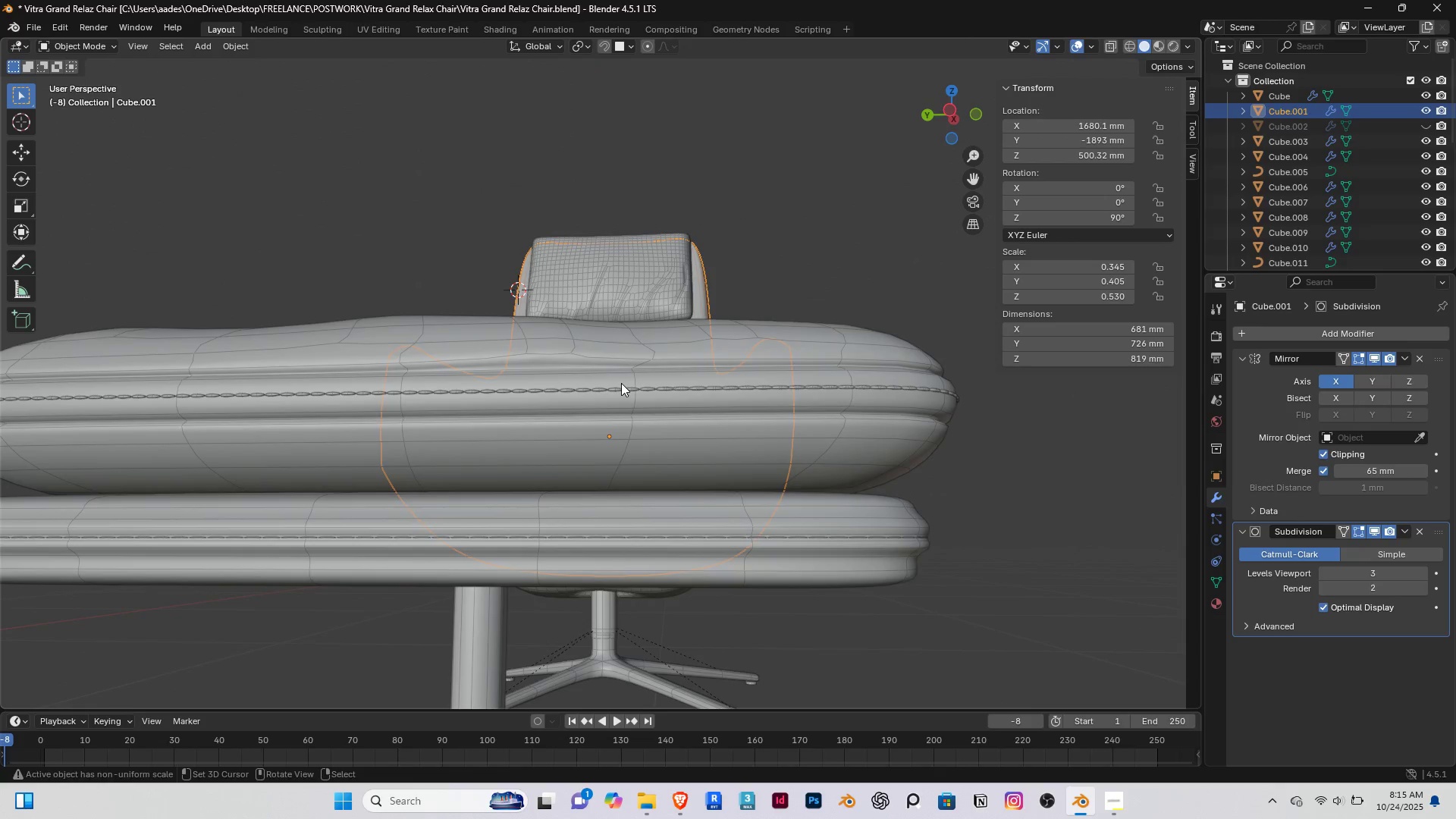 
scroll: coordinate [623, 385], scroll_direction: up, amount: 2.0
 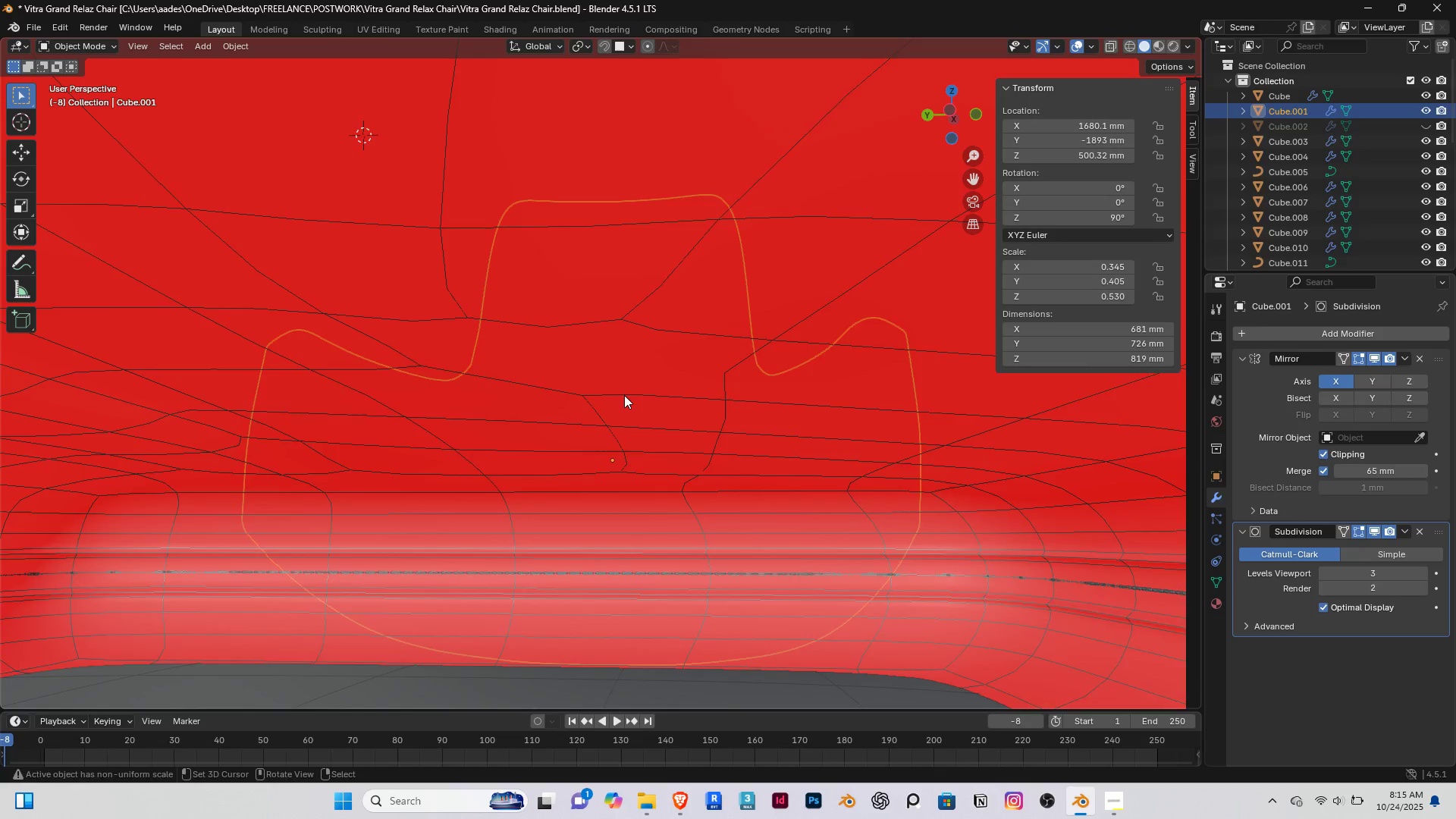 
scroll: coordinate [624, 395], scroll_direction: down, amount: 2.0
 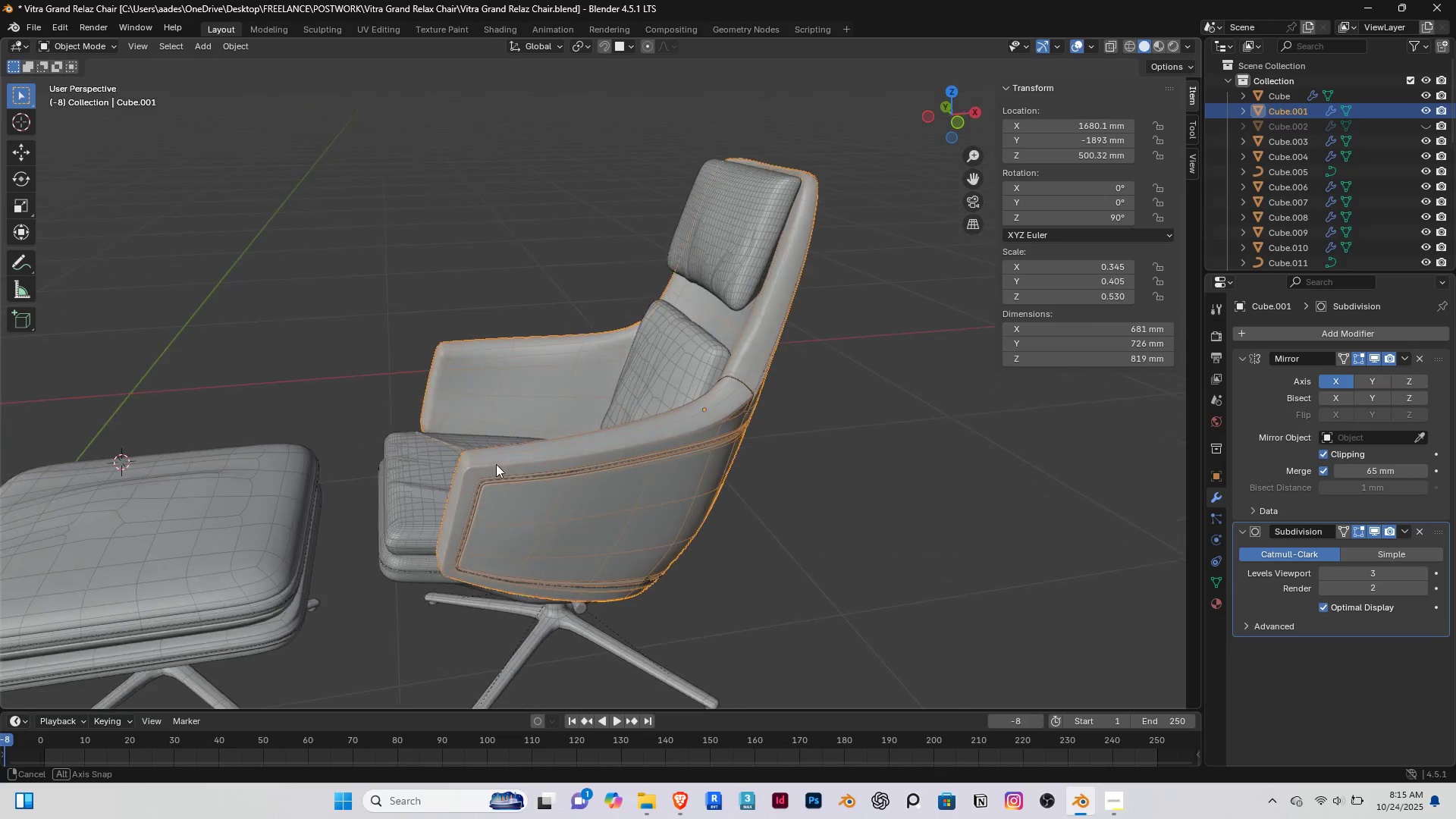 
right_click([380, 305])
 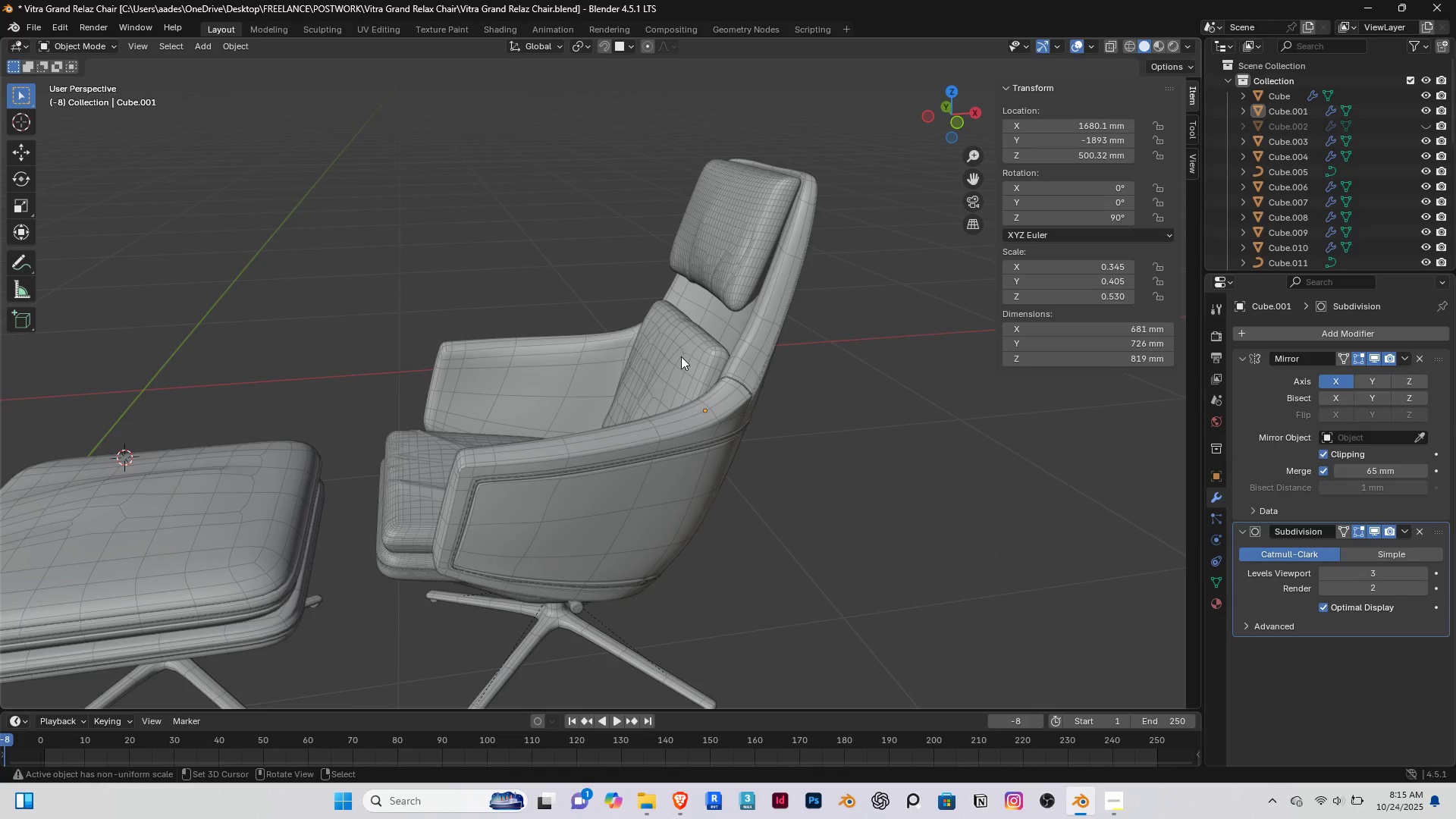 
double_click([681, 356])
 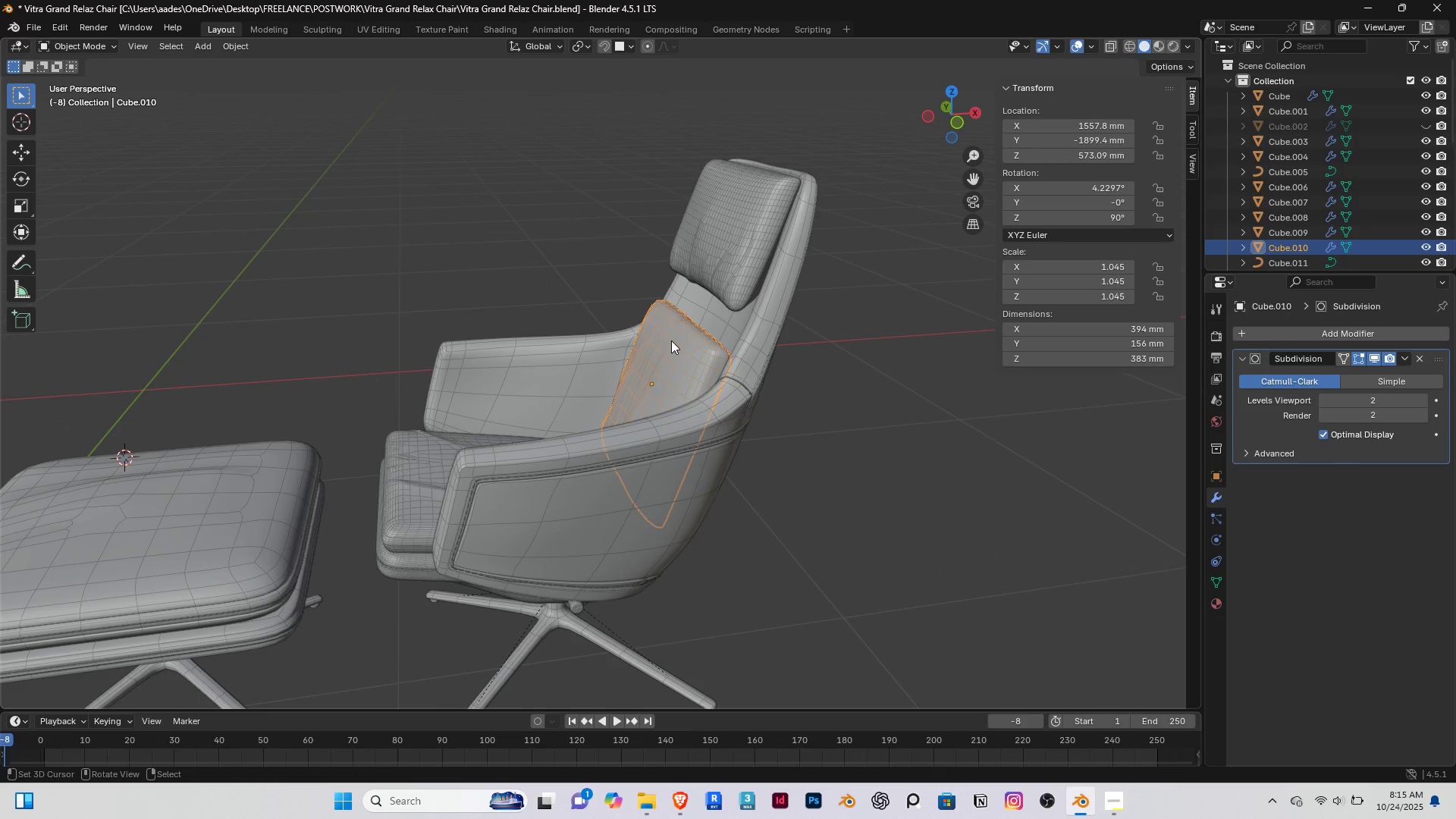 
key(Delete)
 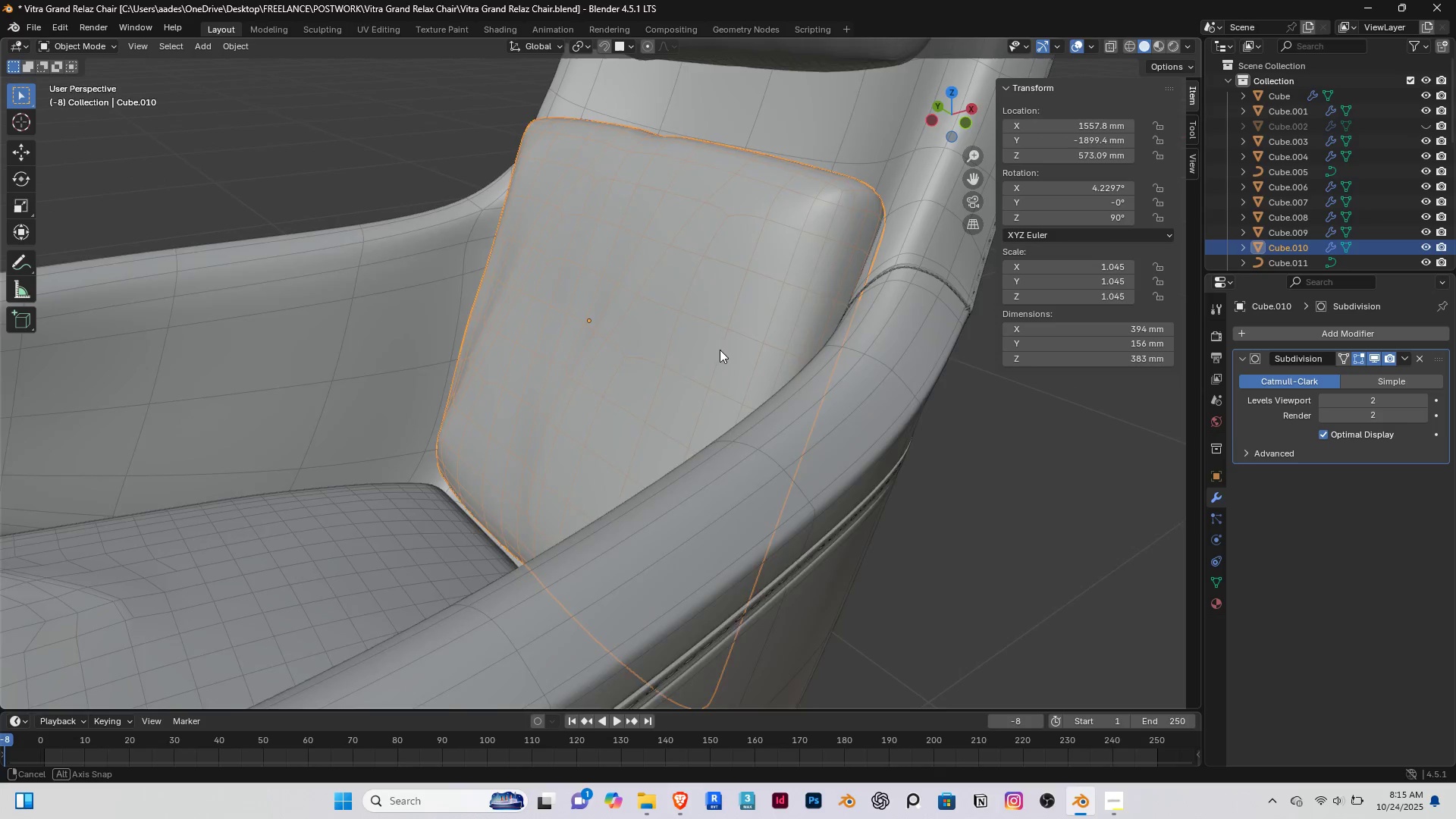 
double_click([721, 350])
 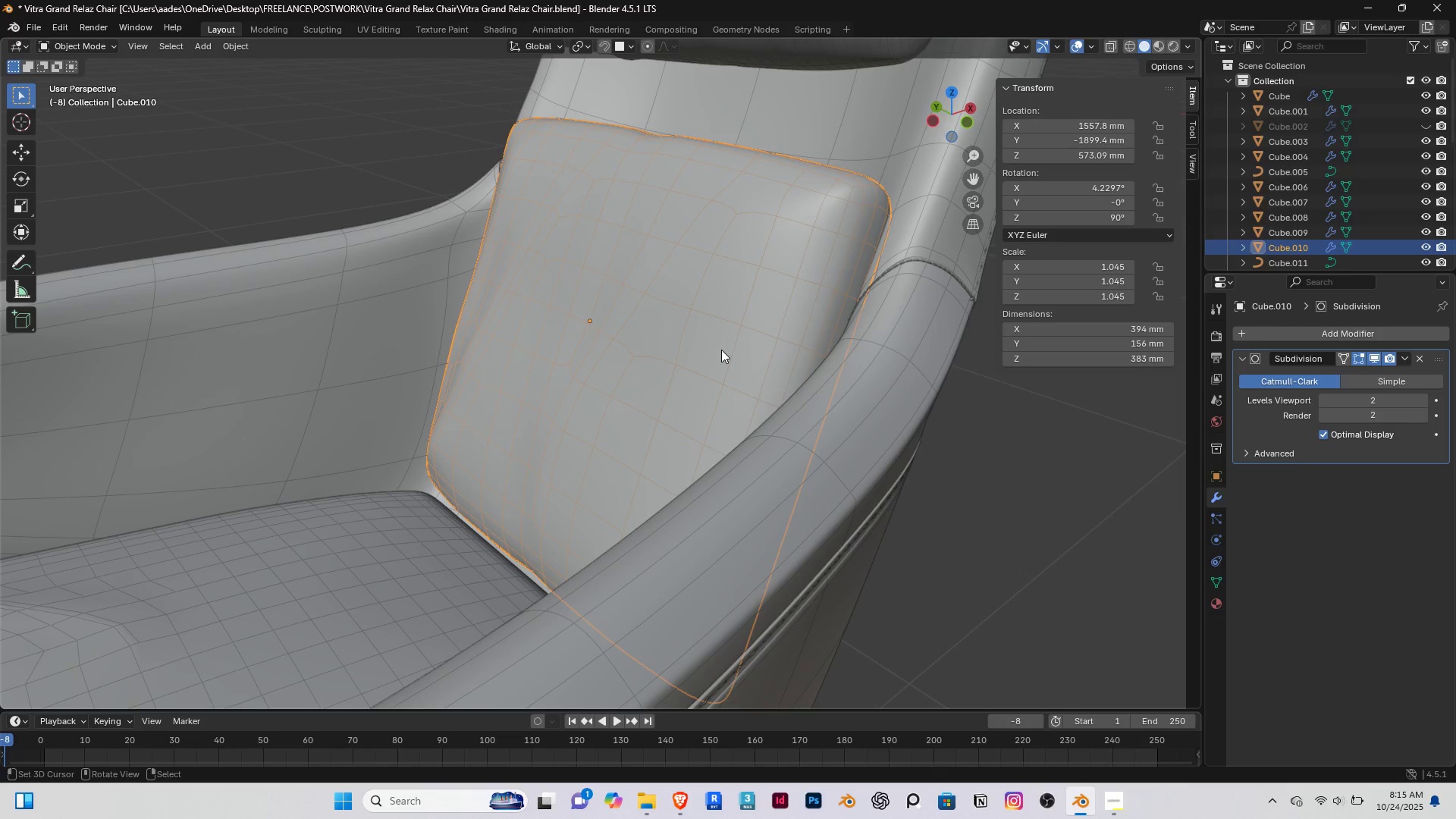 
key(Slash)
 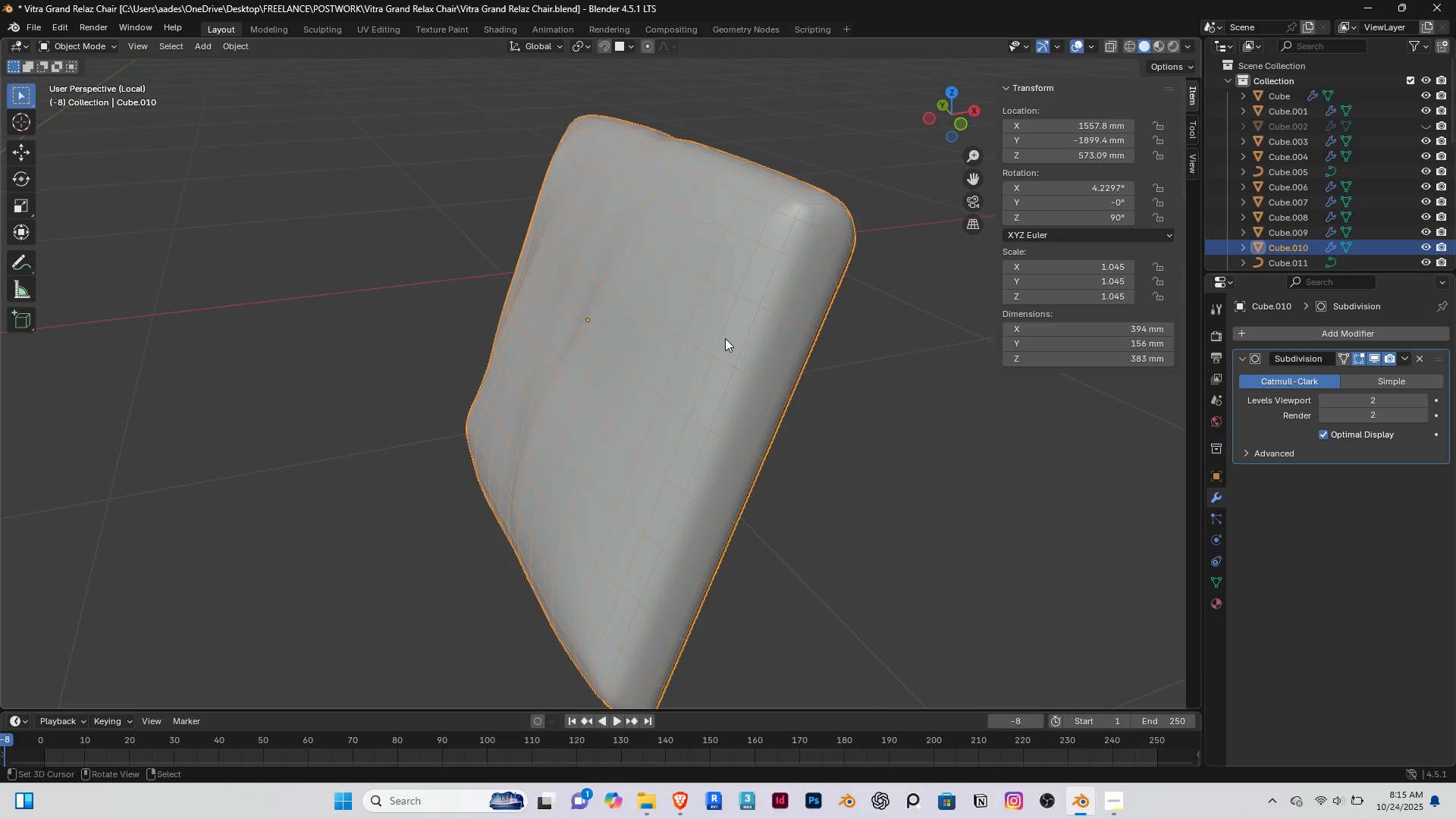 
key(Tab)
 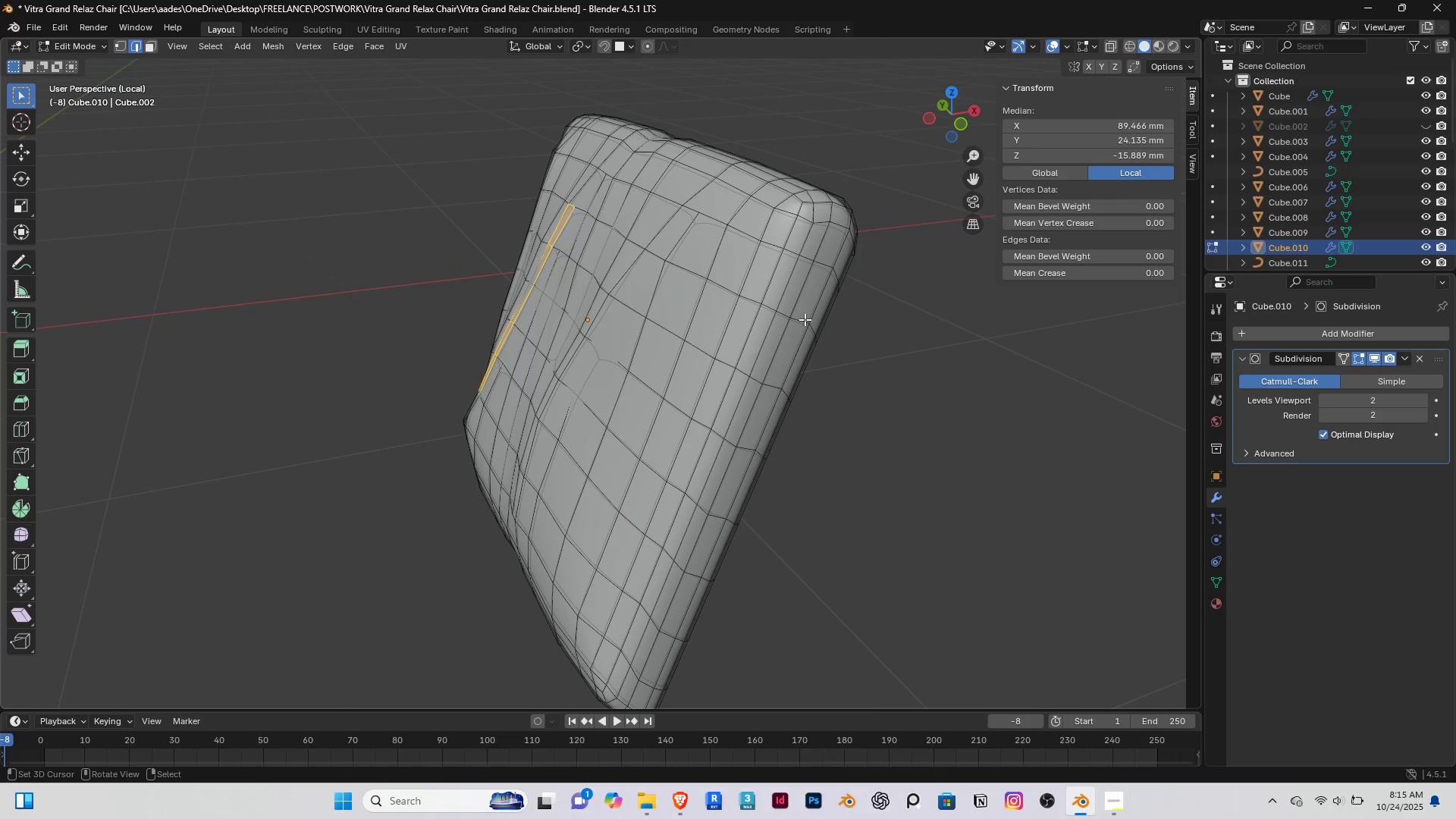 
scroll: coordinate [777, 274], scroll_direction: up, amount: 1.0
 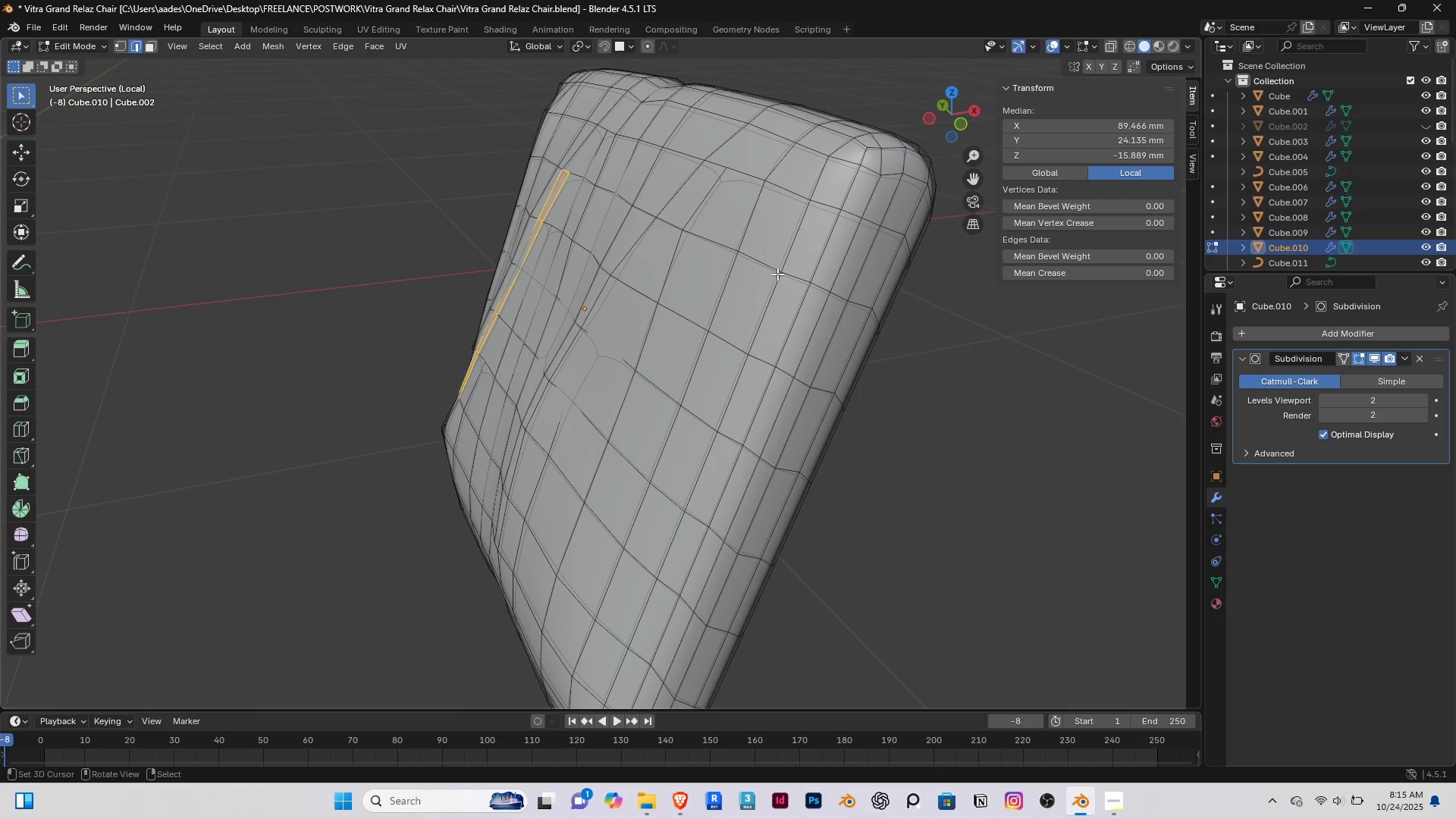 
key(Shift+ShiftRight)
 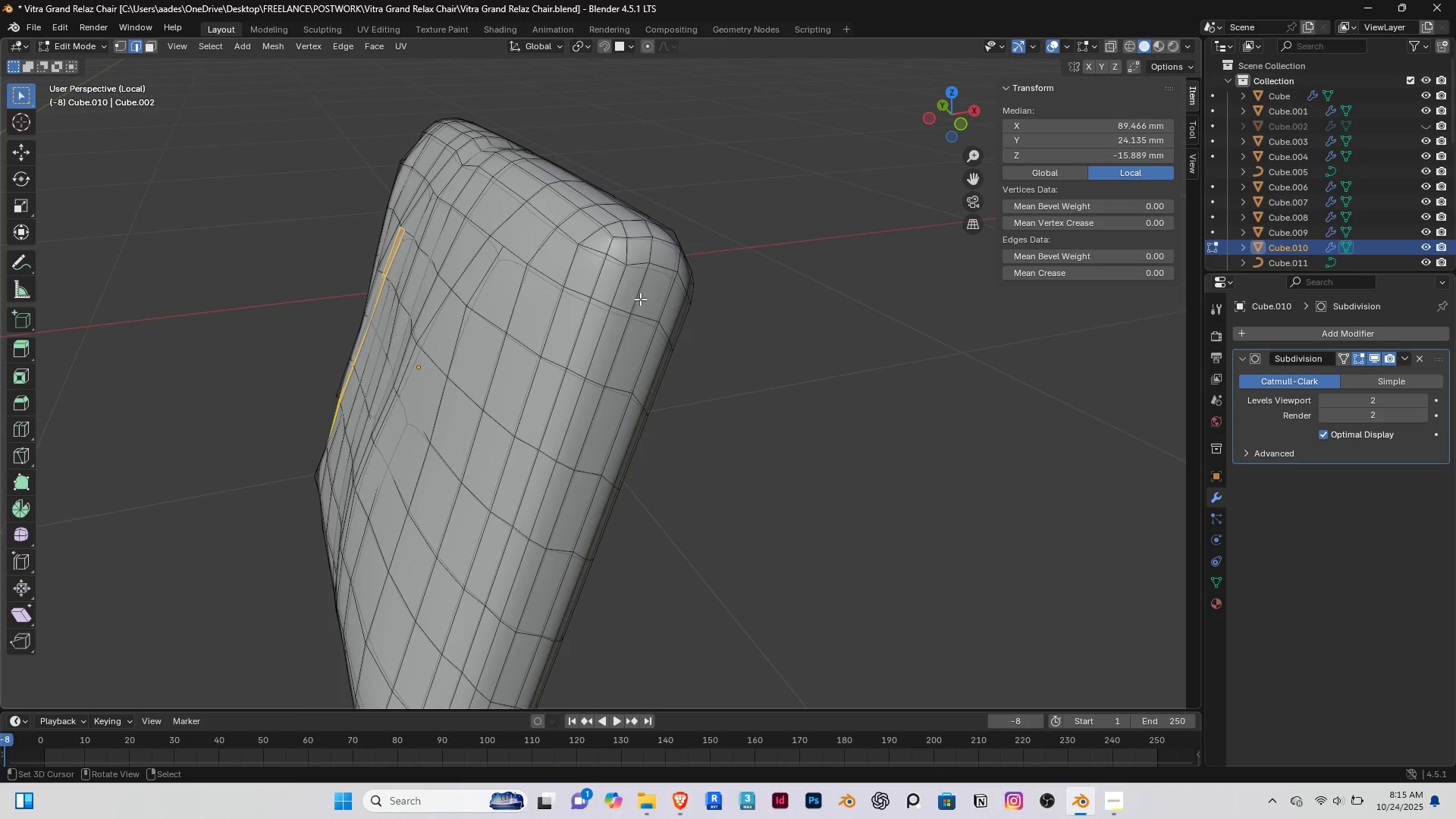 
scroll: coordinate [629, 291], scroll_direction: up, amount: 1.0
 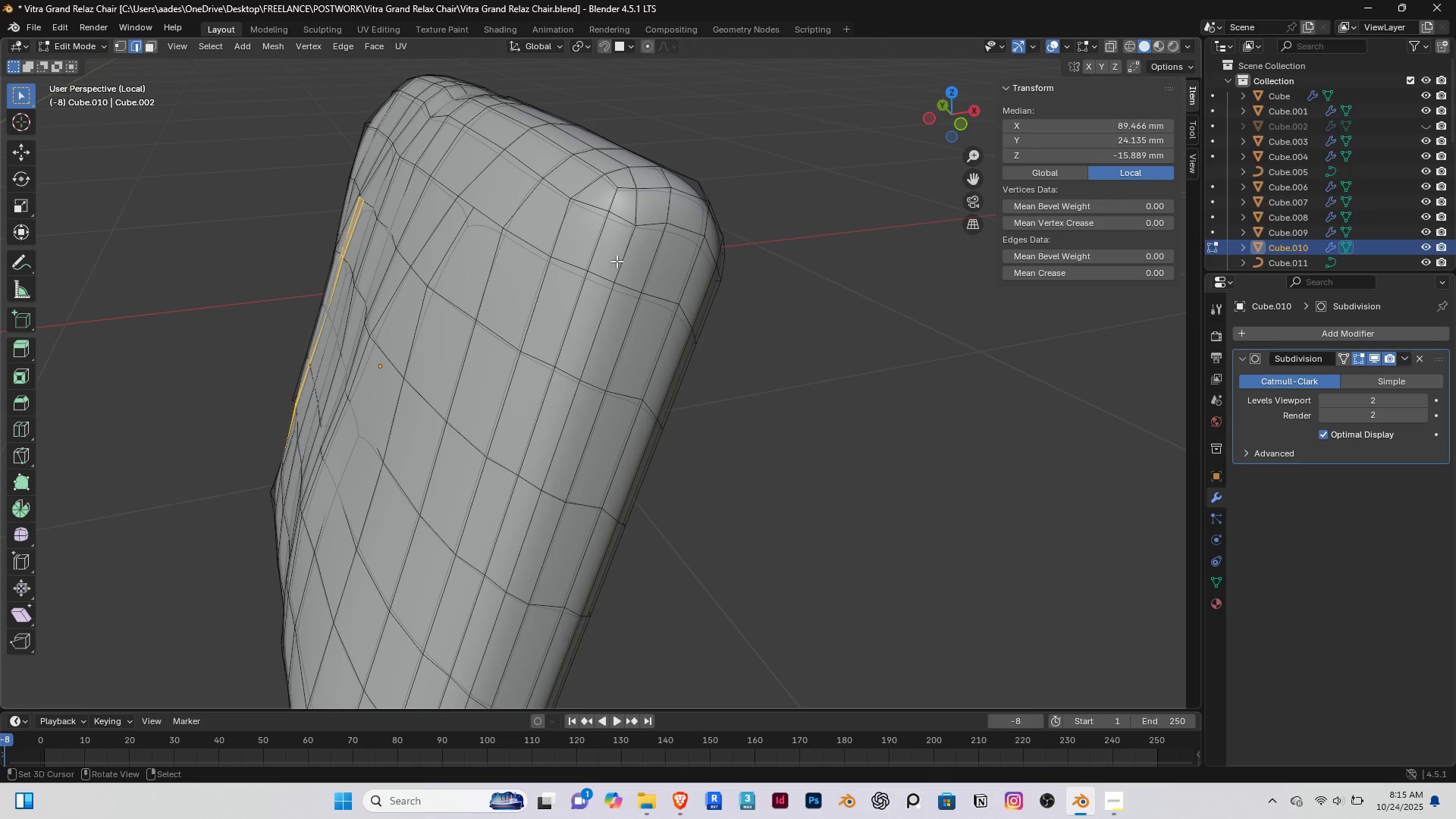 
right_click([617, 261])
 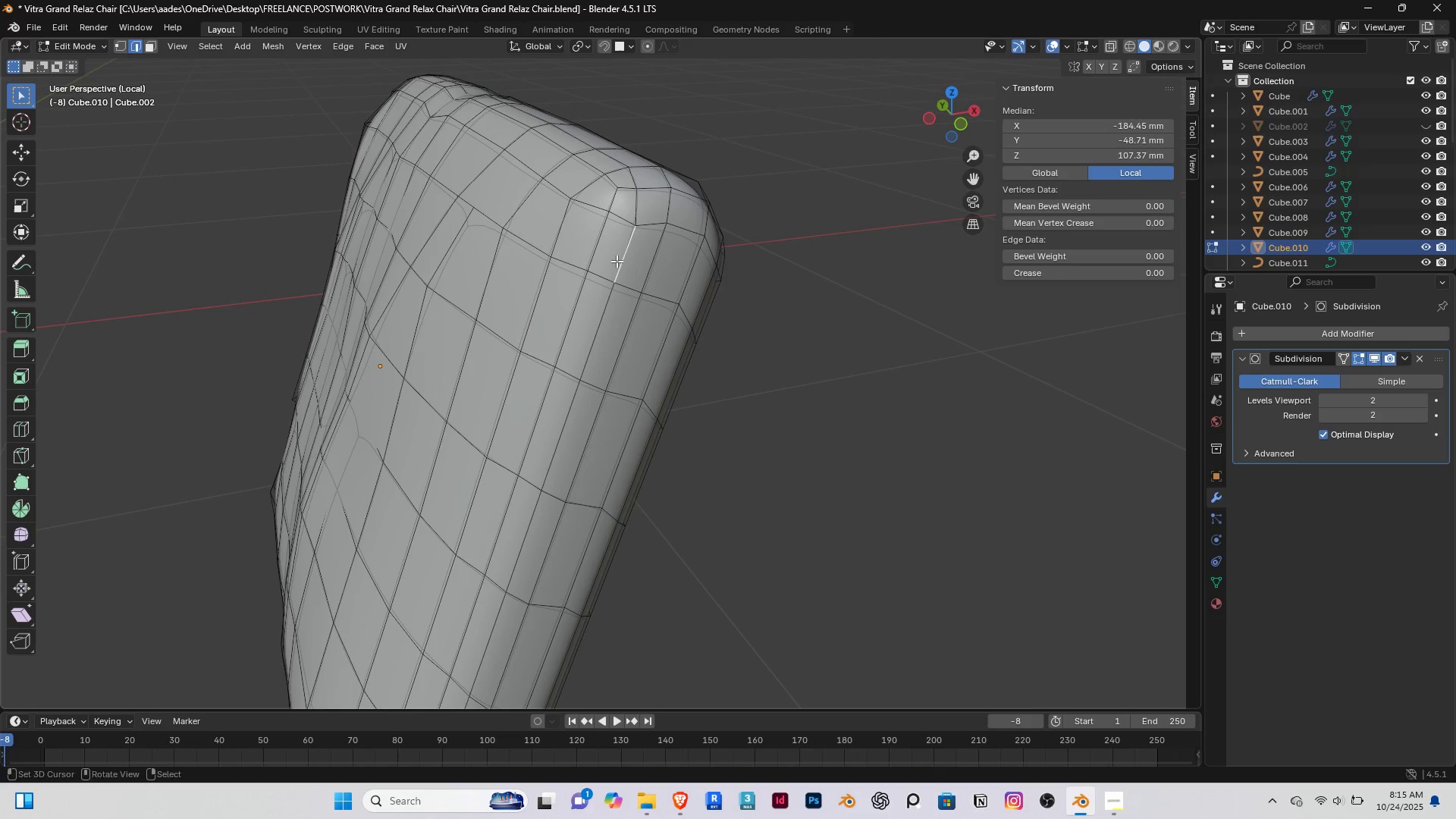 
hold_key(key=AltRight, duration=0.55)
right_click([617, 261])
 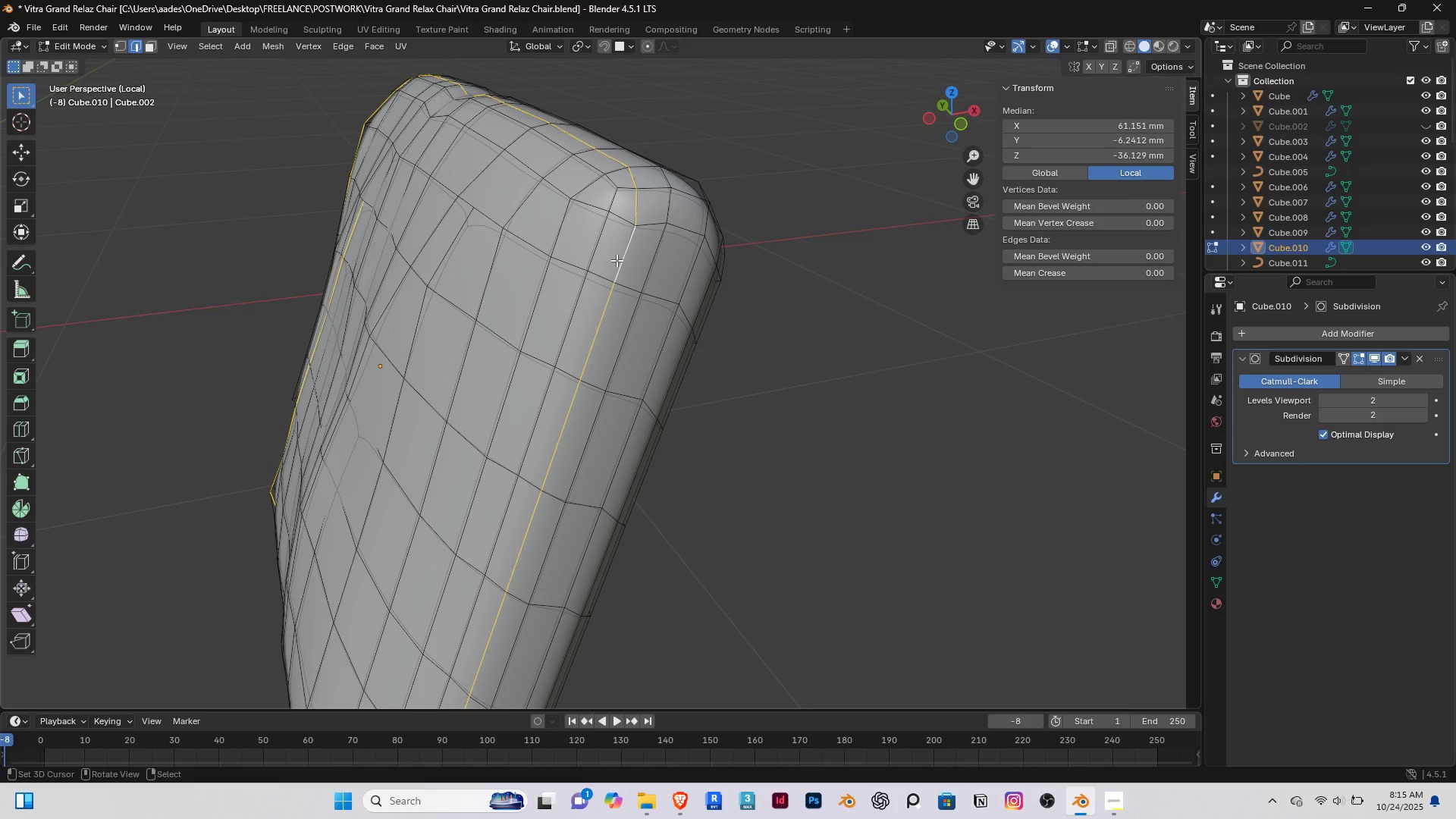 
scroll: coordinate [617, 256], scroll_direction: up, amount: 2.0
 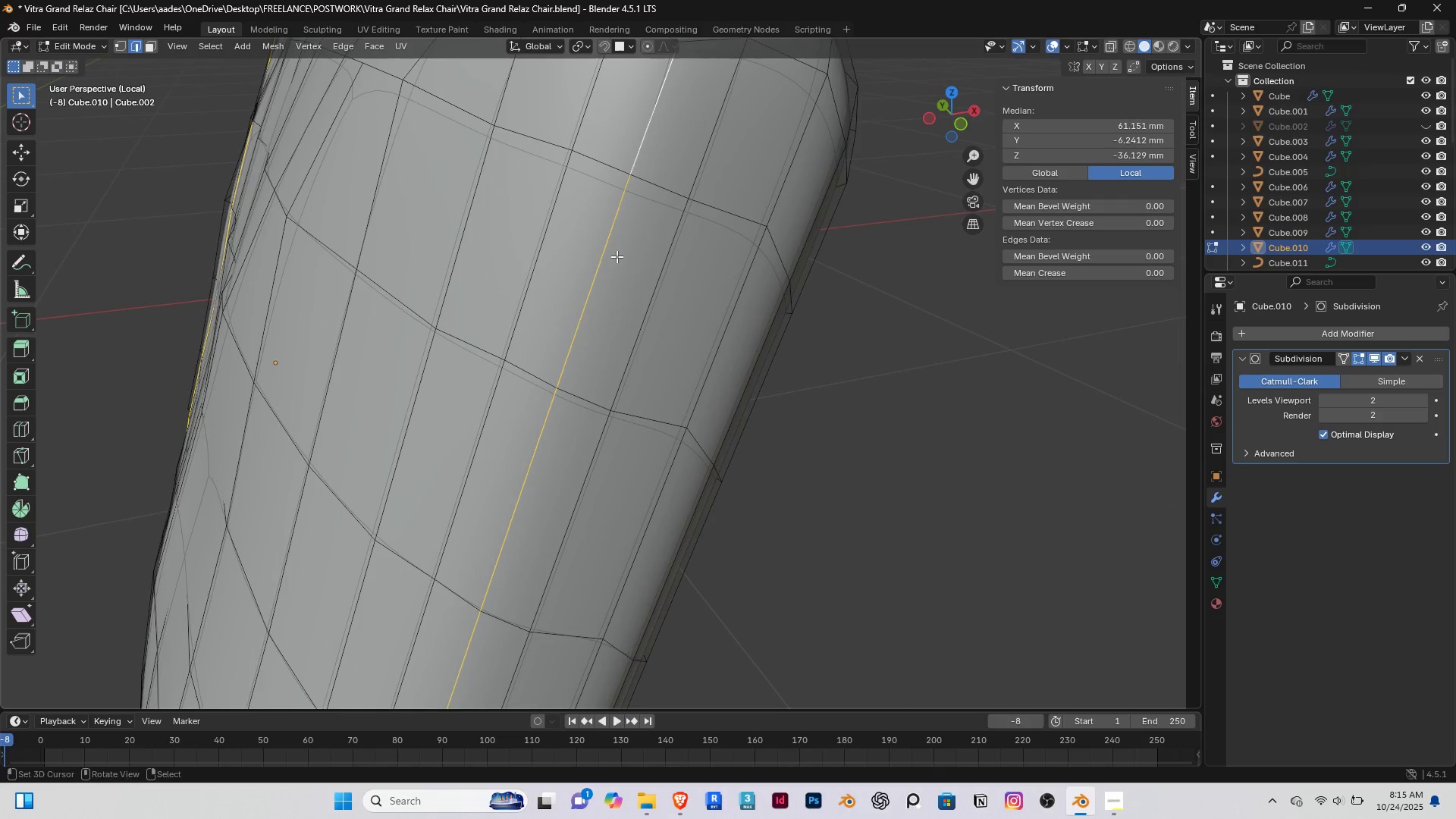 
hold_key(key=ShiftRight, duration=0.65)
 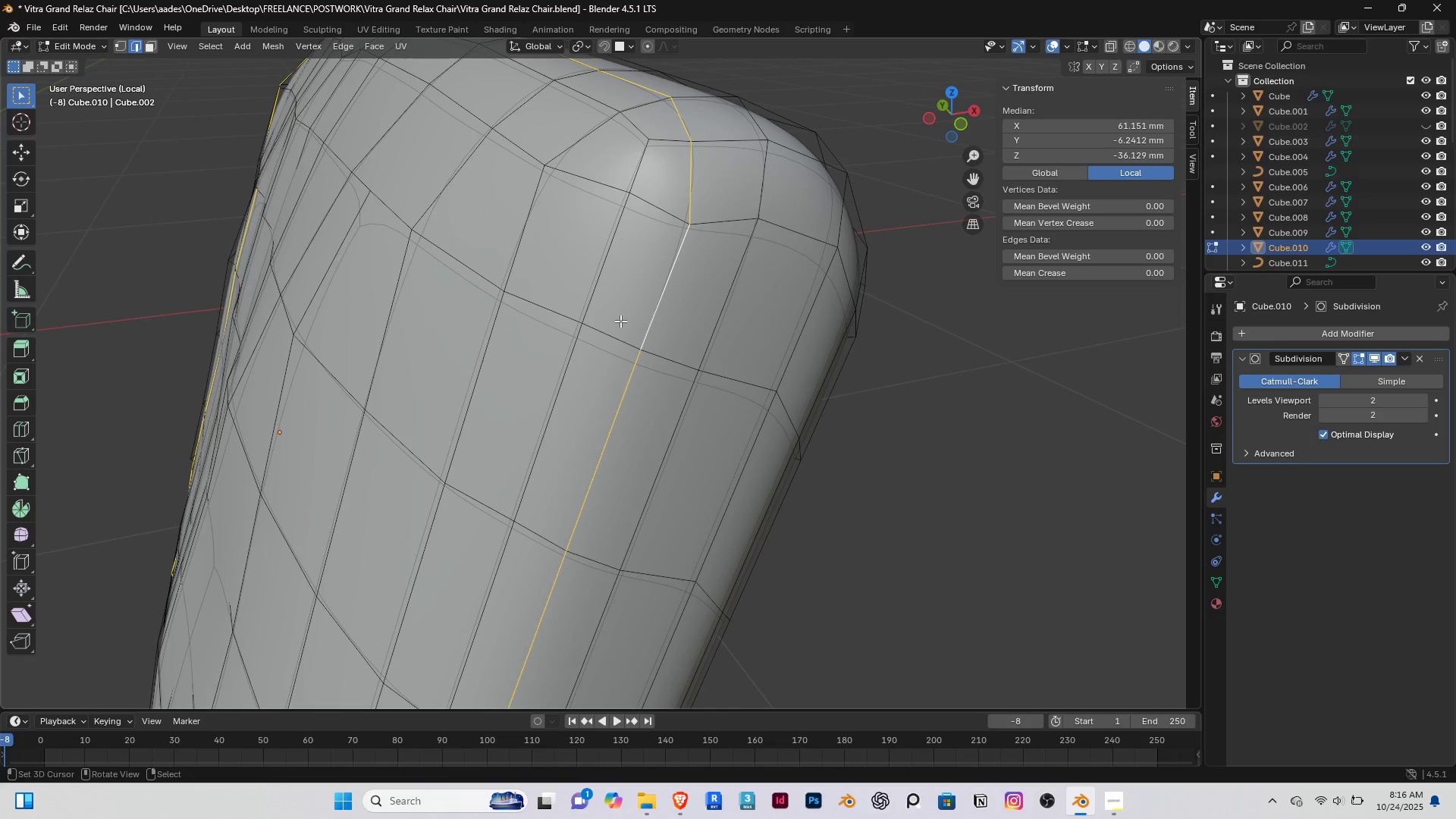 
key(Control+ControlLeft)
 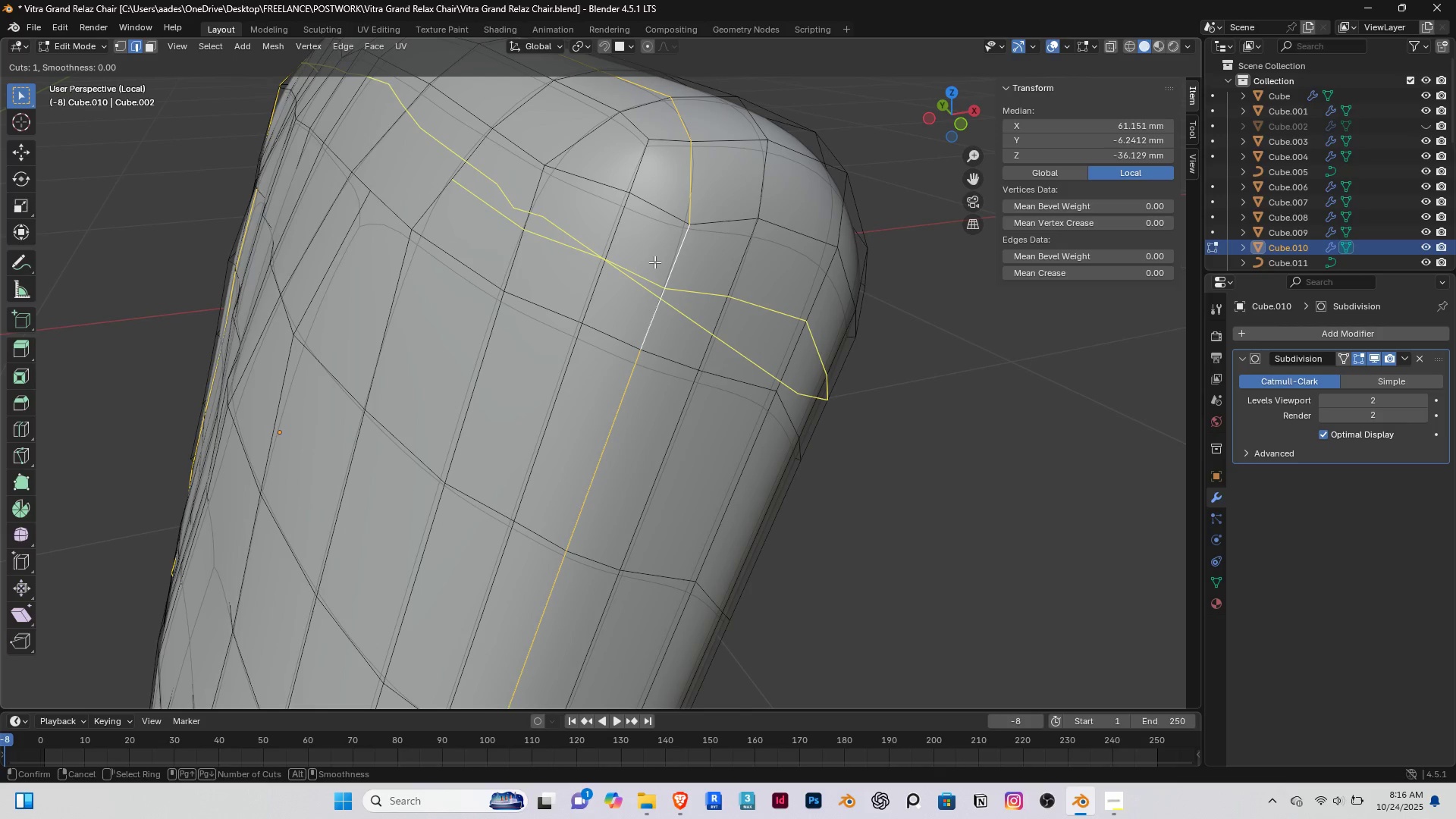 
key(Control+R)
 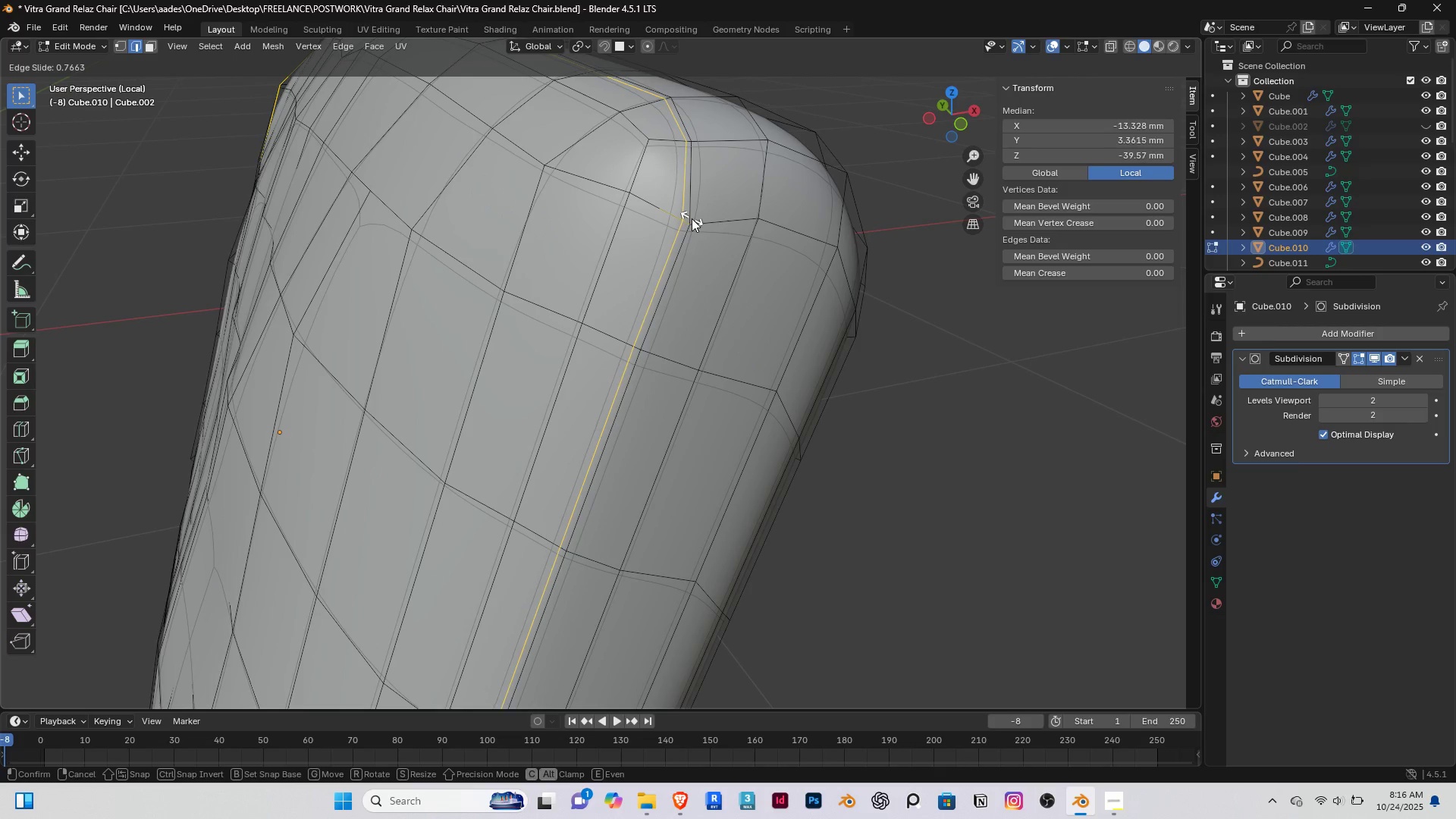 
wait(6.84)
 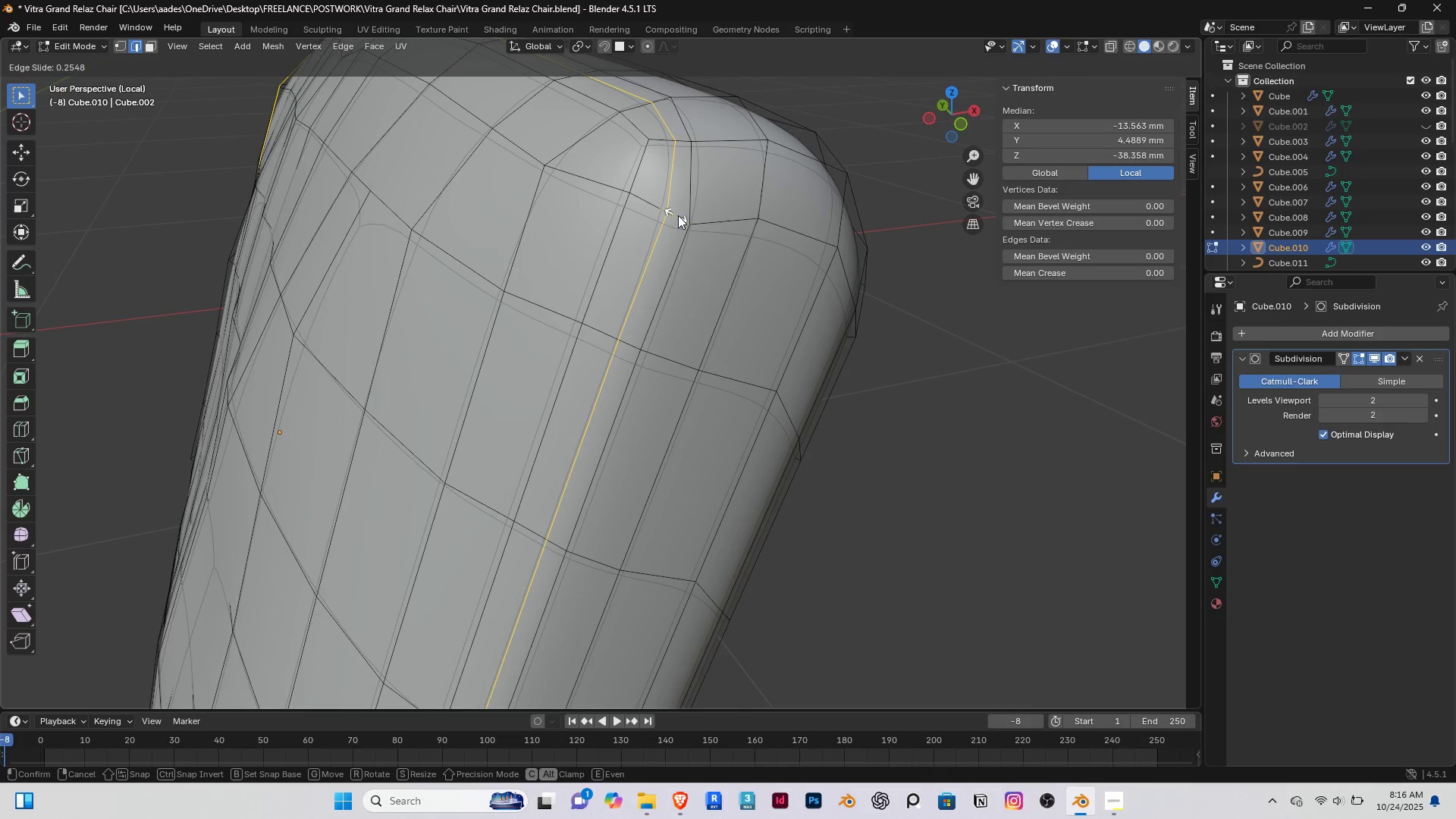 
left_click([693, 220])
 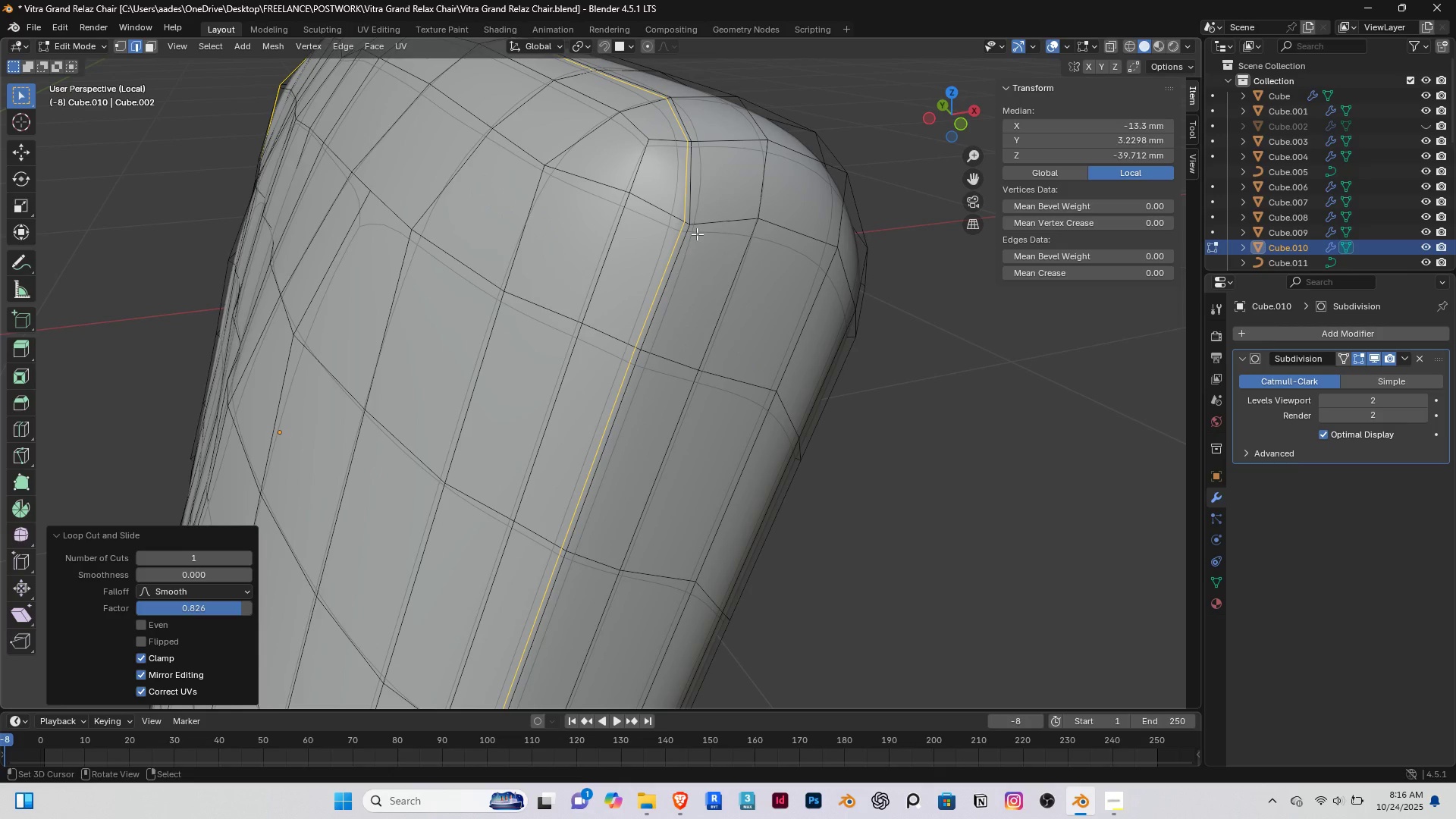 
key(Control+R)
 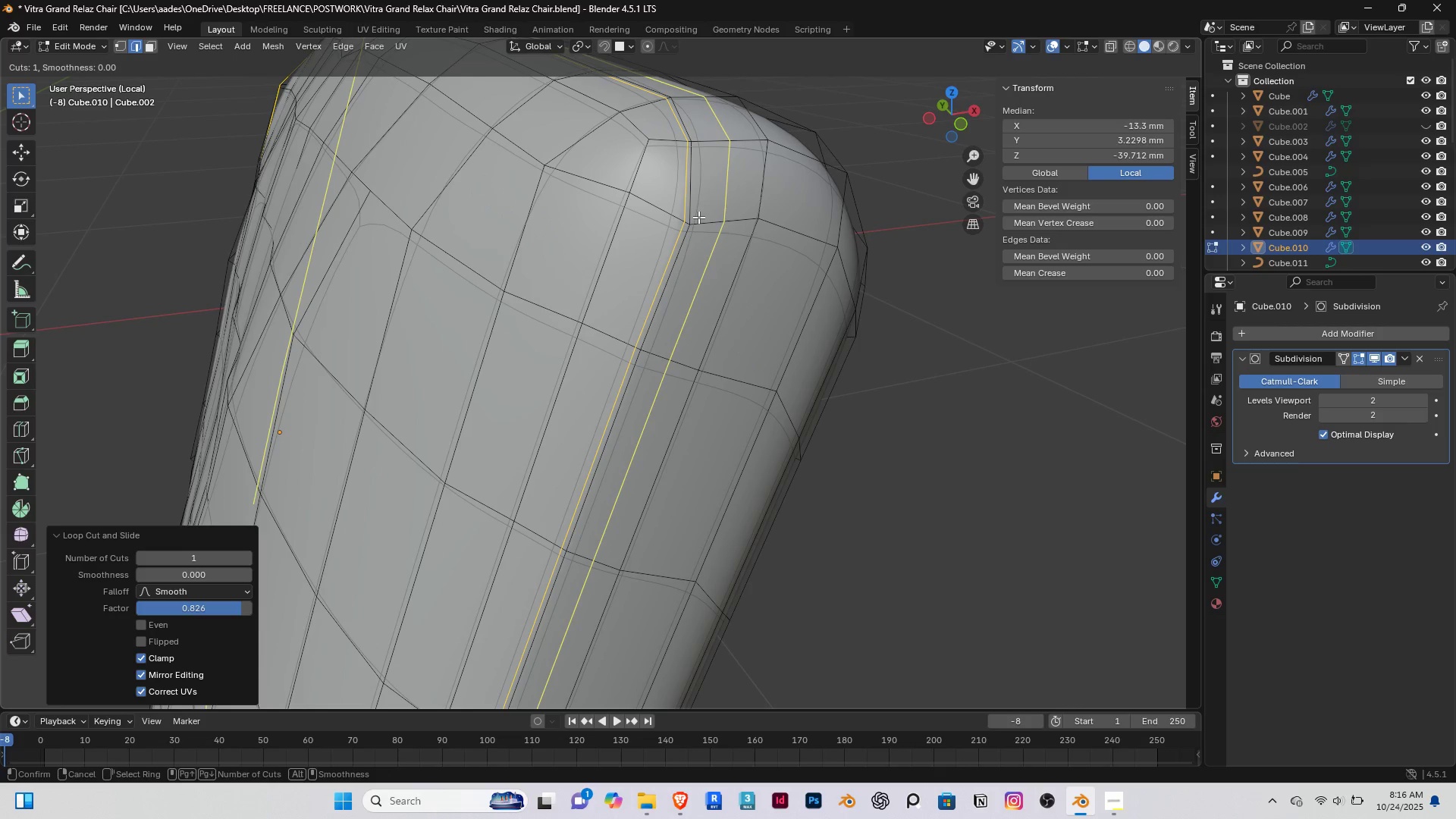 
left_click([698, 217])
 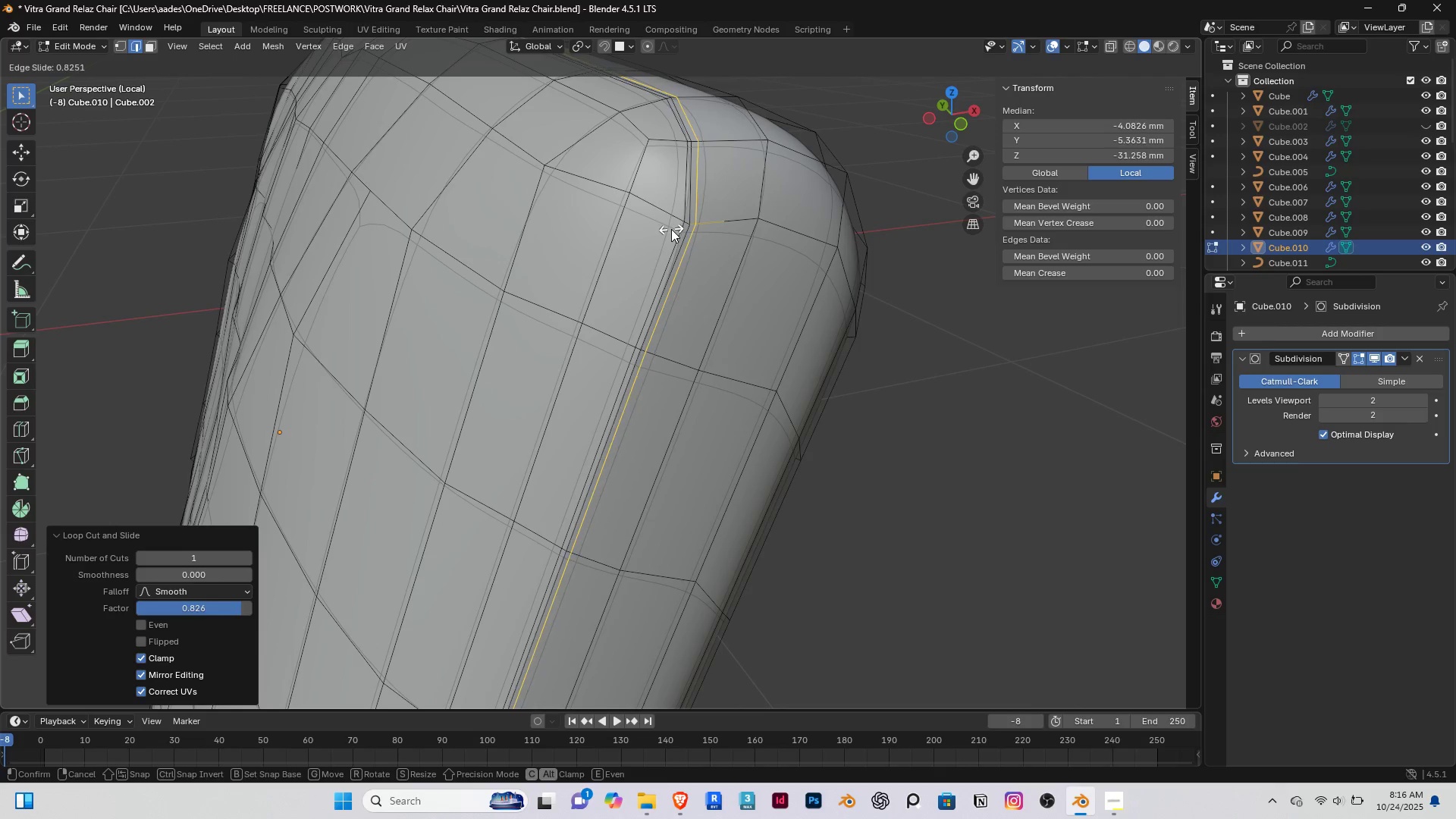 
left_click([671, 229])
 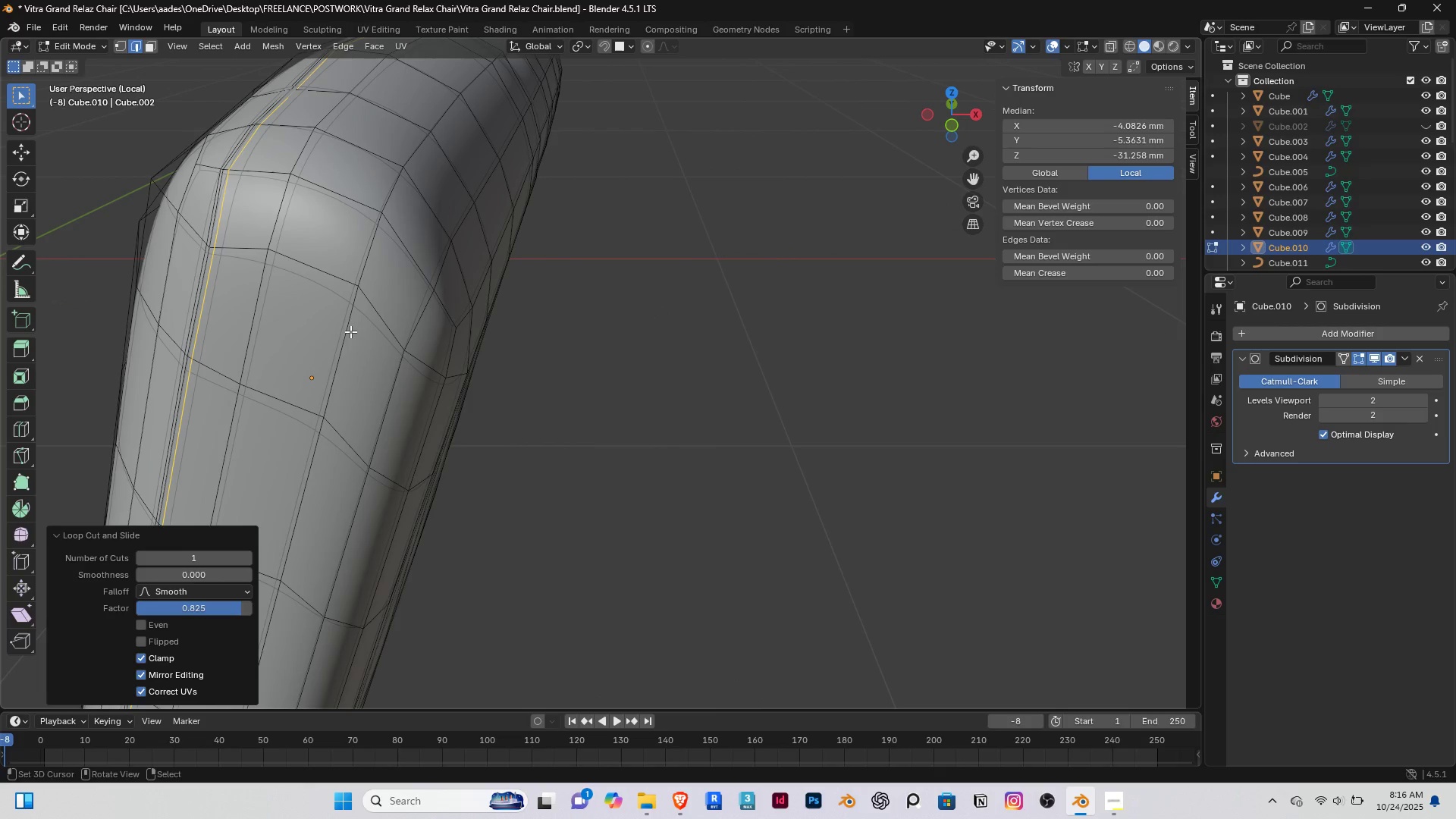 
right_click([387, 386])
 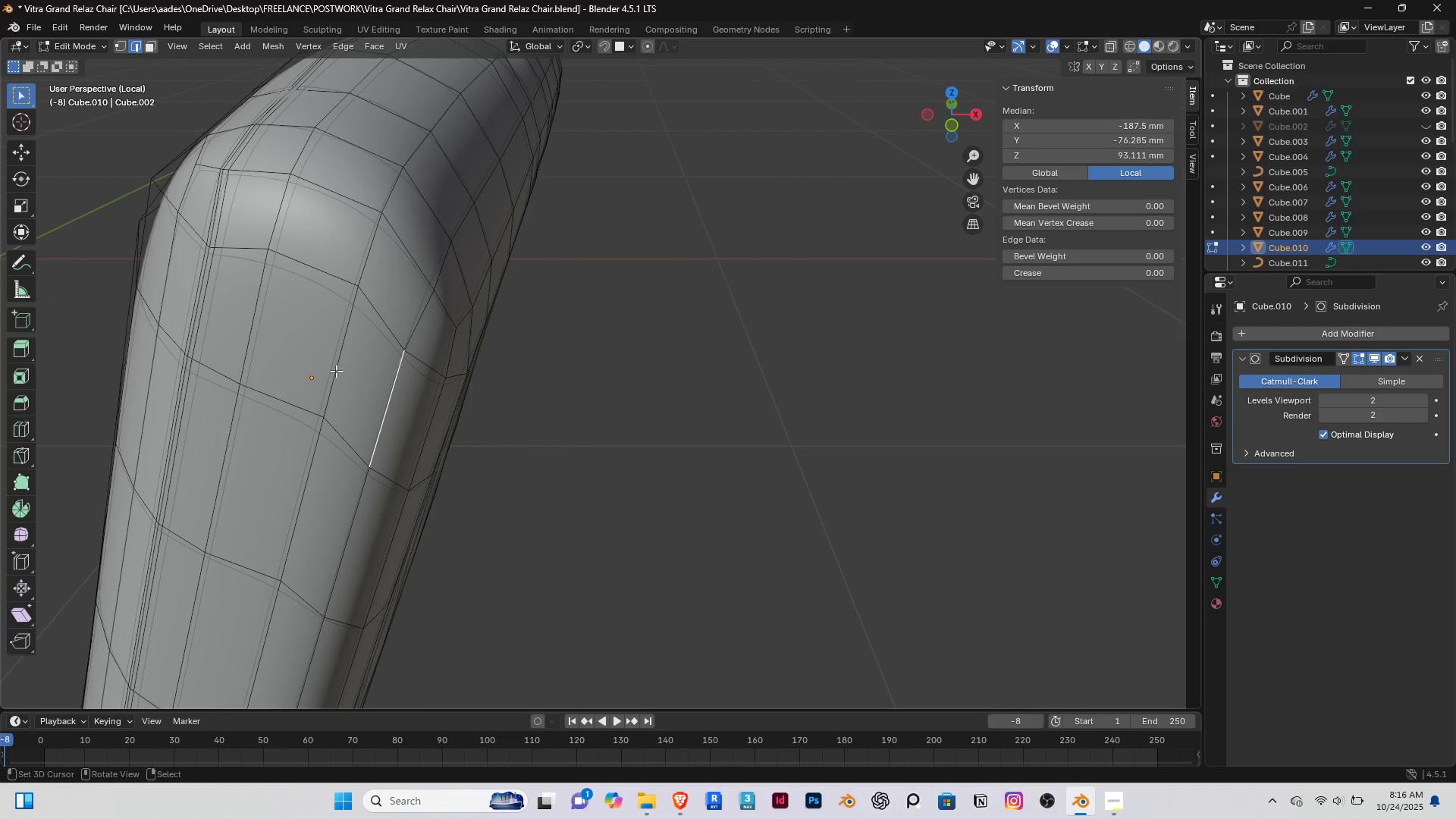 
right_click([334, 369])
 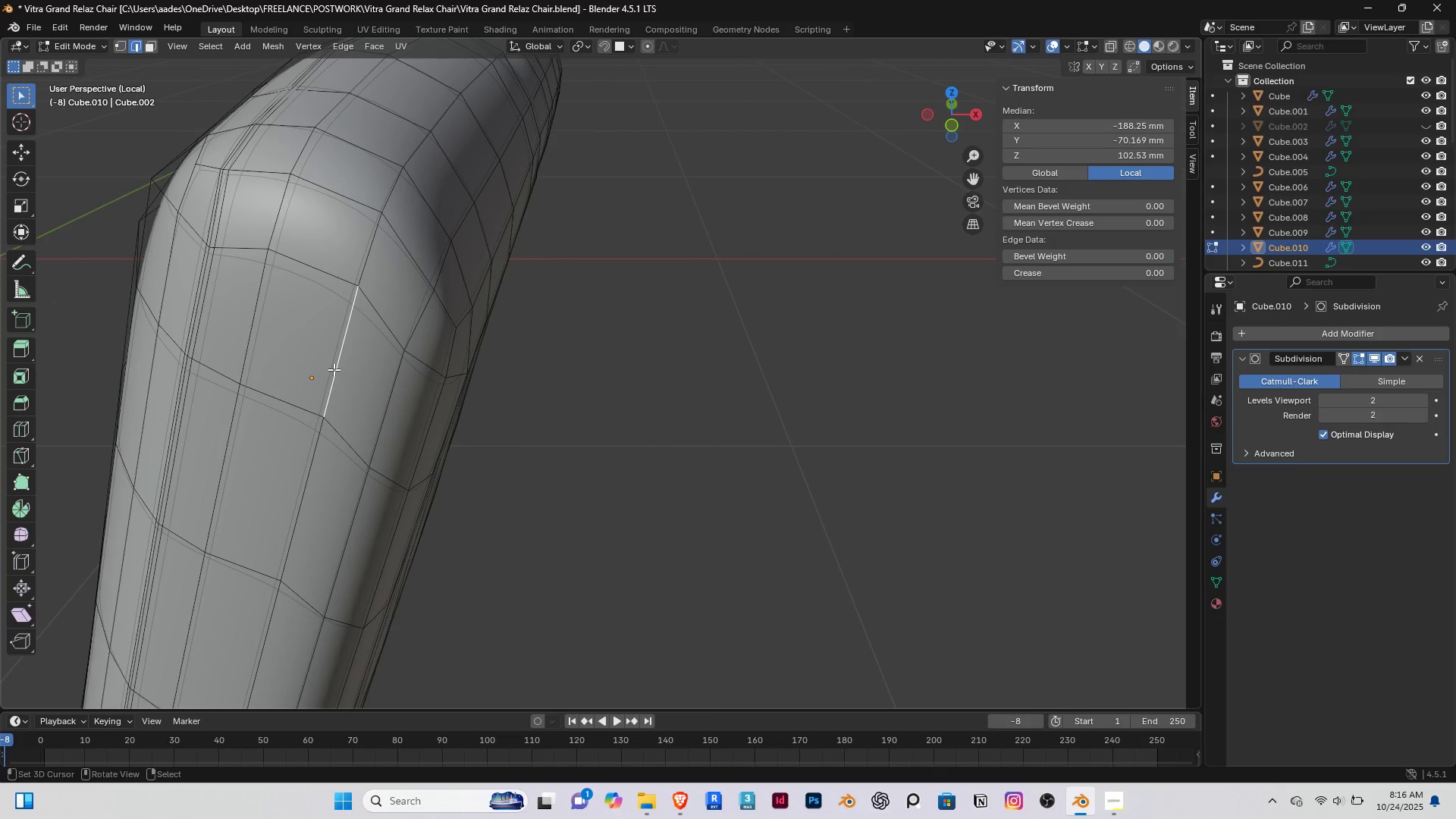 
hold_key(key=ControlLeft, duration=0.66)
right_click([334, 369])
 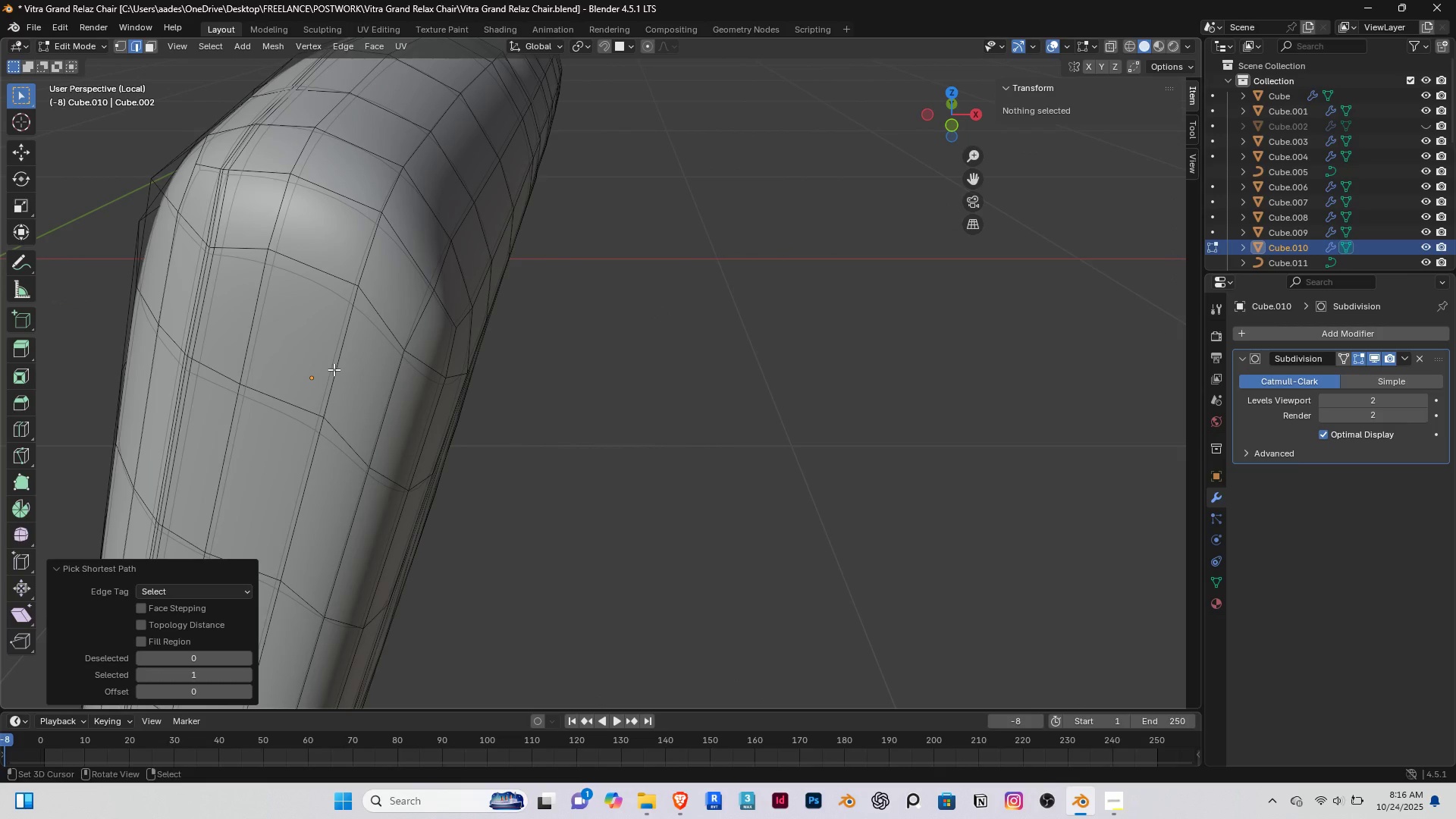 
hold_key(key=AltRight, duration=0.61)
right_click([334, 369])
 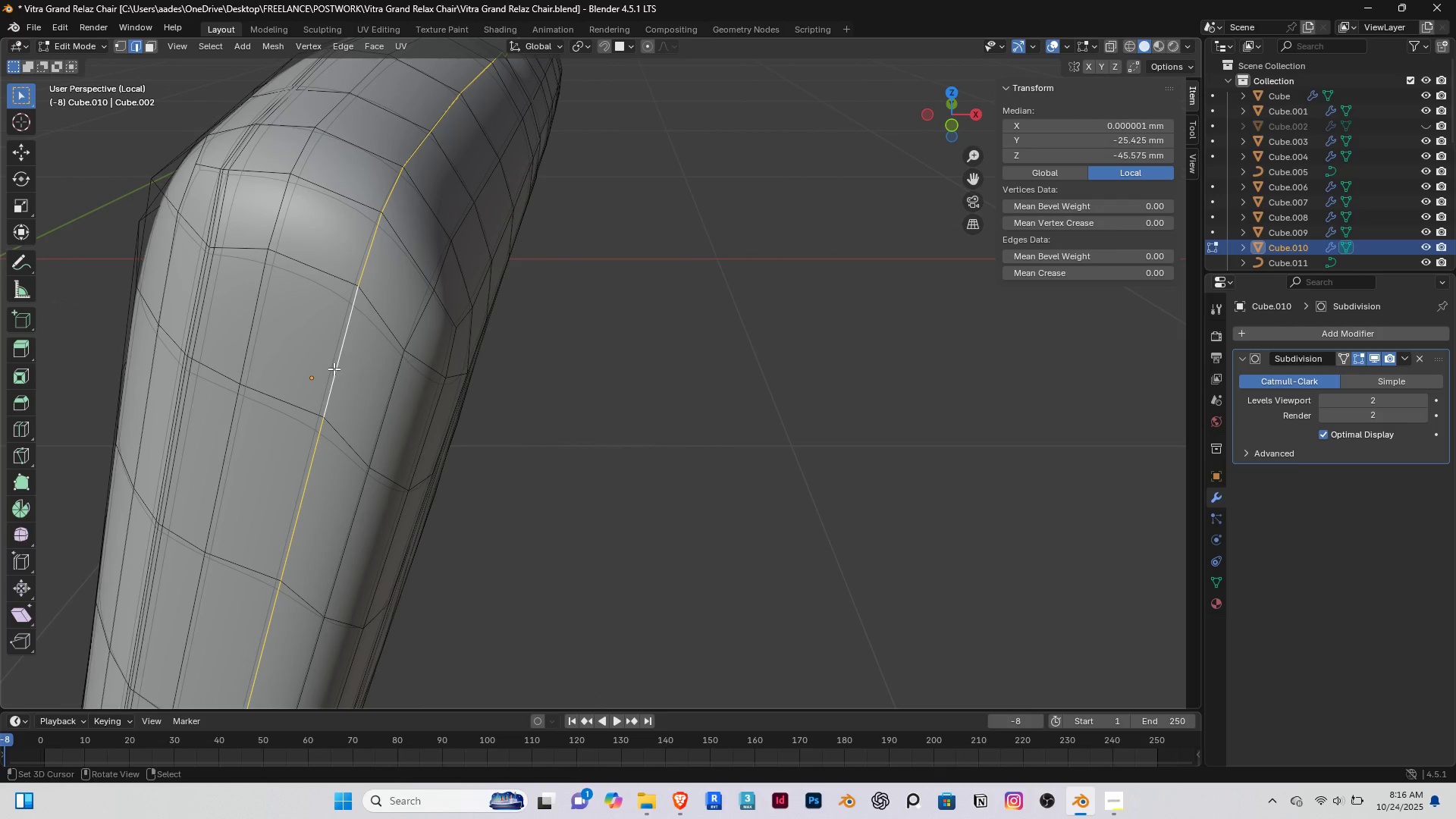 
key(Control+R)
 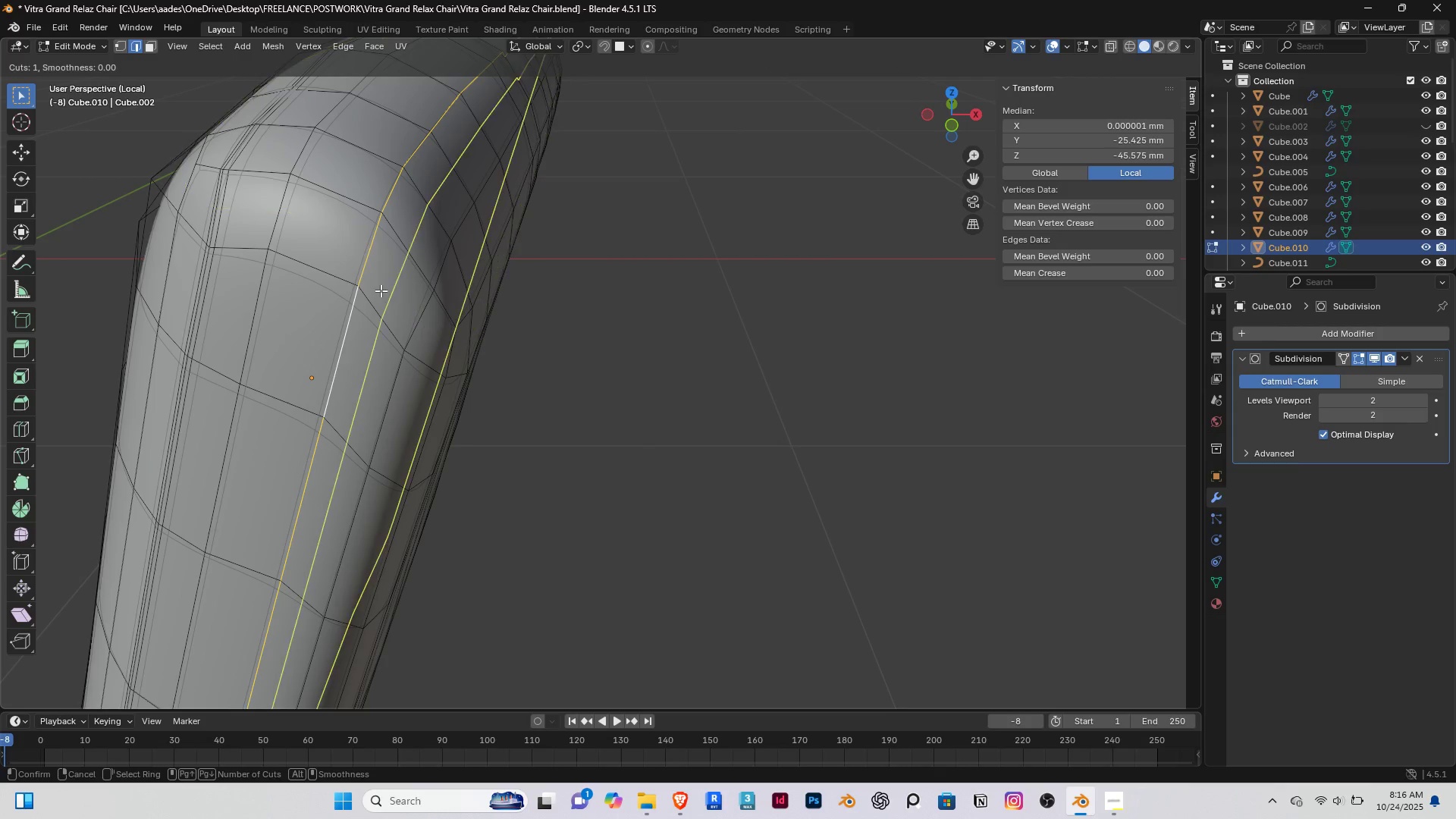 
left_click([381, 290])
 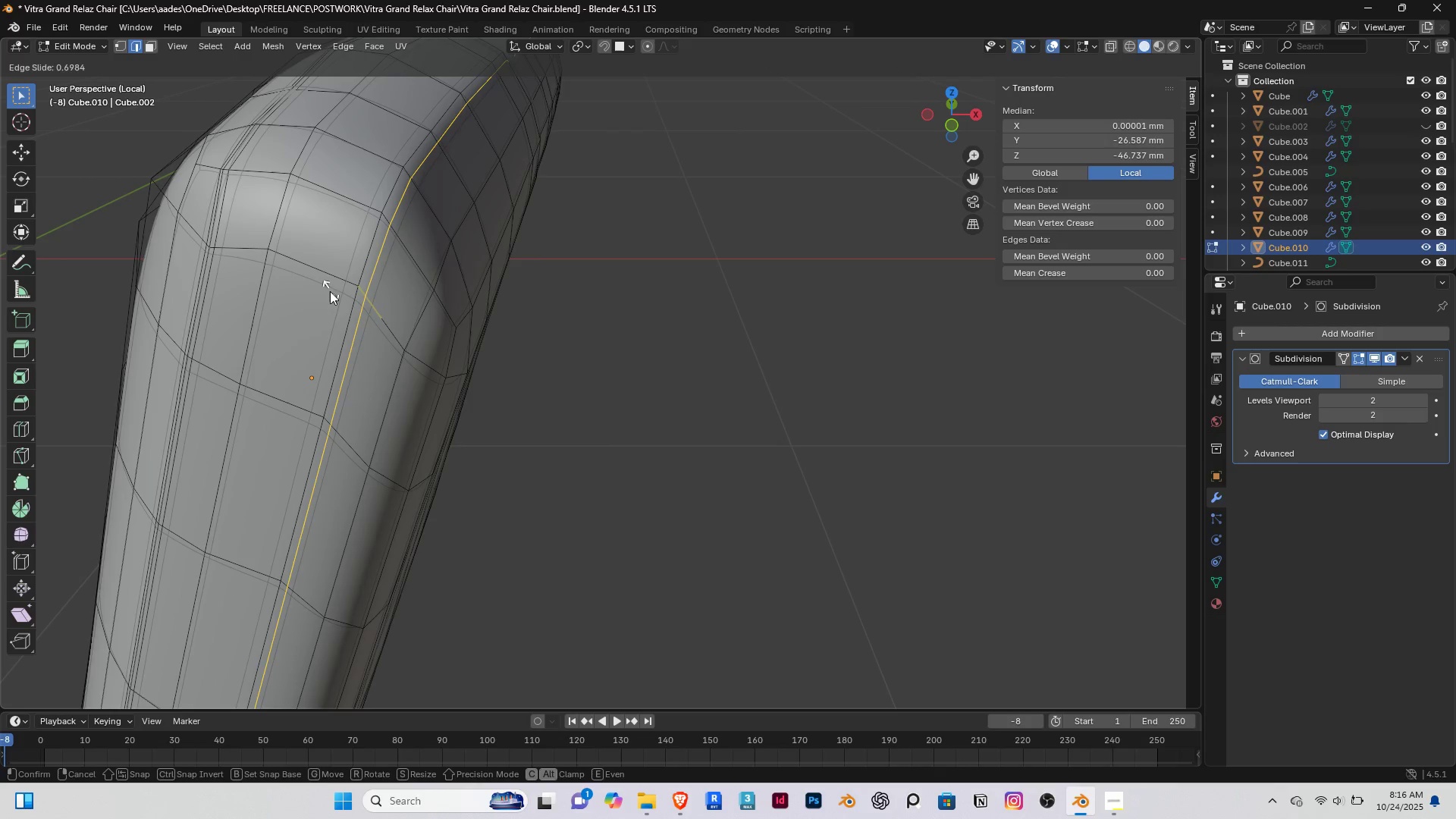 
wait(5.39)
 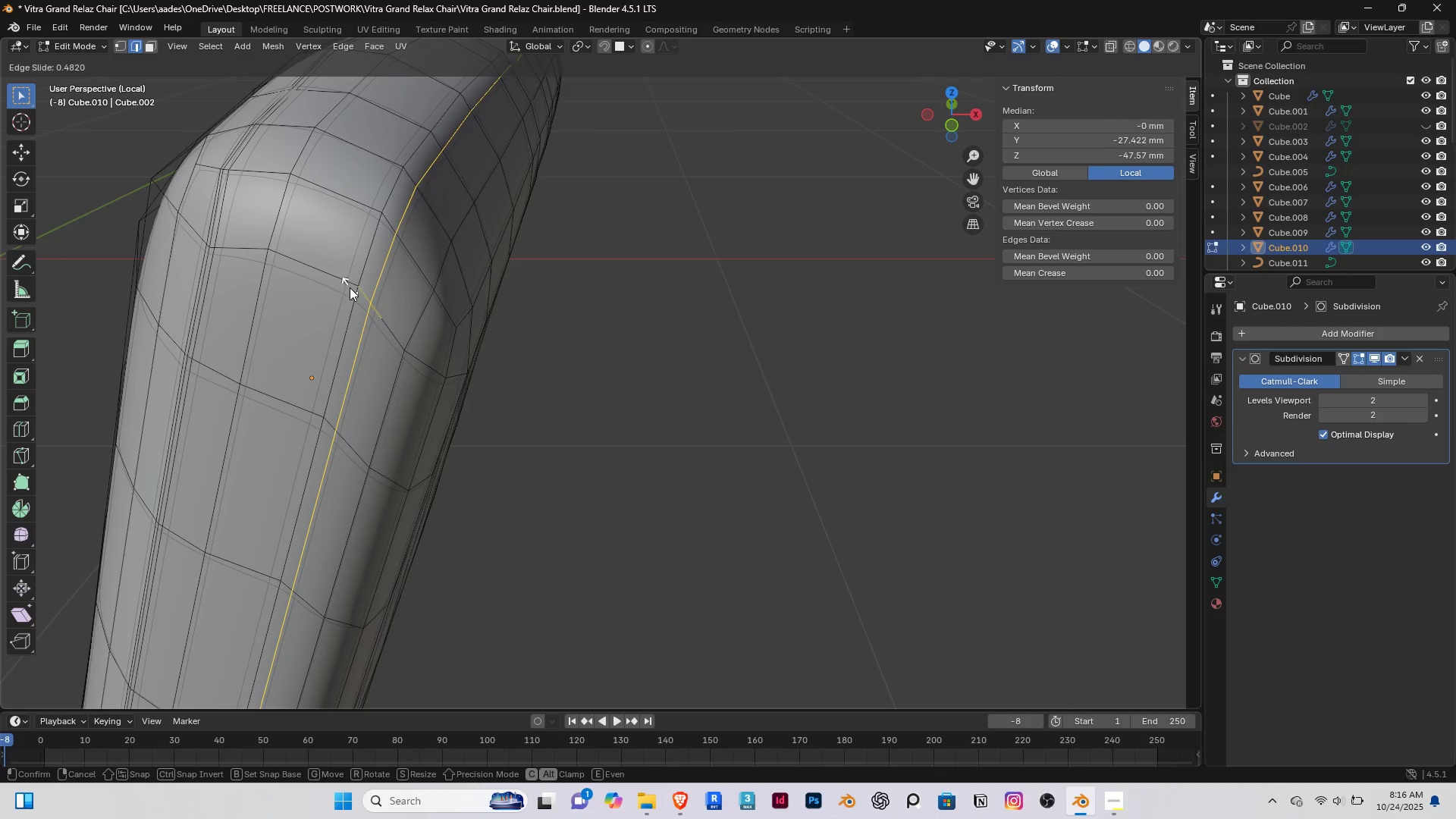 
left_click([324, 293])
 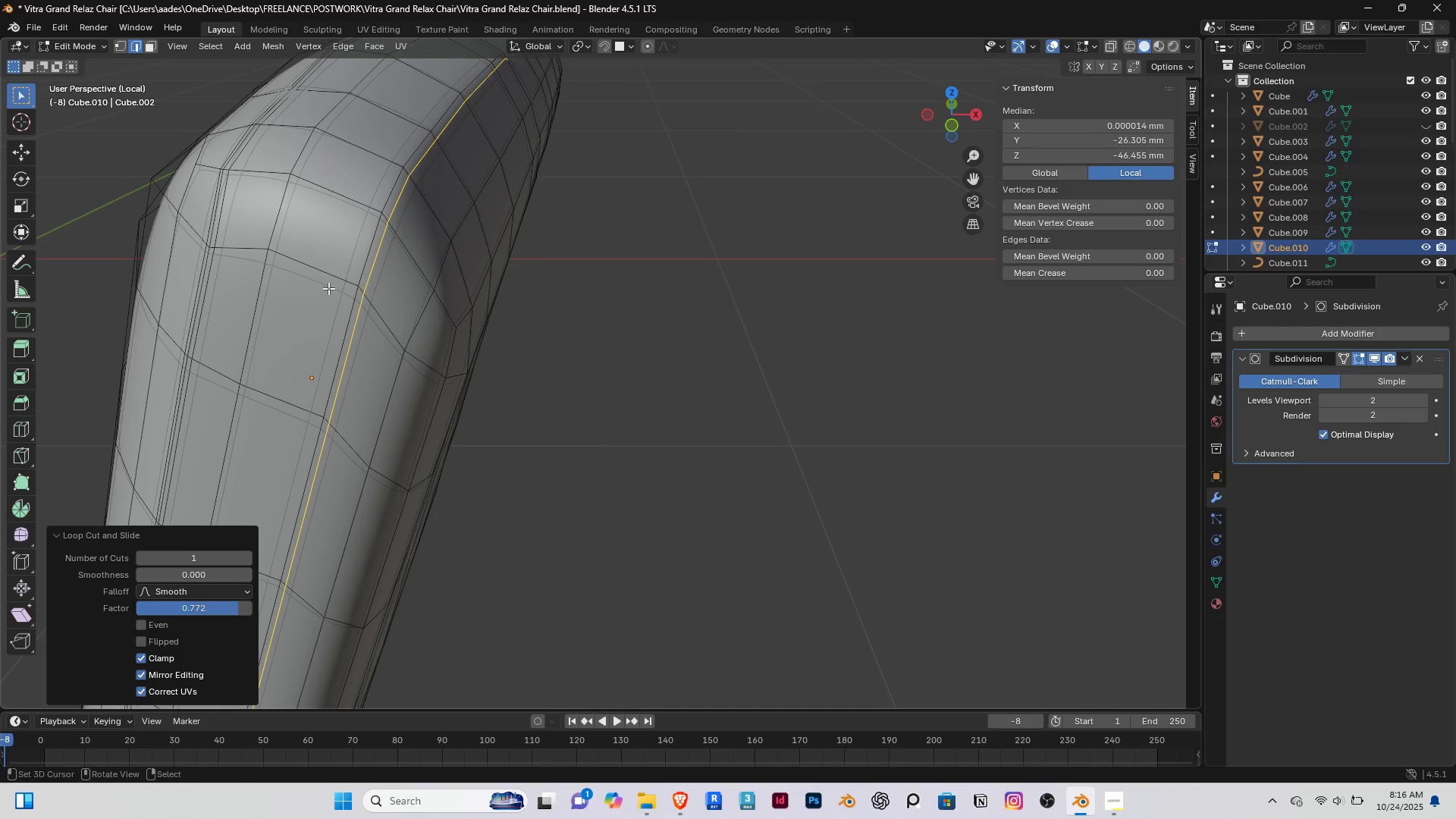 
key(Control+ControlLeft)
 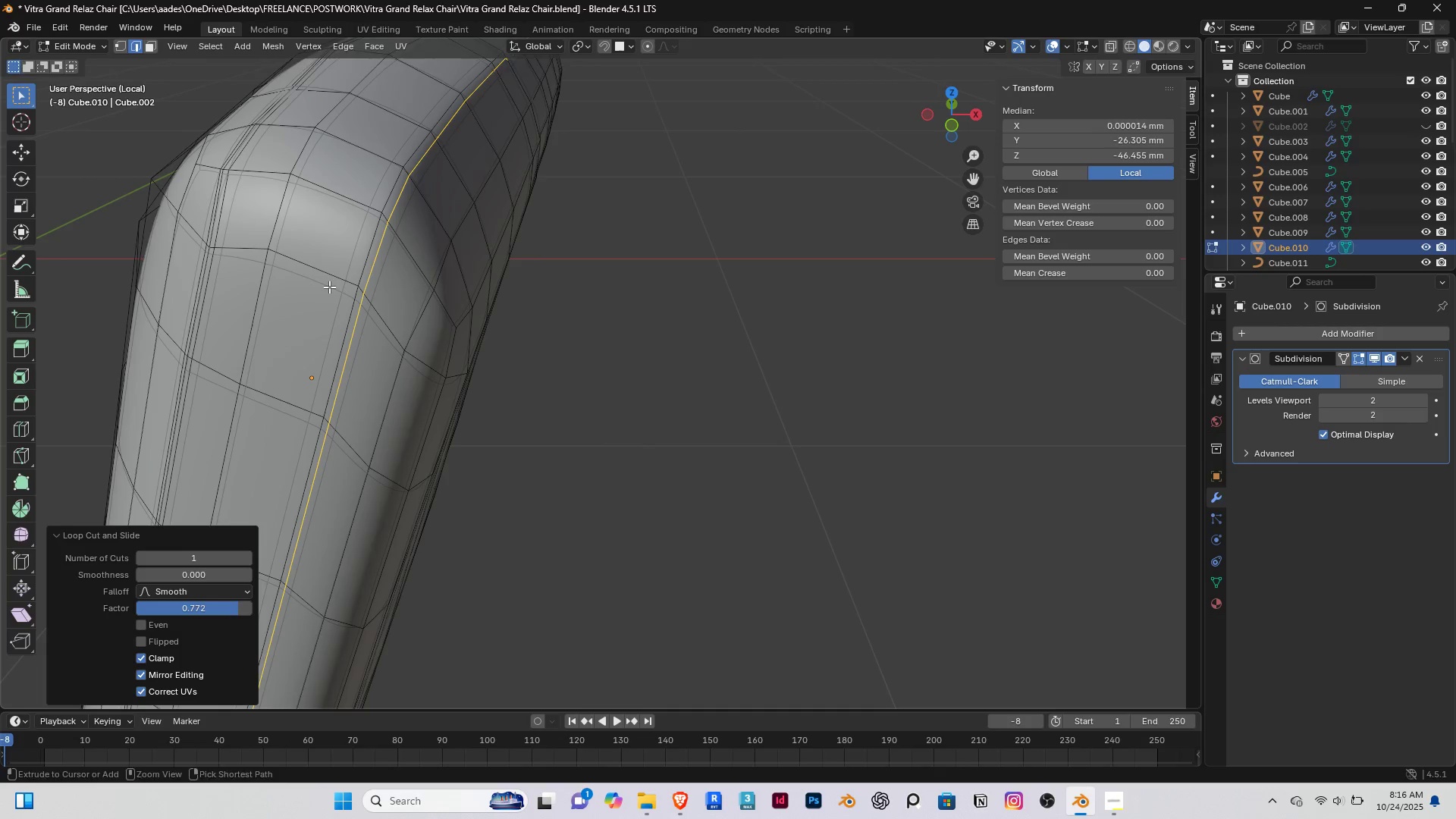 
key(Control+R)
 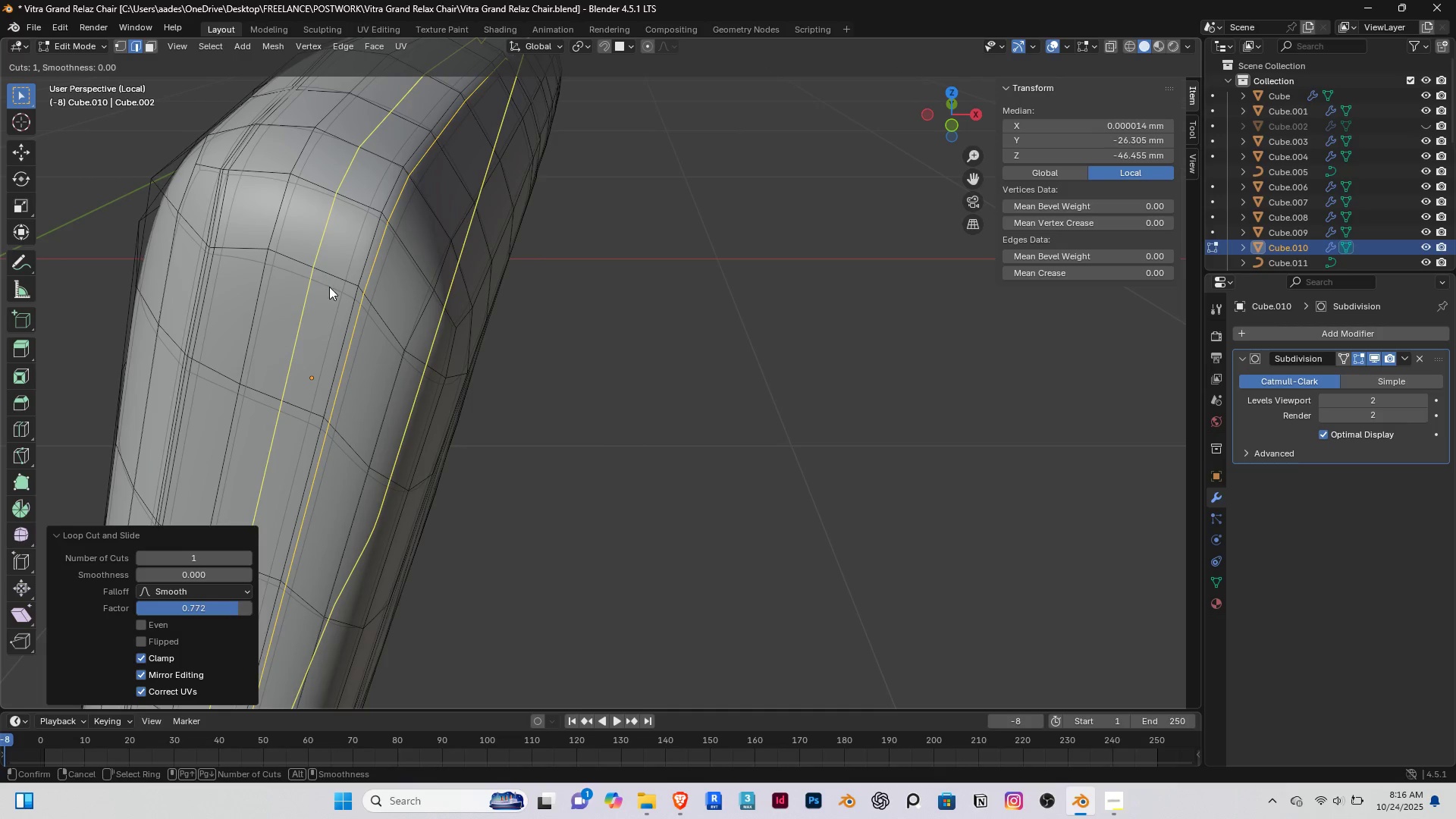 
left_click([329, 287])
 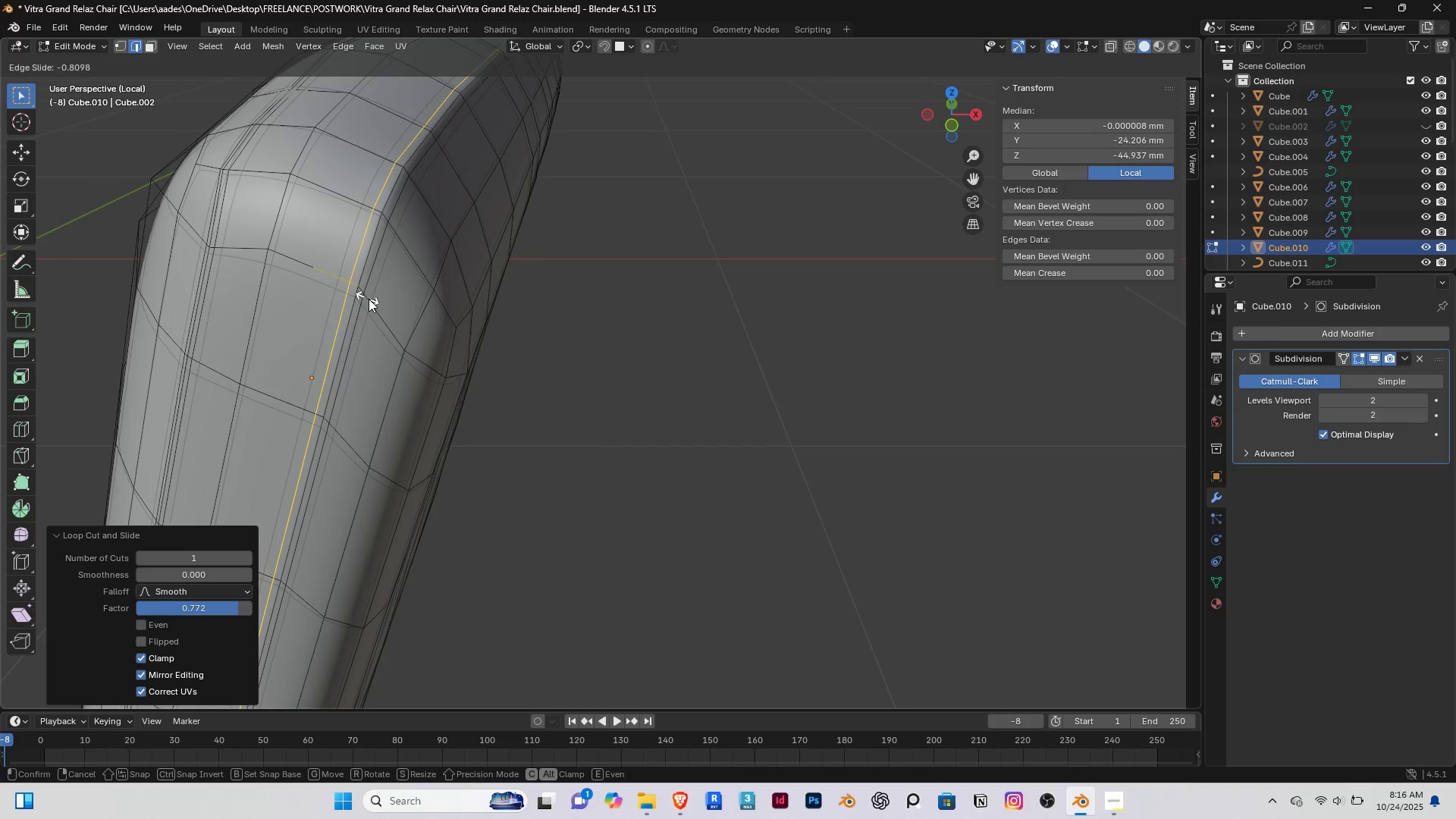 
left_click([369, 299])
 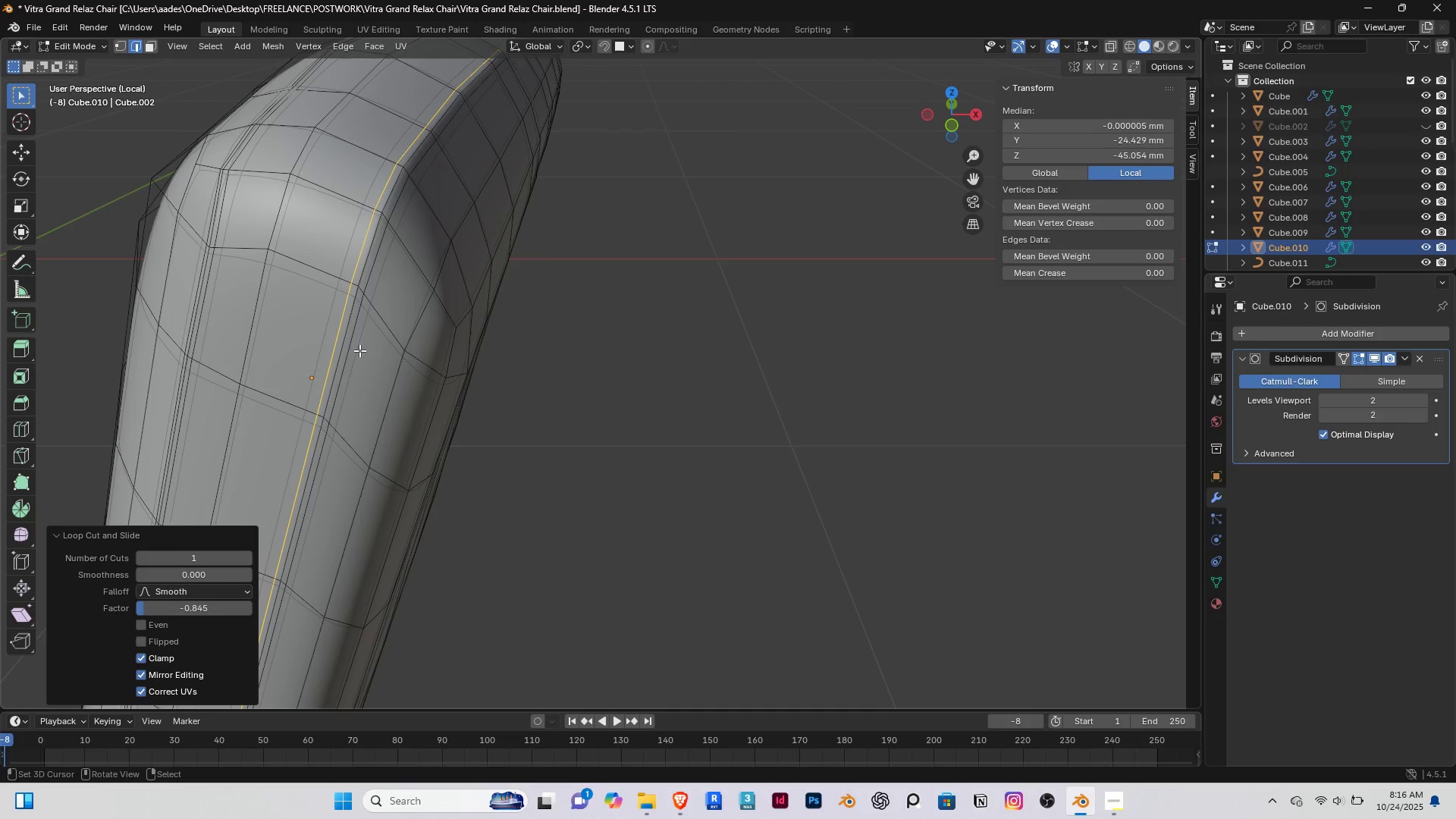 
scroll: coordinate [365, 351], scroll_direction: down, amount: 1.0
 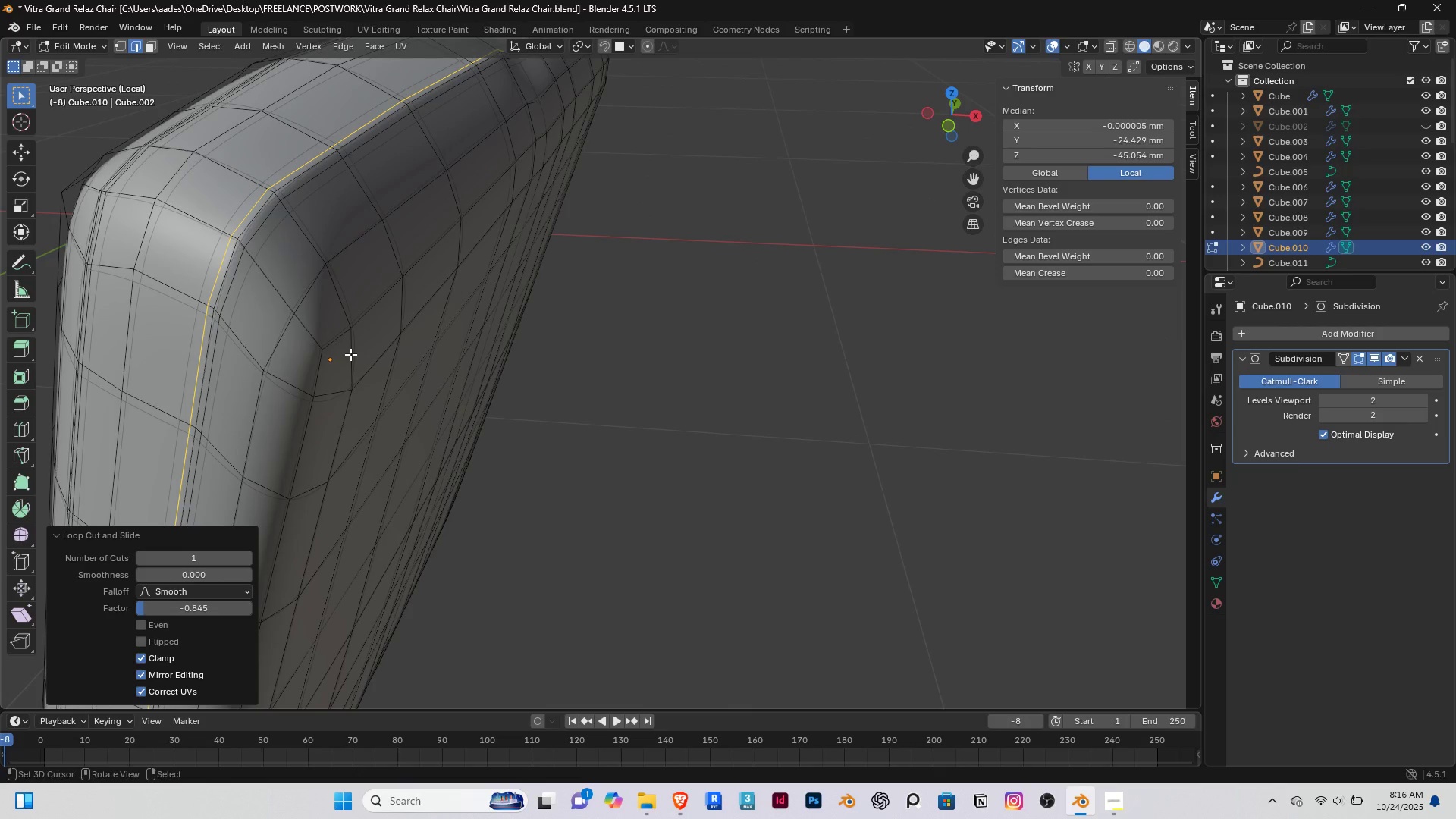 
wait(5.6)
 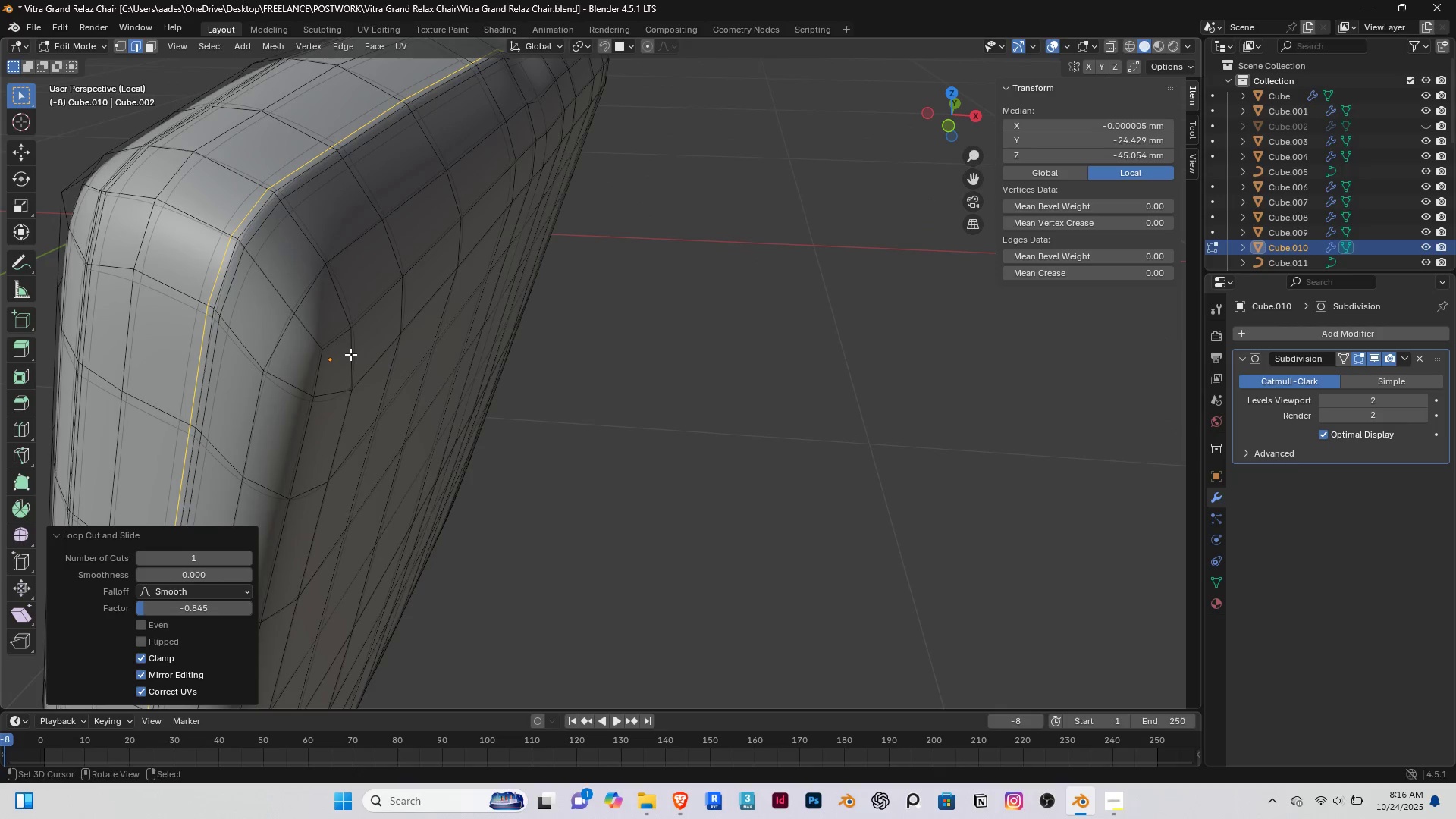 
hold_key(key=ShiftRight, duration=0.49)
 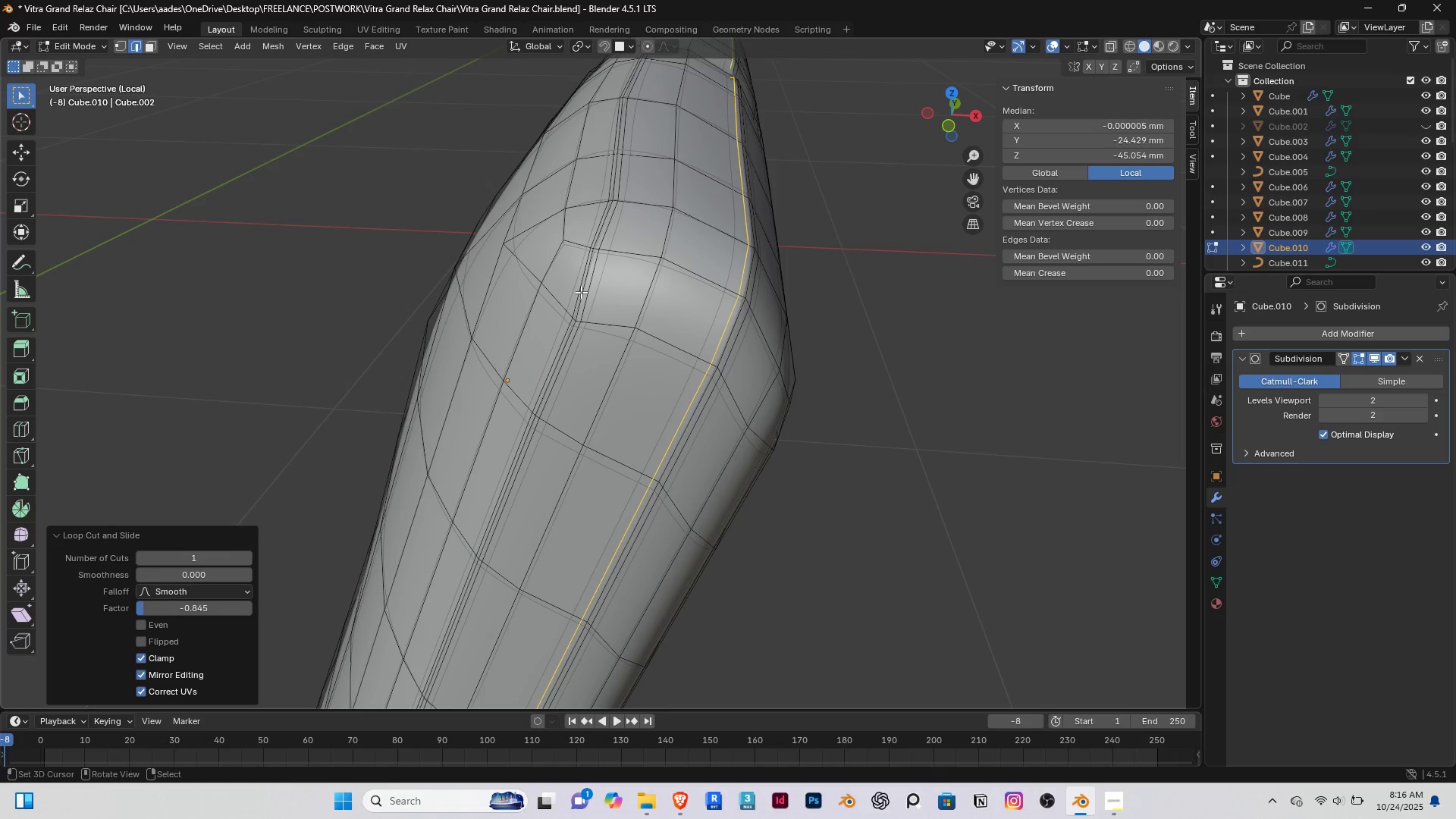 
right_click([581, 292])
 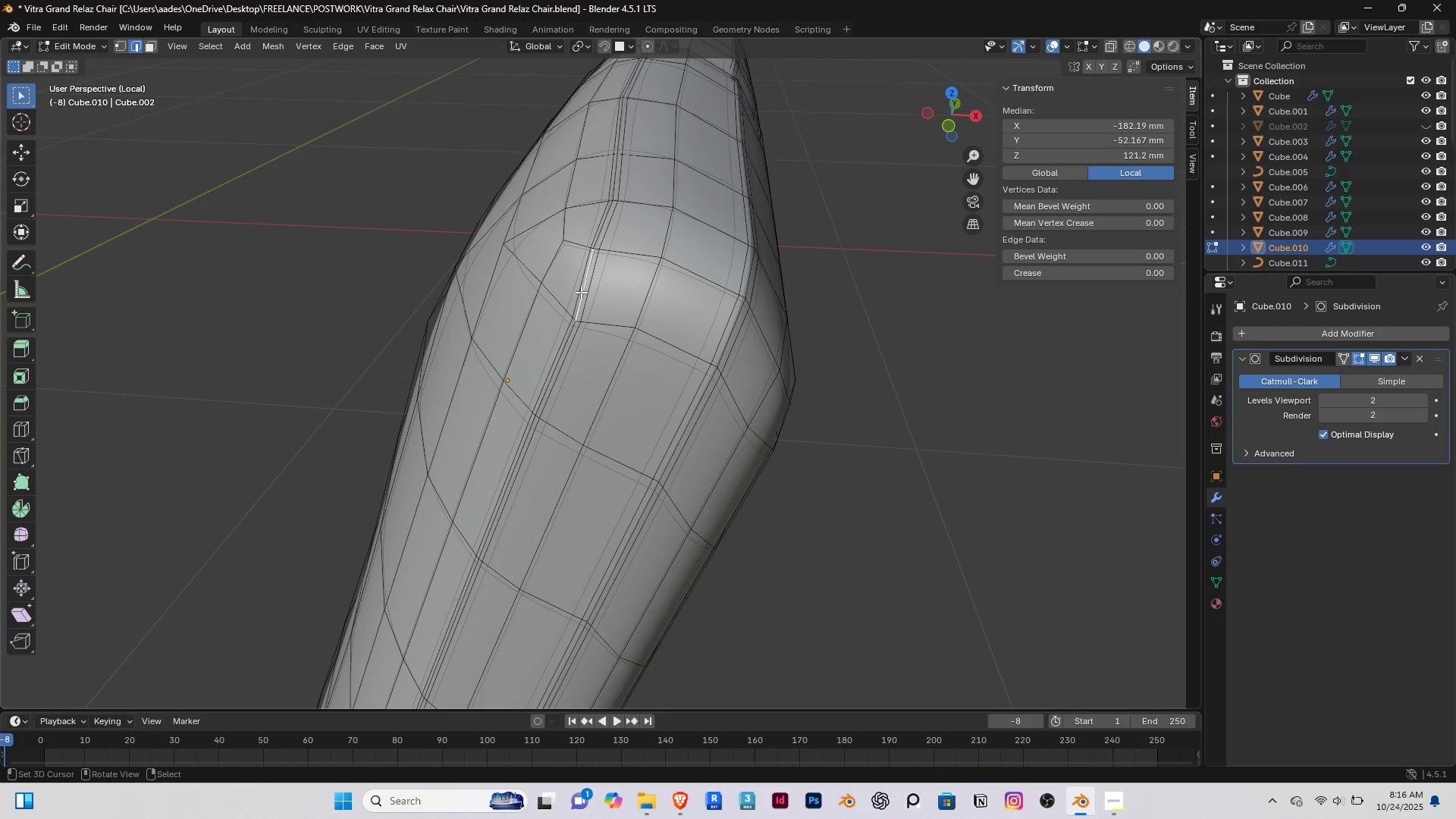 
hold_key(key=AltRight, duration=0.48)
double_click([581, 292])
 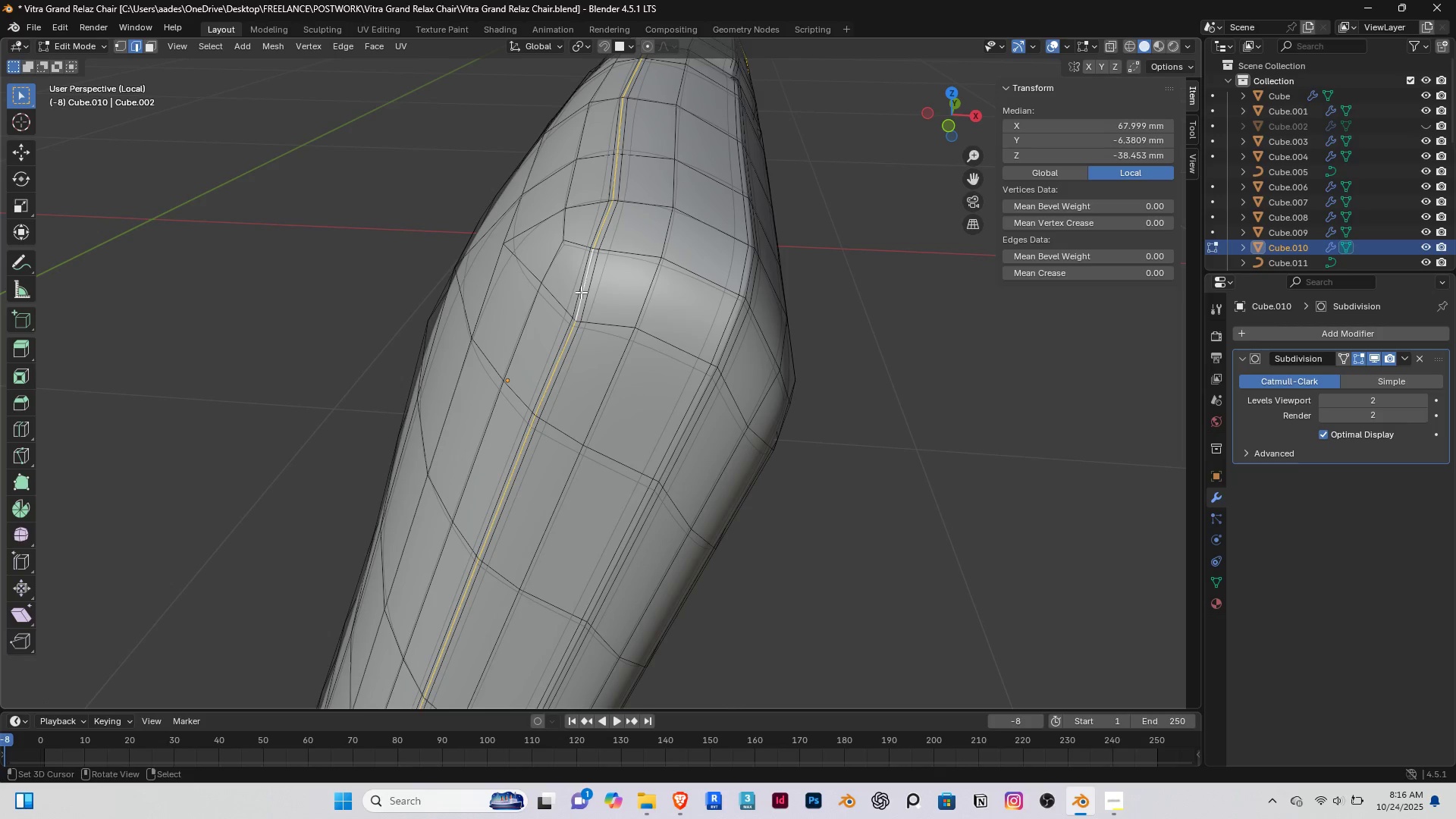 
scroll: coordinate [581, 292], scroll_direction: up, amount: 1.0
 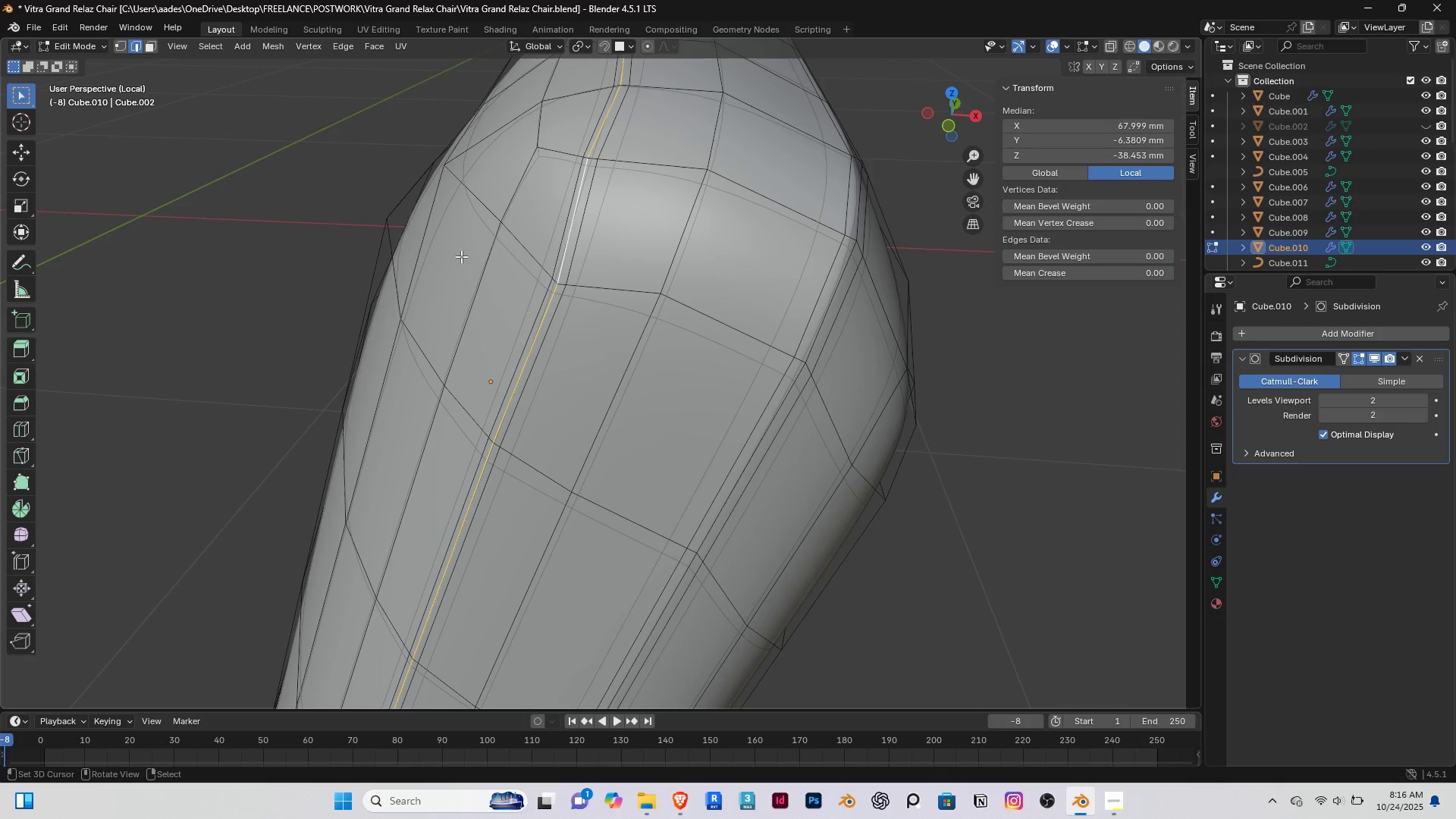 
key(S)
 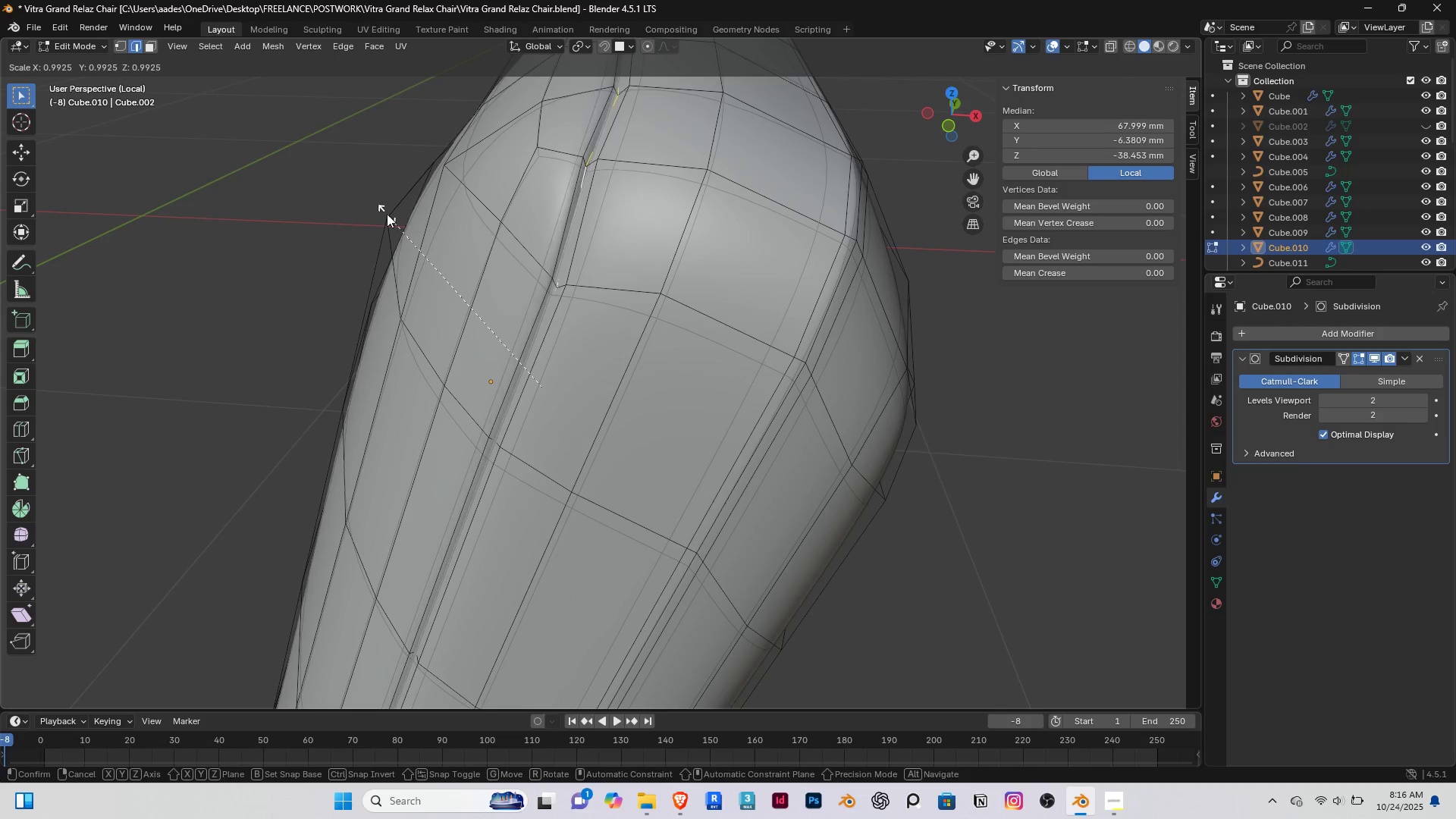 
left_click([387, 214])
 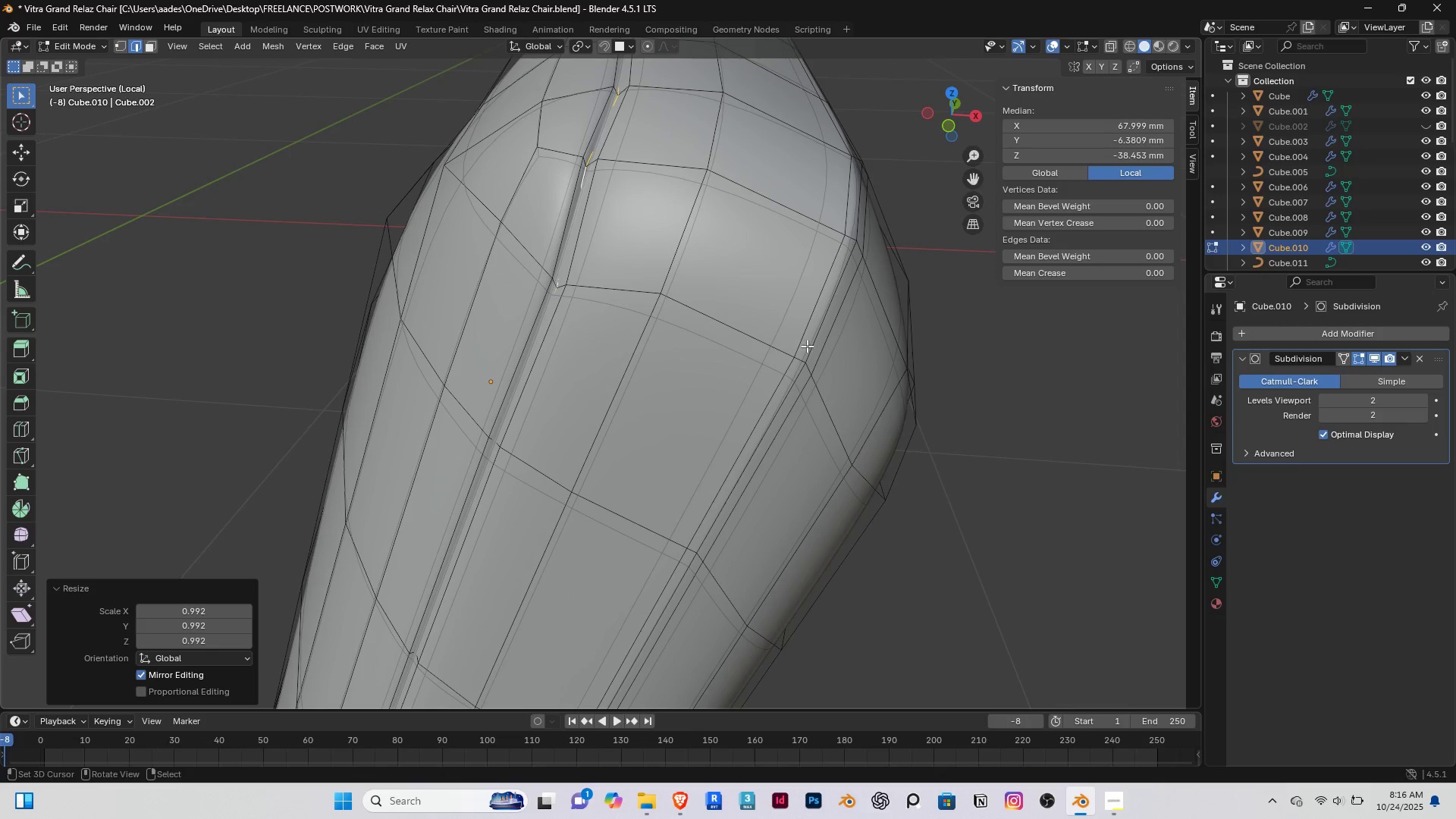 
right_click([809, 346])
 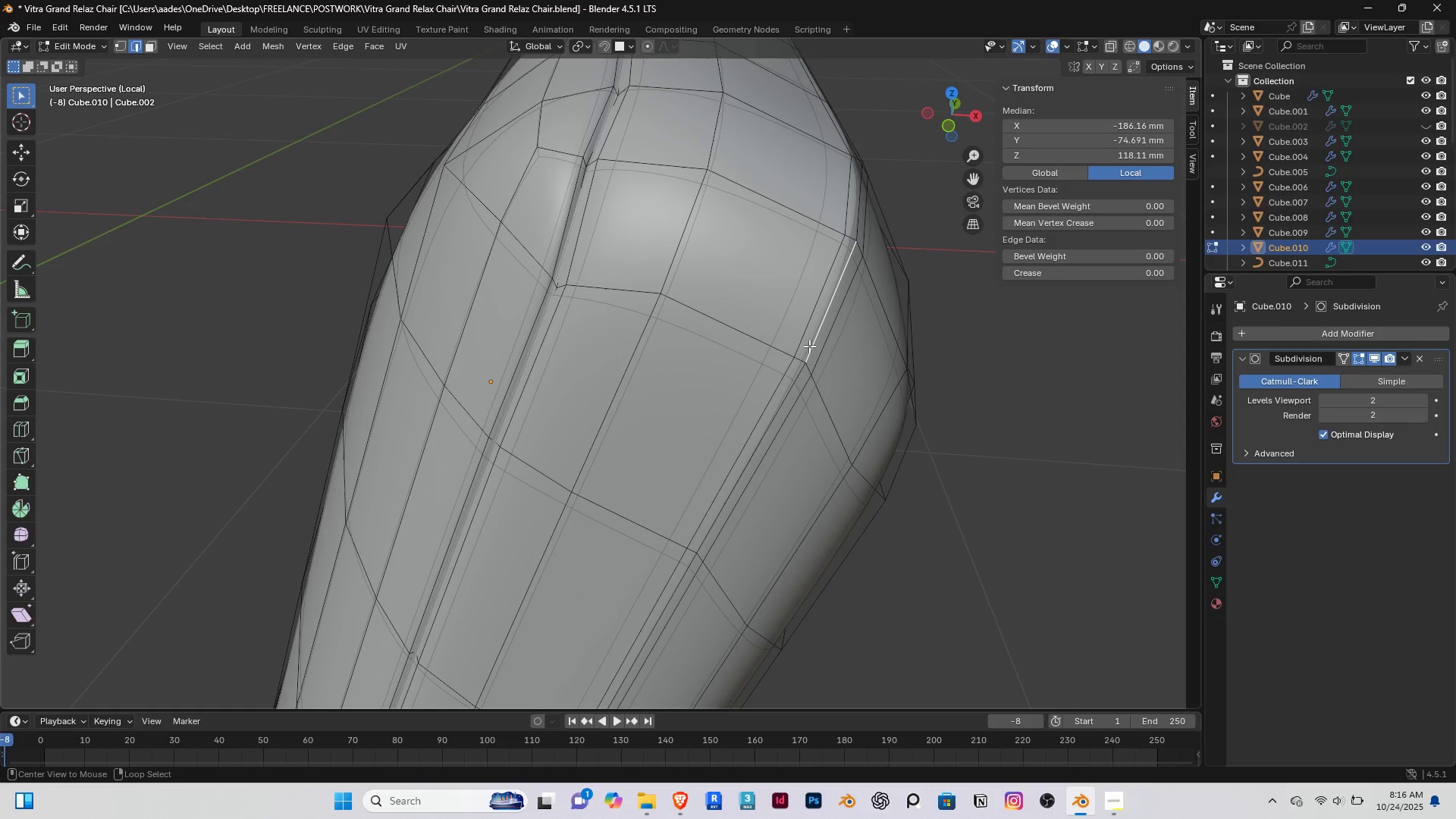 
hold_key(key=AltRight, duration=0.39)
double_click([809, 346])
 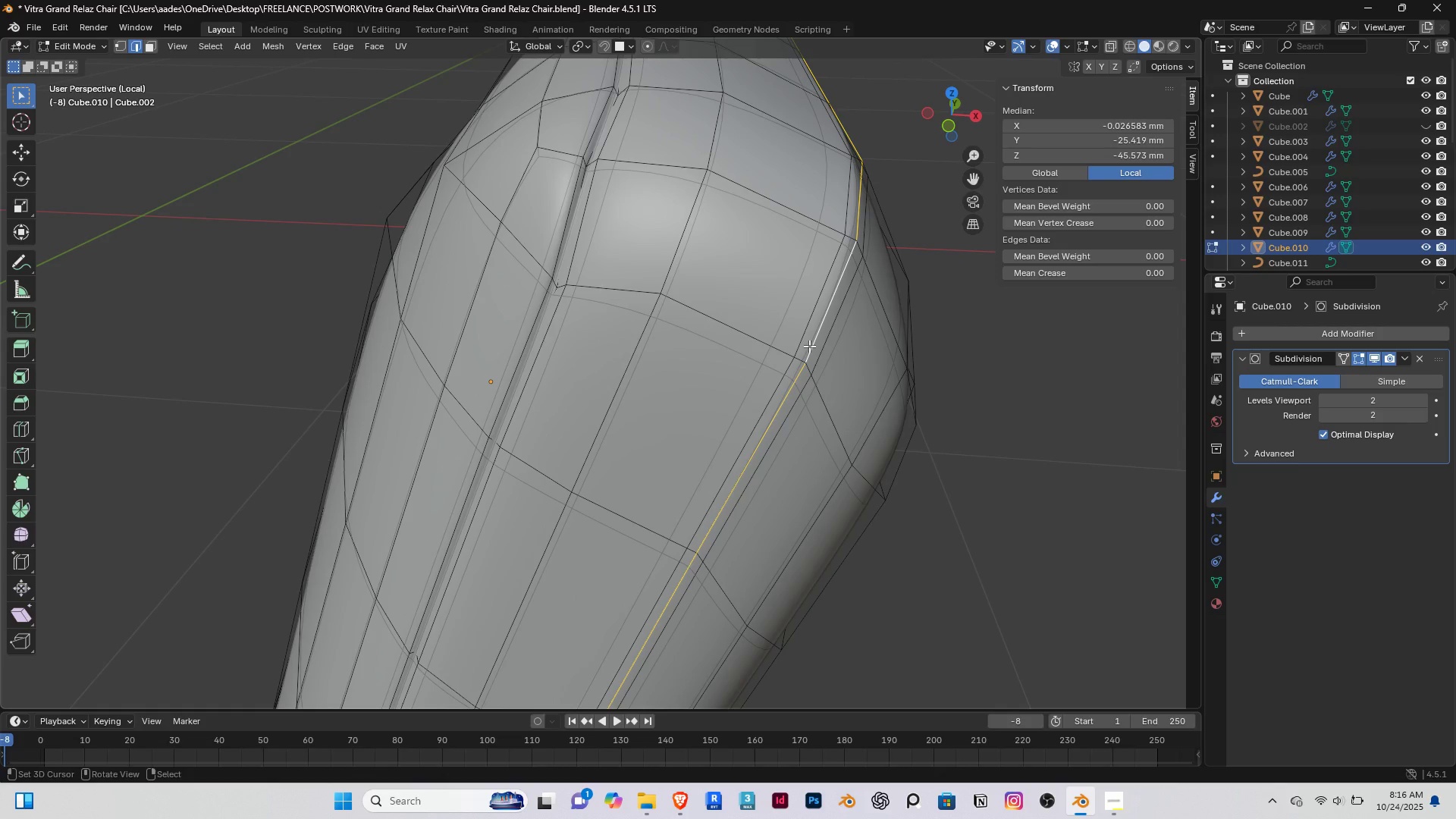 
key(Delete)
 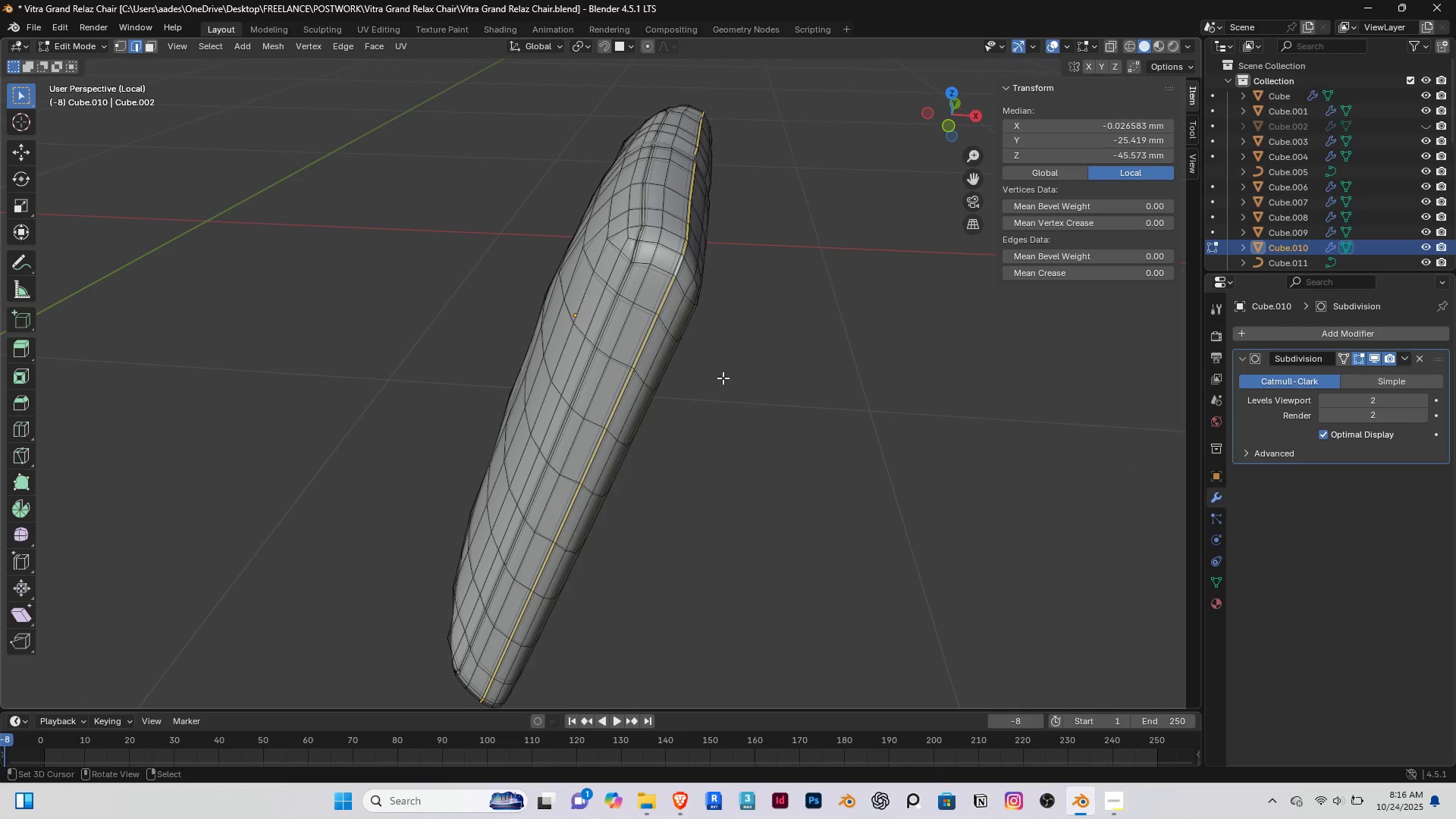 
scroll: coordinate [705, 377], scroll_direction: down, amount: 1.0
 